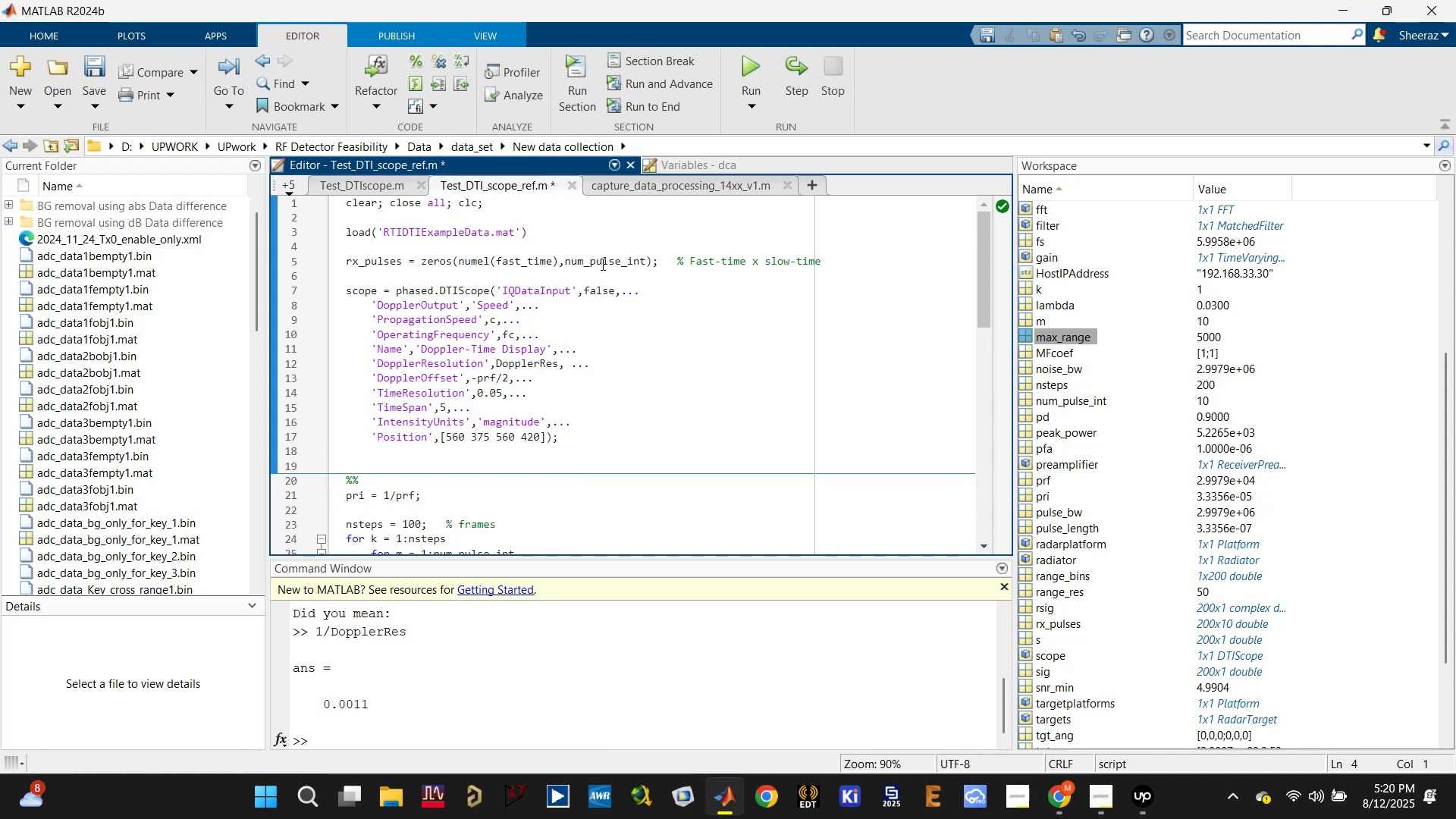 
double_click([469, 282])
 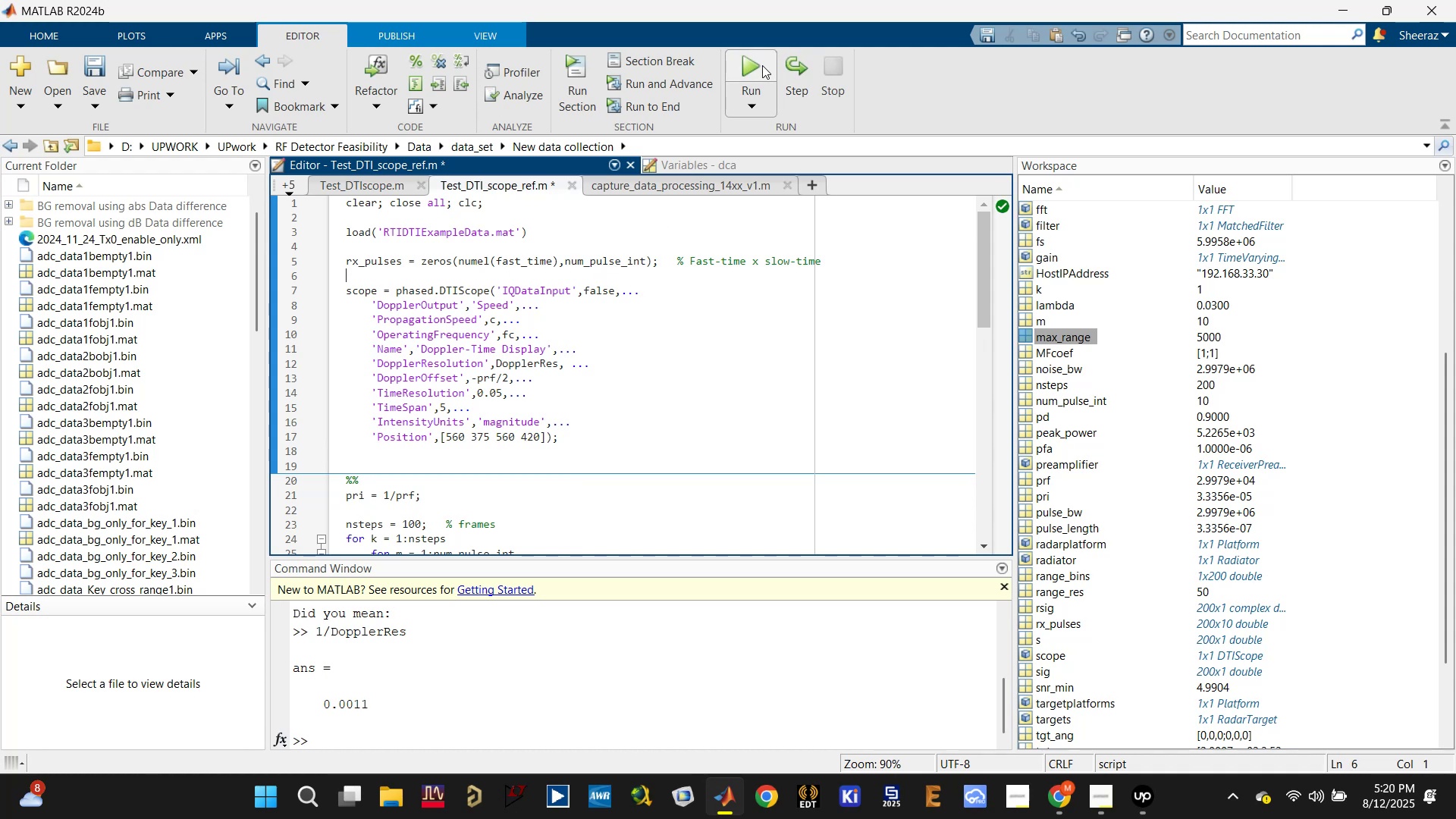 
left_click([759, 67])
 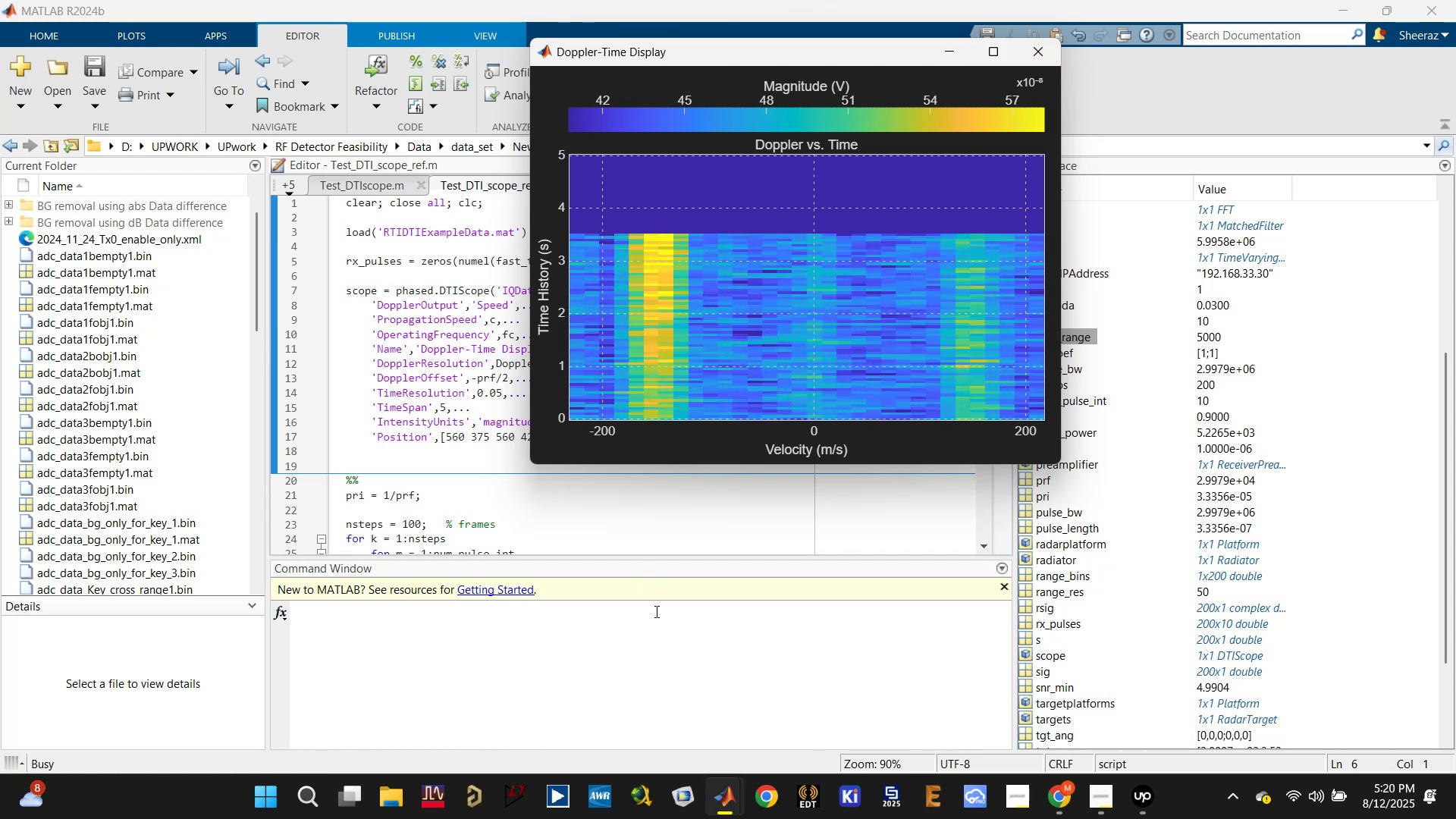 
wait(14.63)
 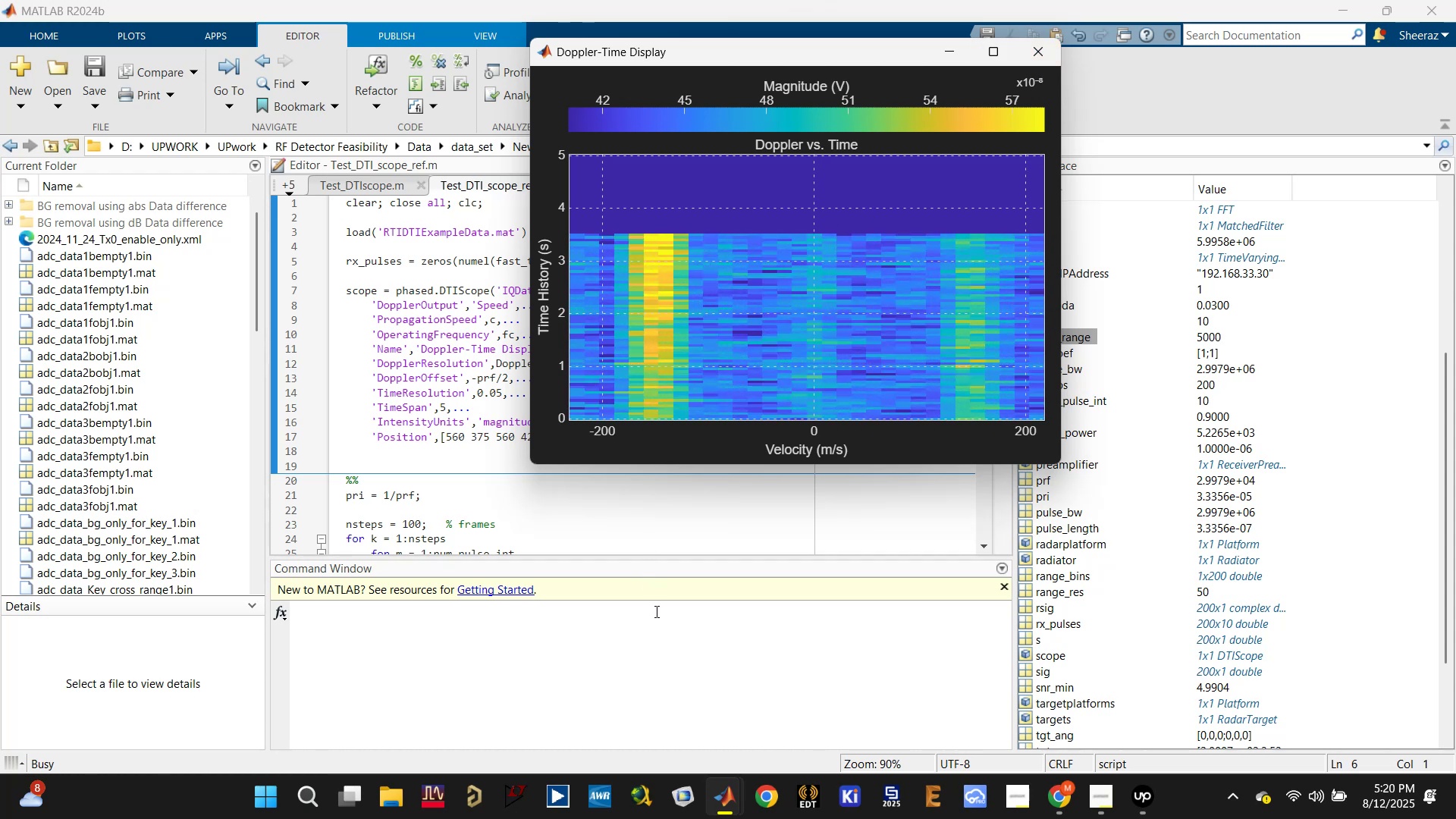 
left_click([1042, 43])
 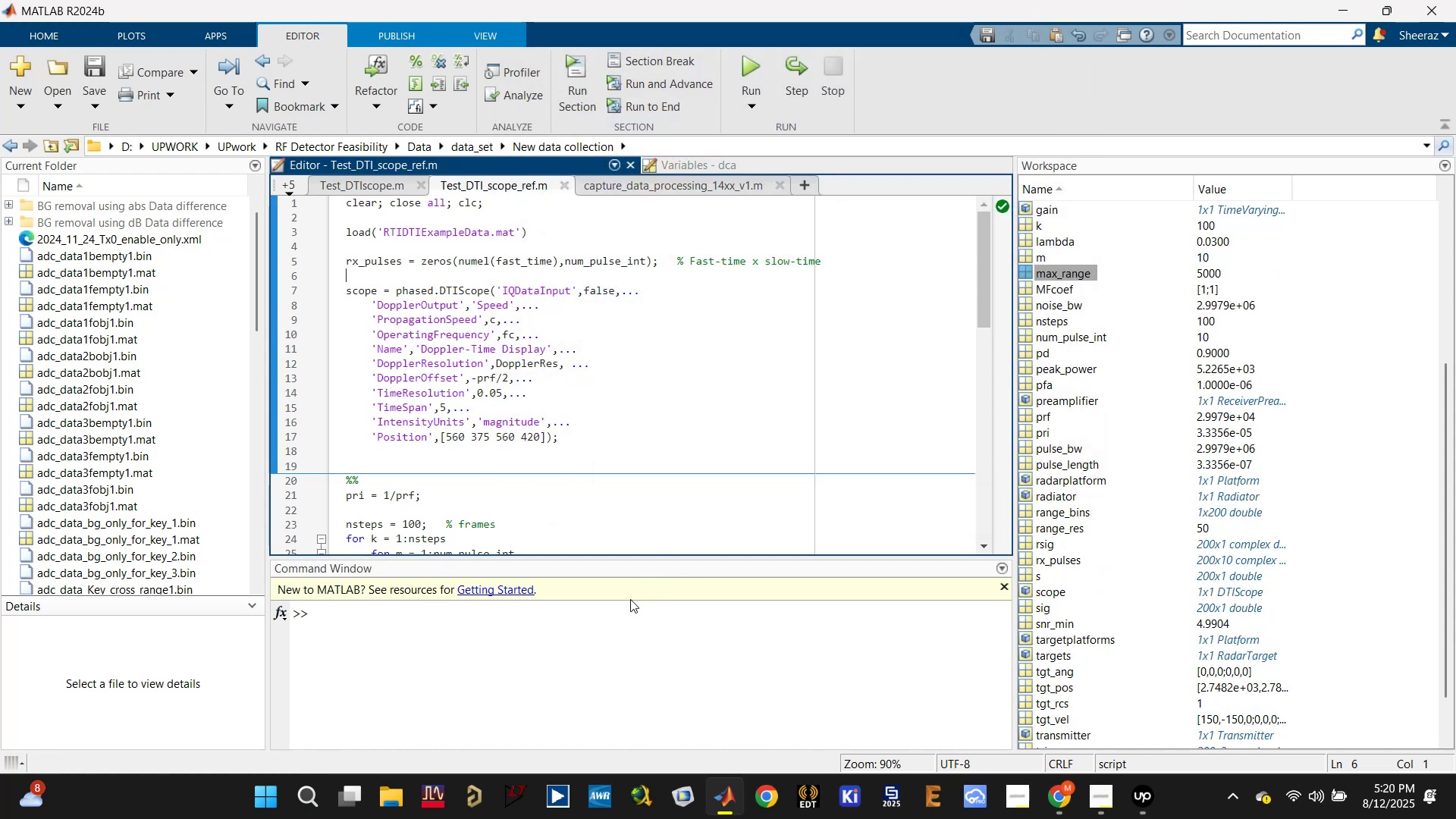 
scroll: coordinate [670, 498], scroll_direction: down, amount: 3.0
 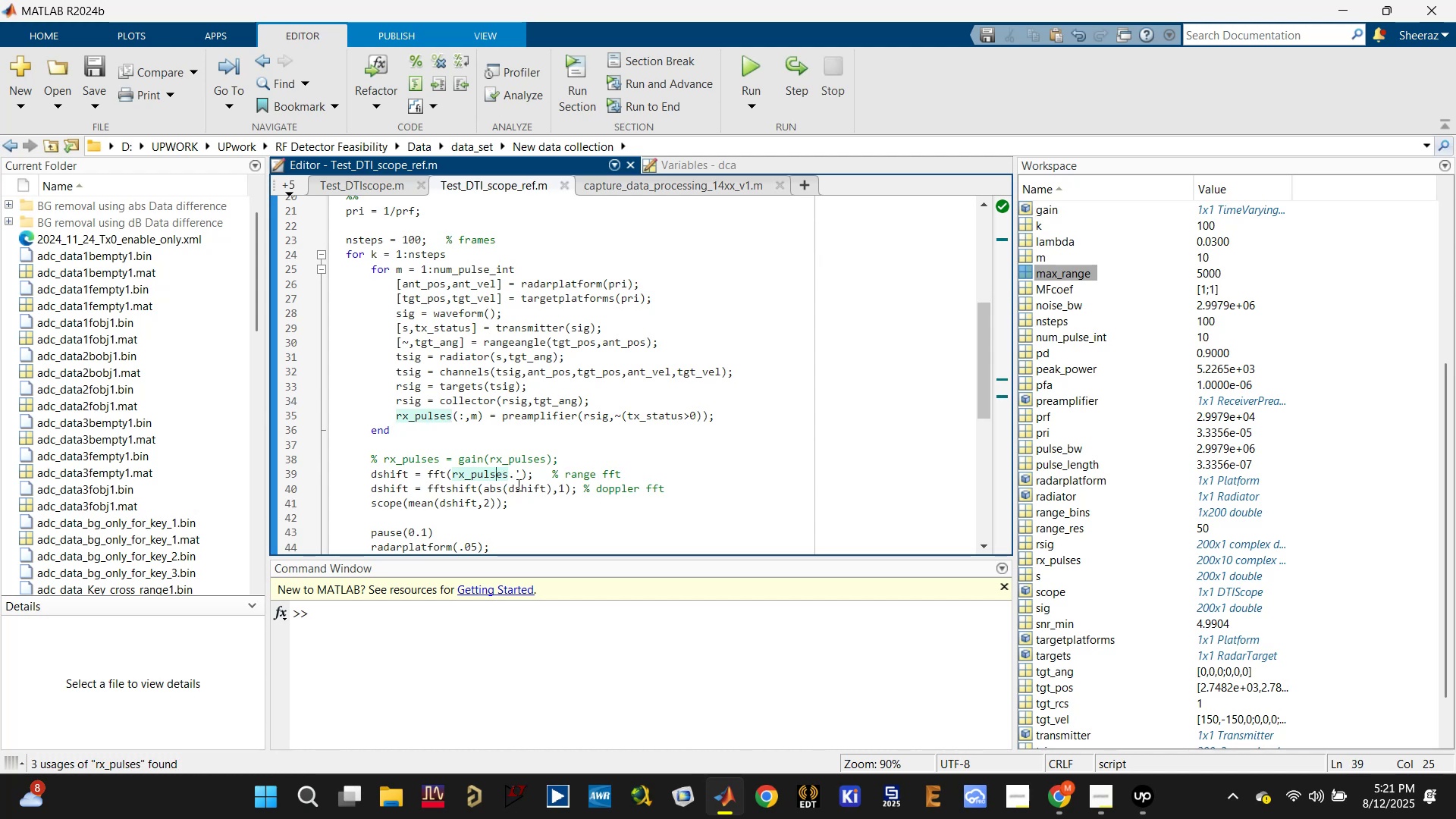 
wait(7.64)
 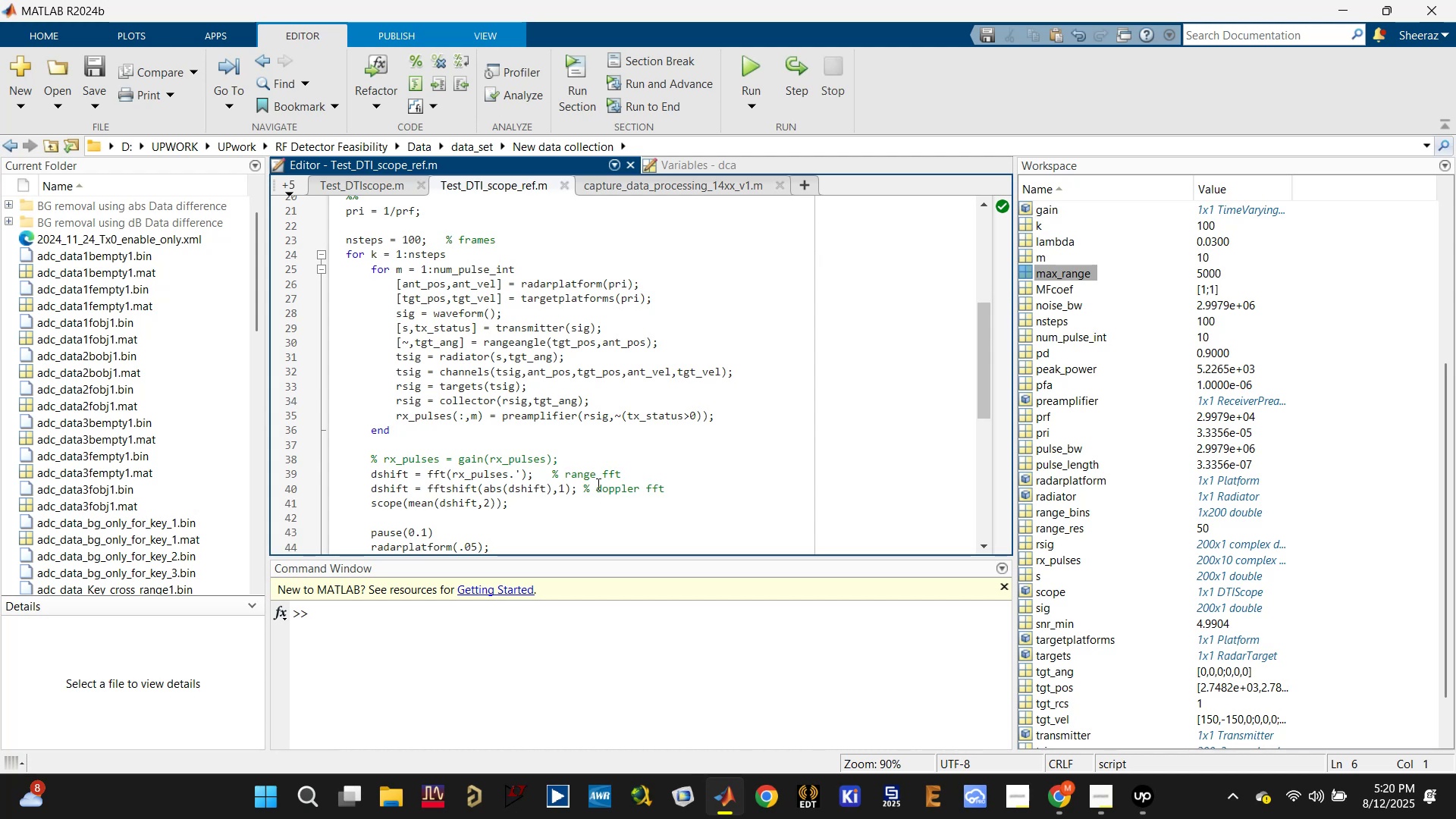 
left_click_drag(start_coordinate=[554, 472], to_coordinate=[673, 470])
 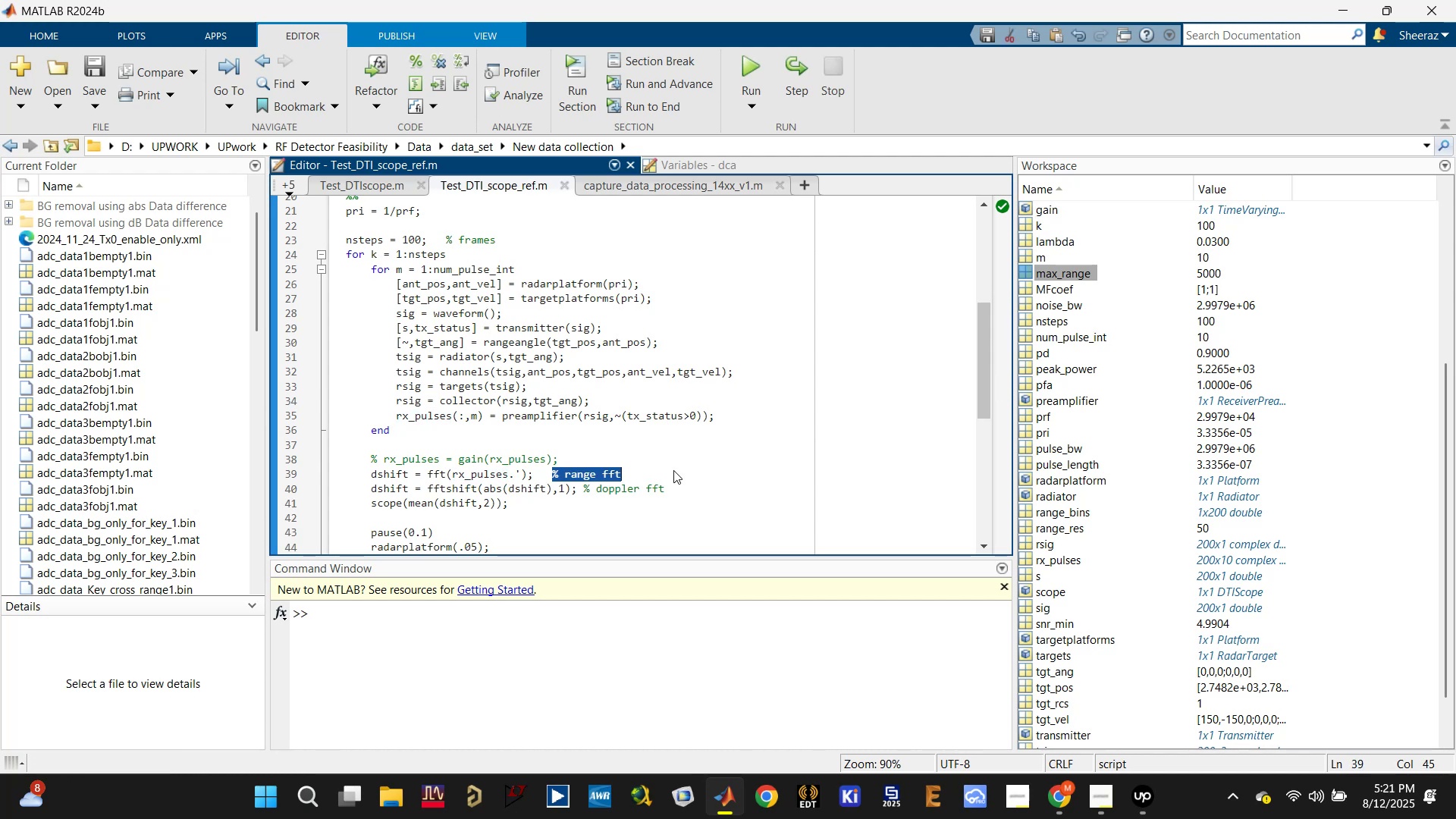 
key(Backspace)
 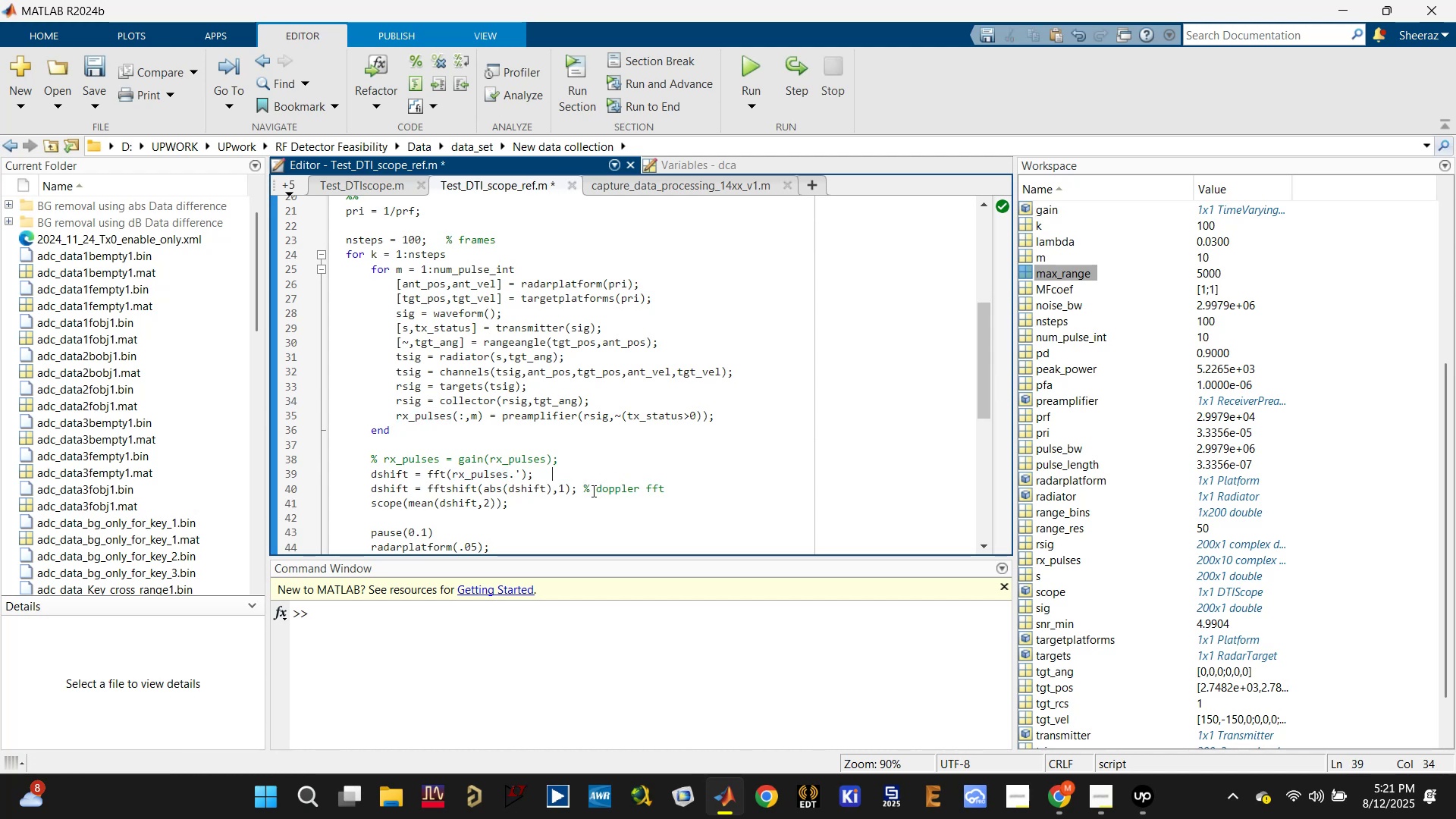 
left_click_drag(start_coordinate=[583, 489], to_coordinate=[672, 480])
 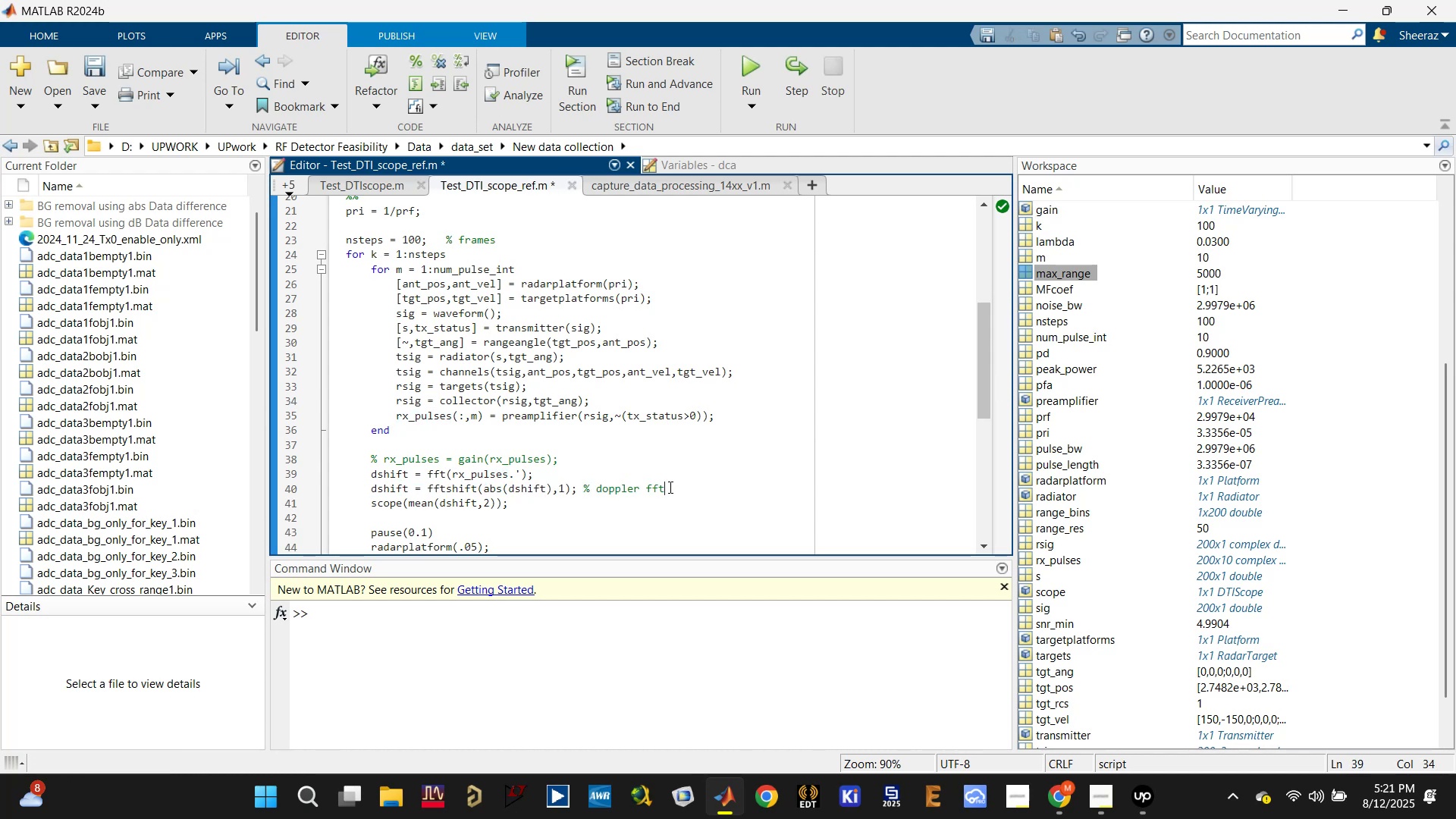 
left_click_drag(start_coordinate=[670, 487], to_coordinate=[586, 484])
 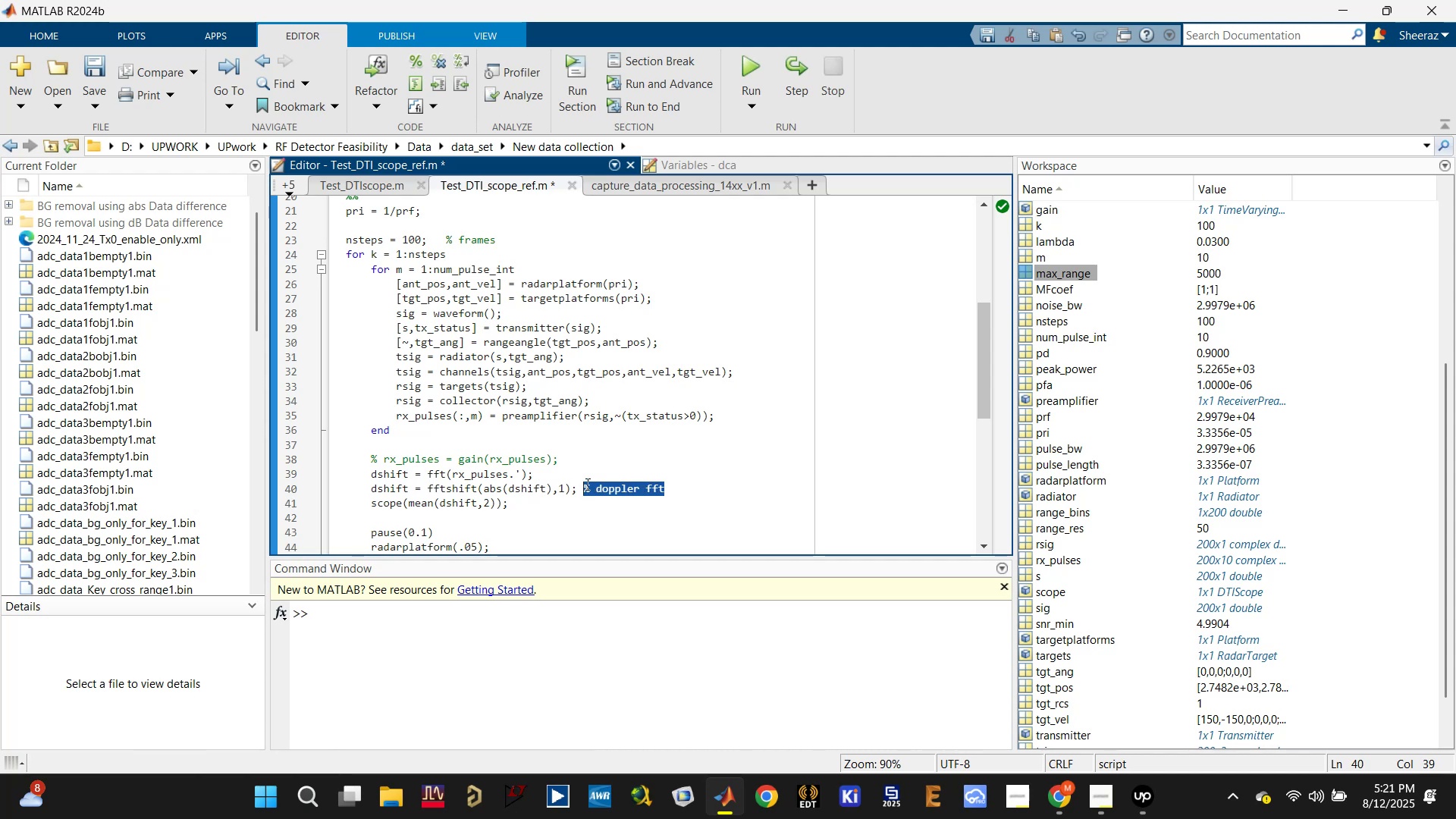 
key(Backspace)
 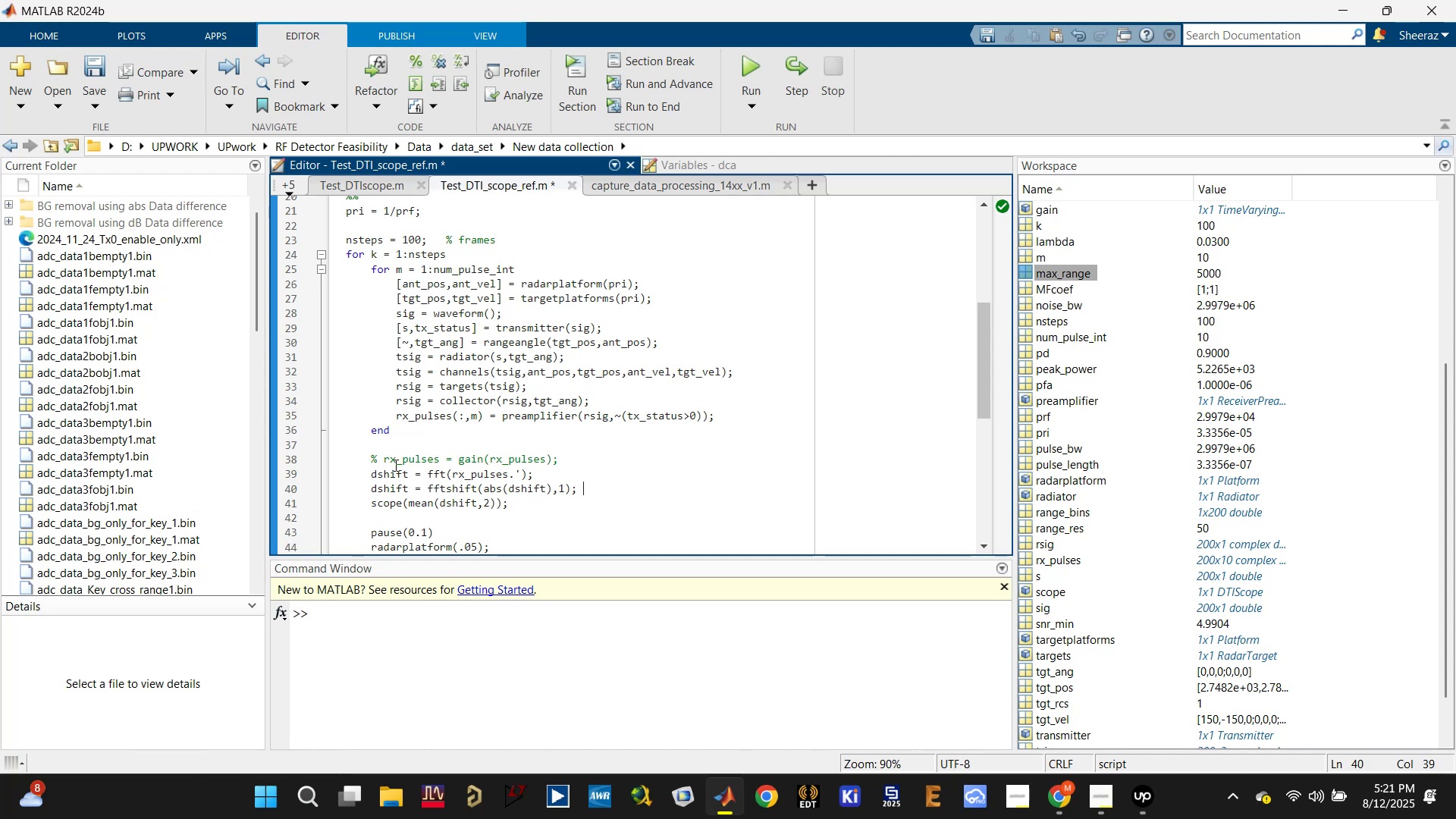 
left_click([384, 460])
 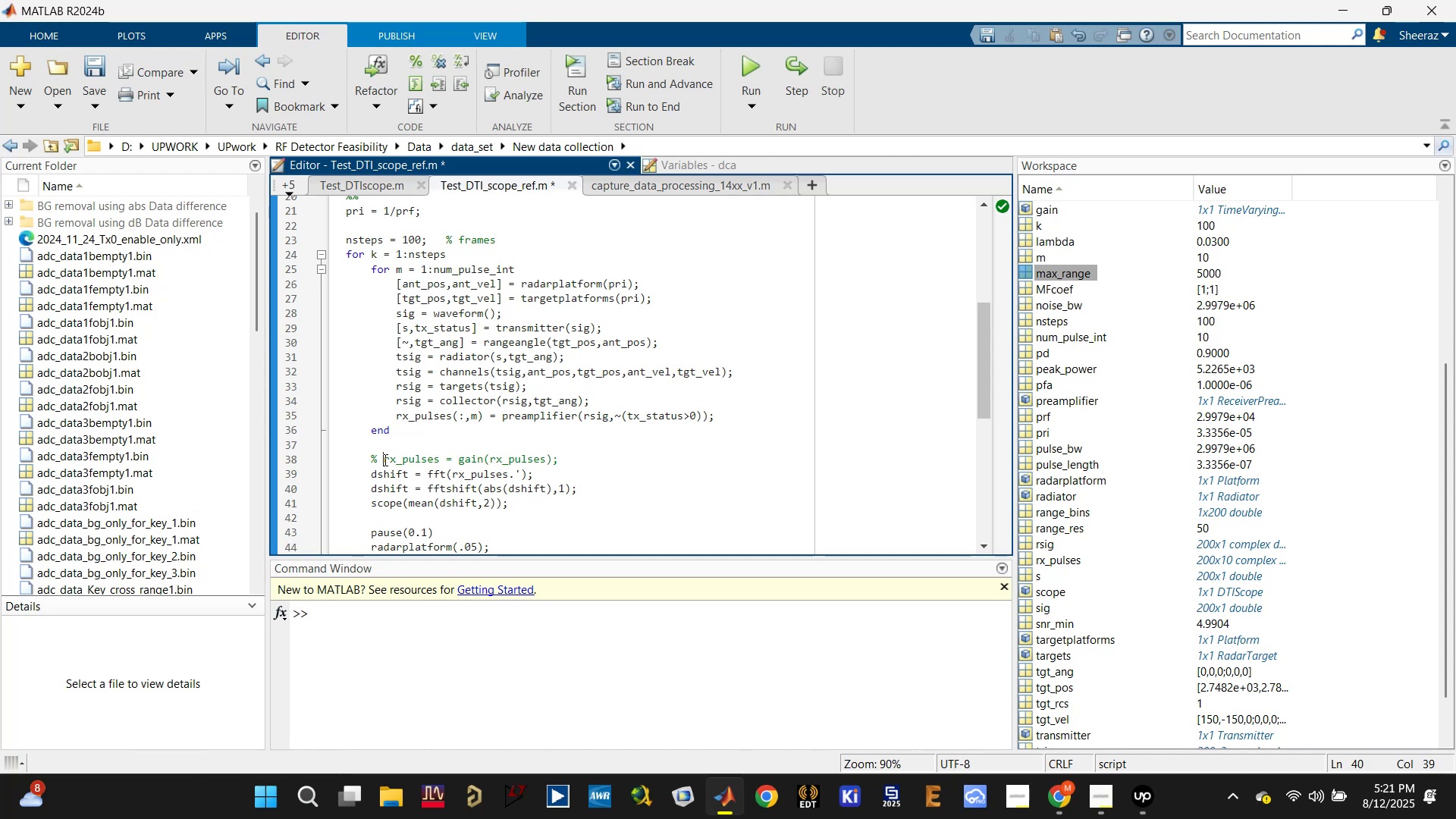 
key(Control+T)
 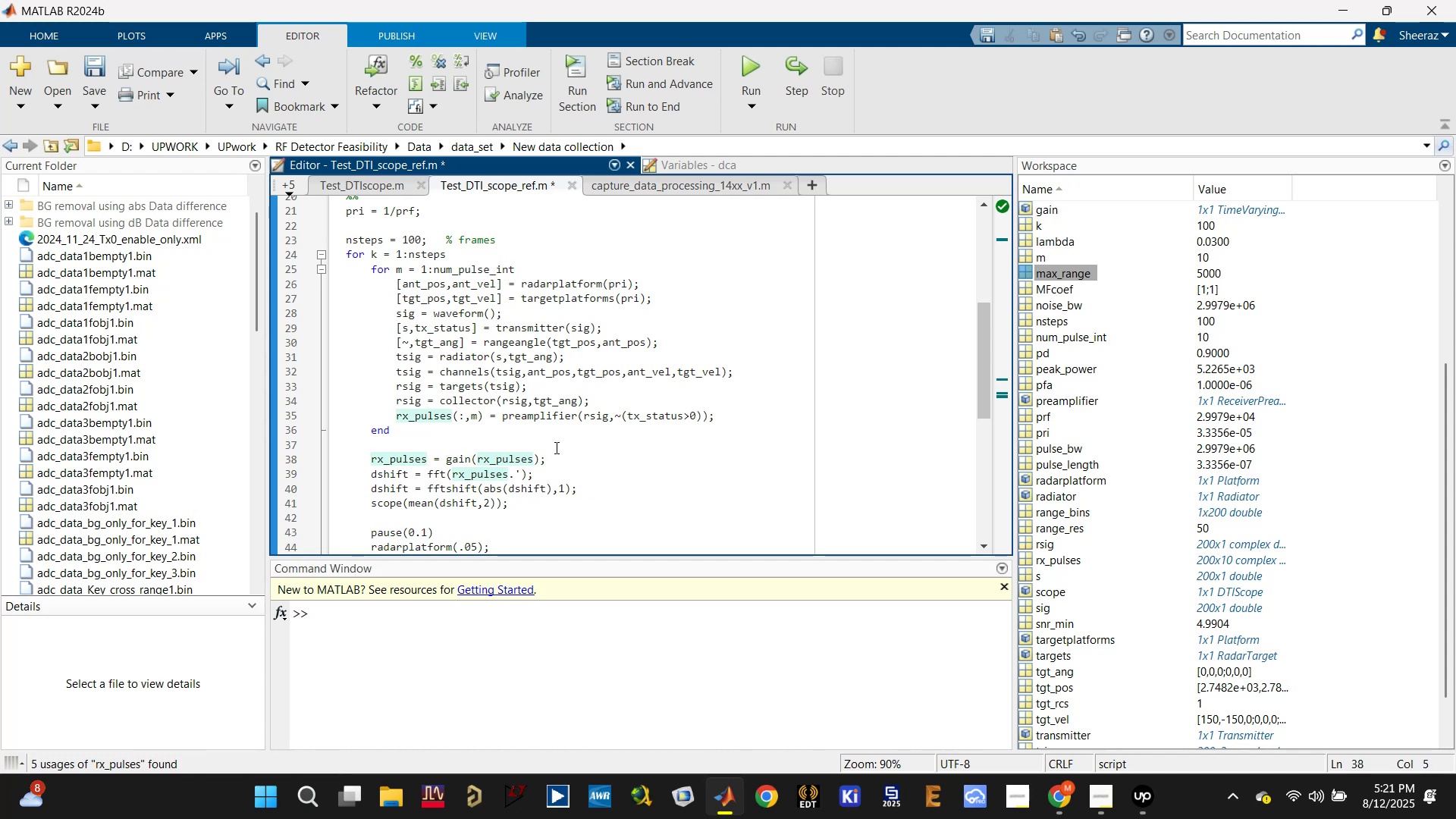 
key(Control+S)
 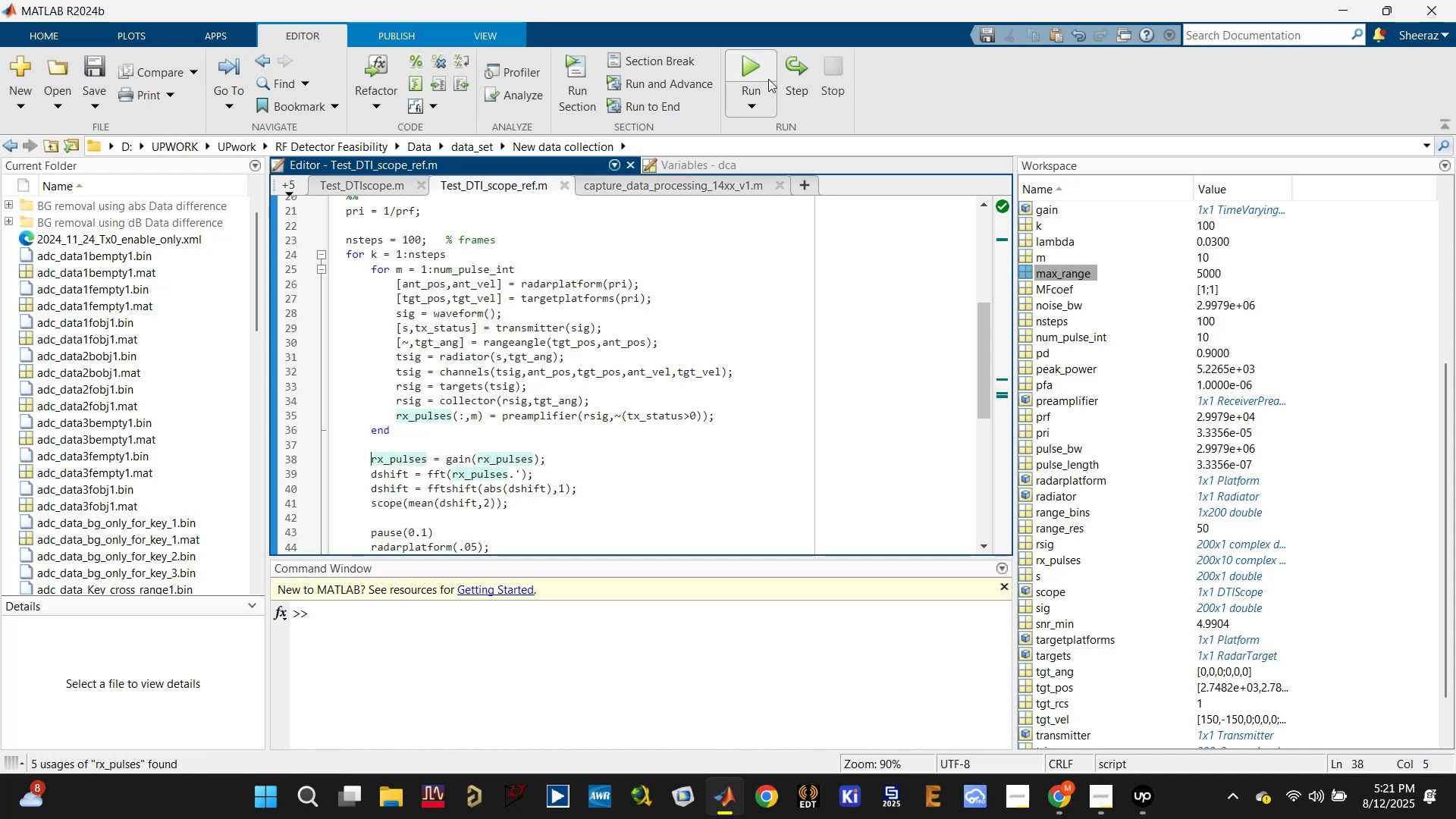 
left_click([756, 67])
 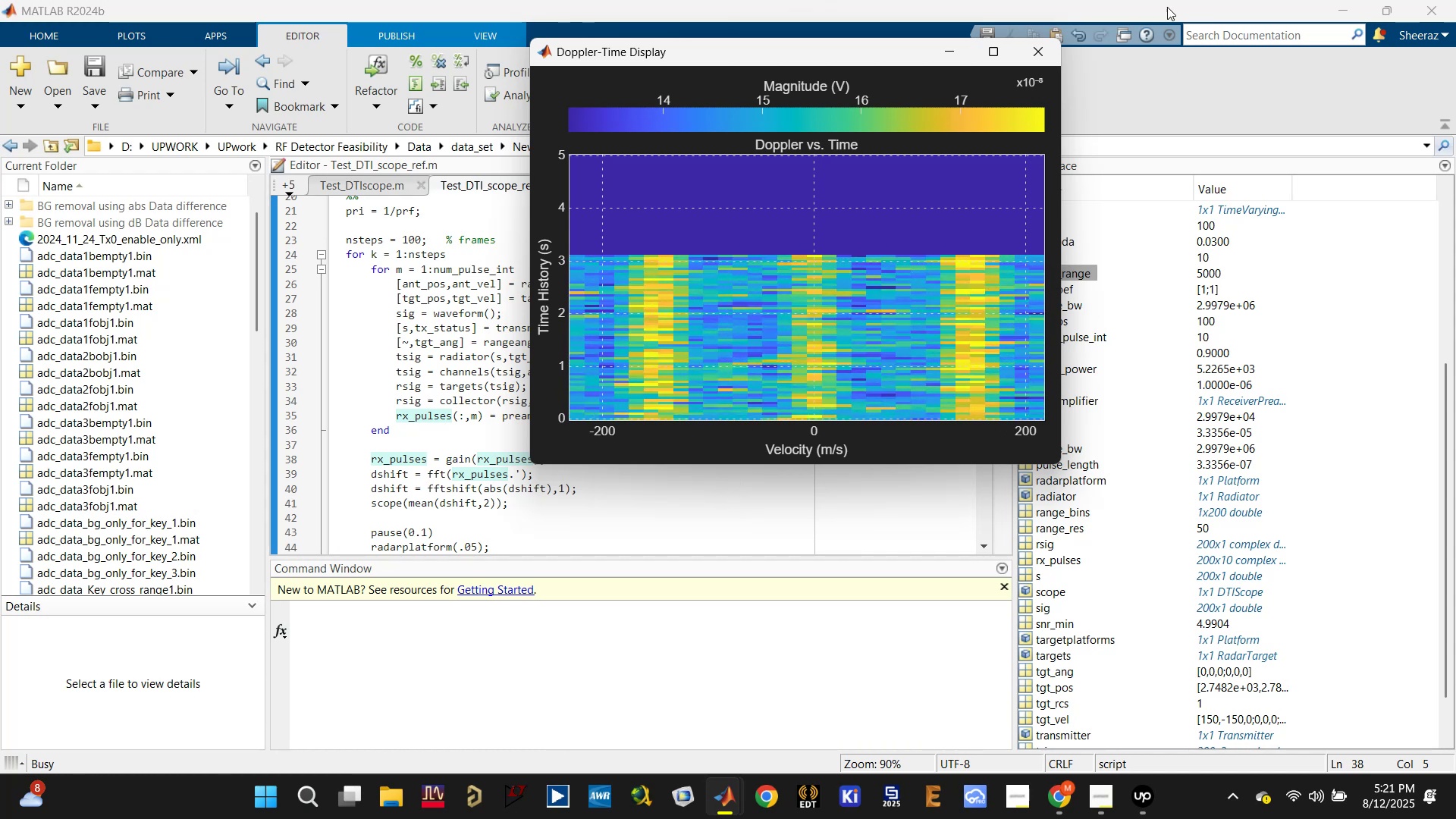 
wait(13.6)
 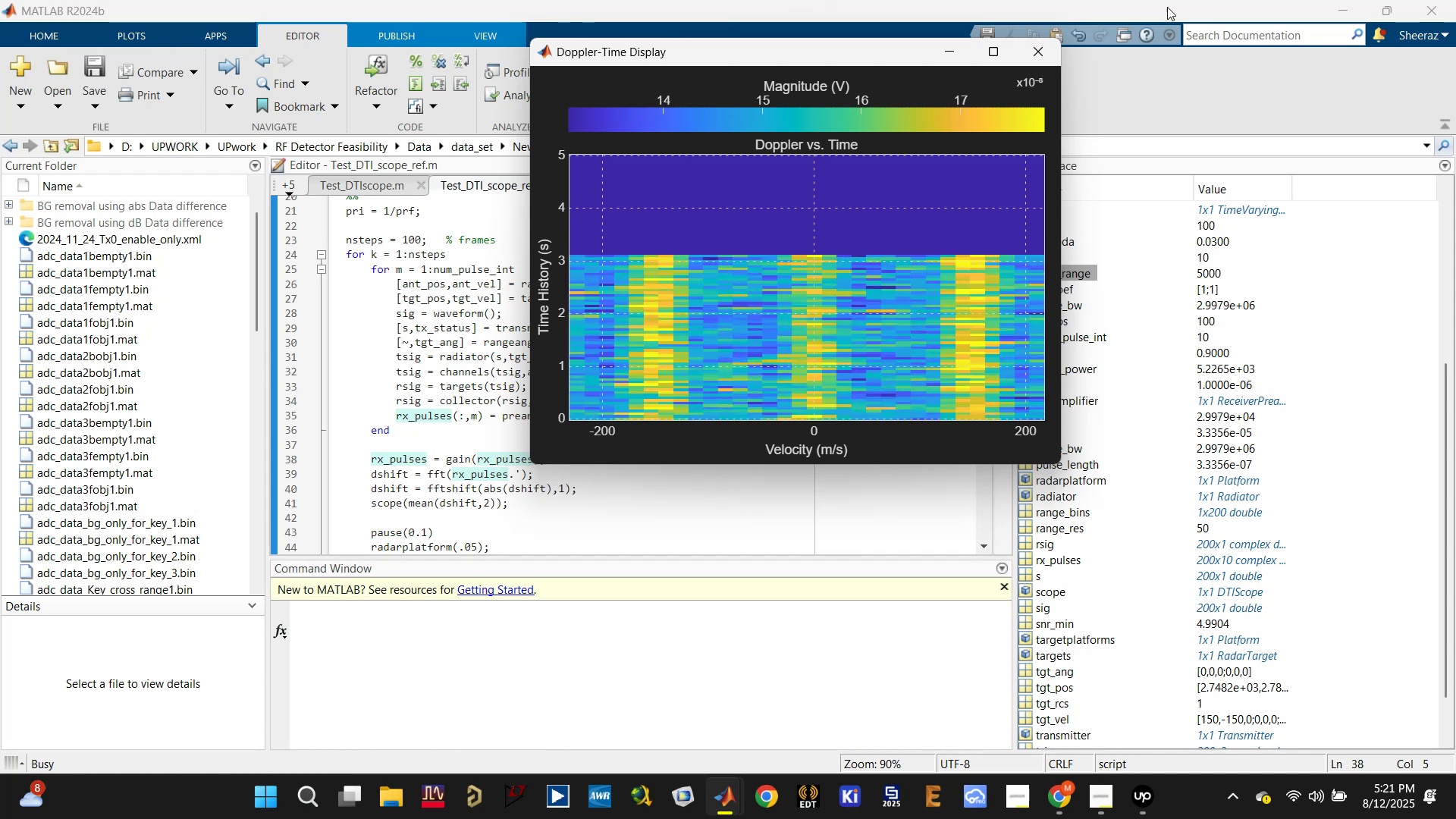 
left_click([1026, 56])
 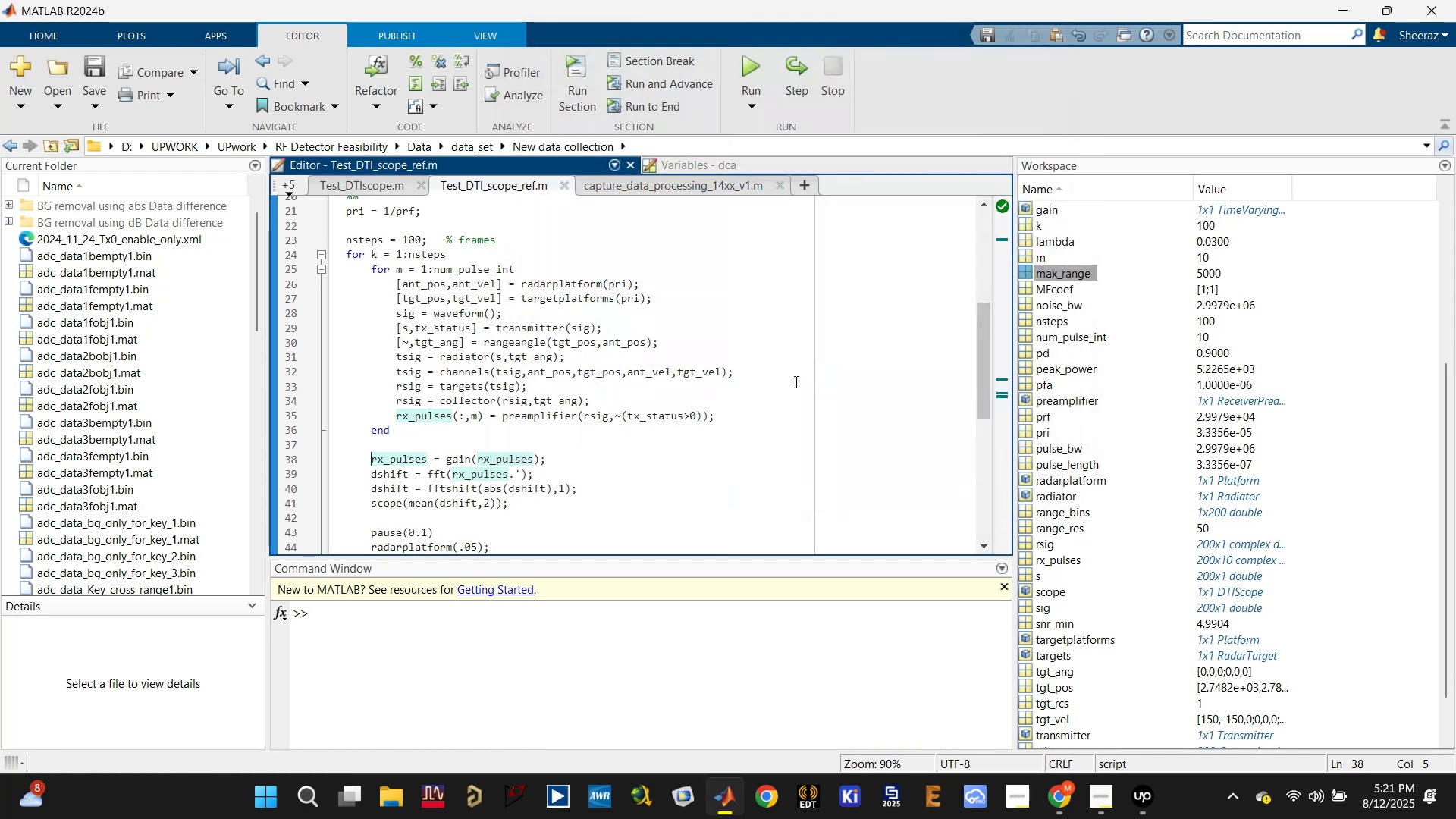 
left_click([793, 382])
 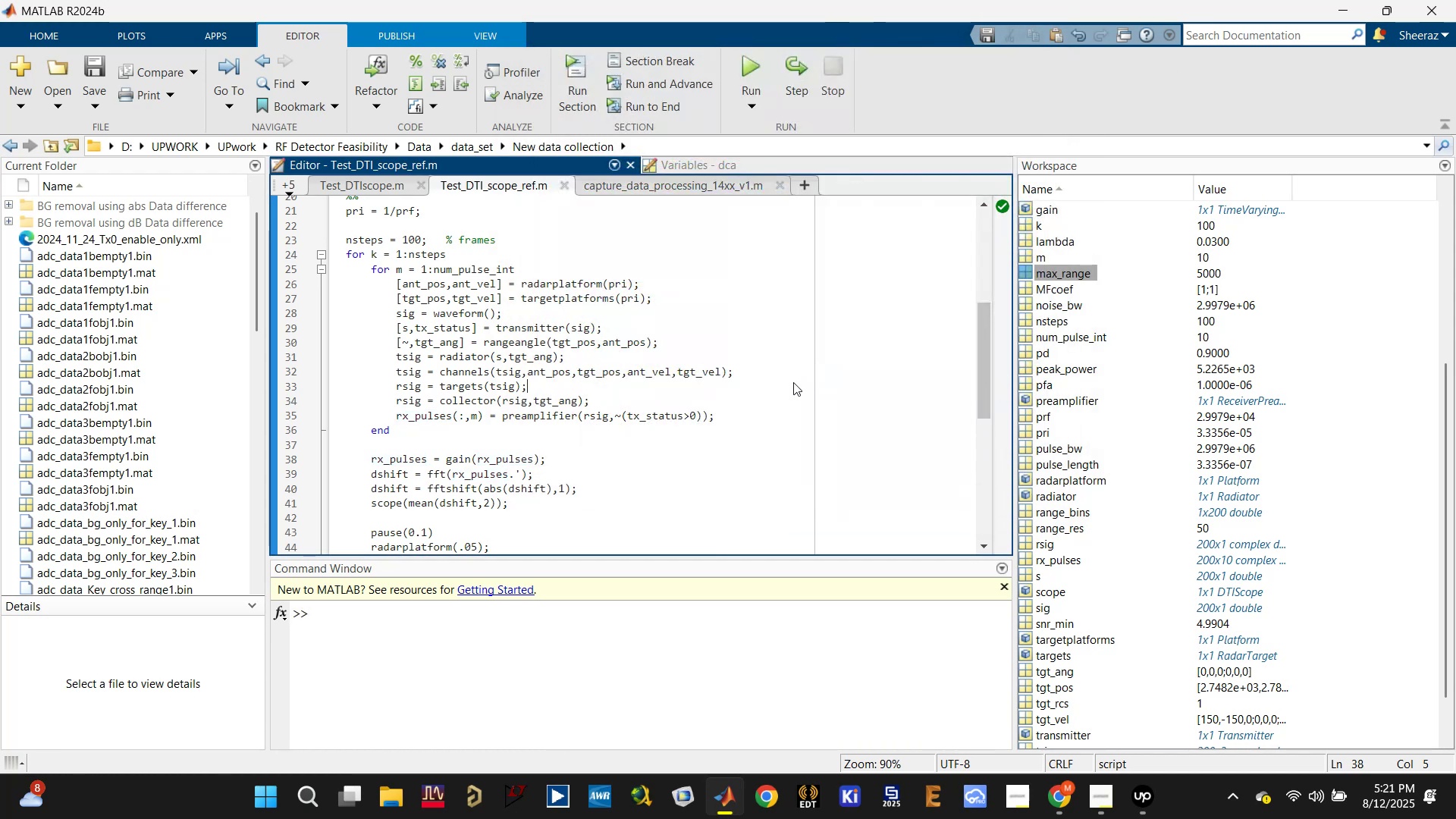 
scroll: coordinate [793, 382], scroll_direction: down, amount: 2.0
 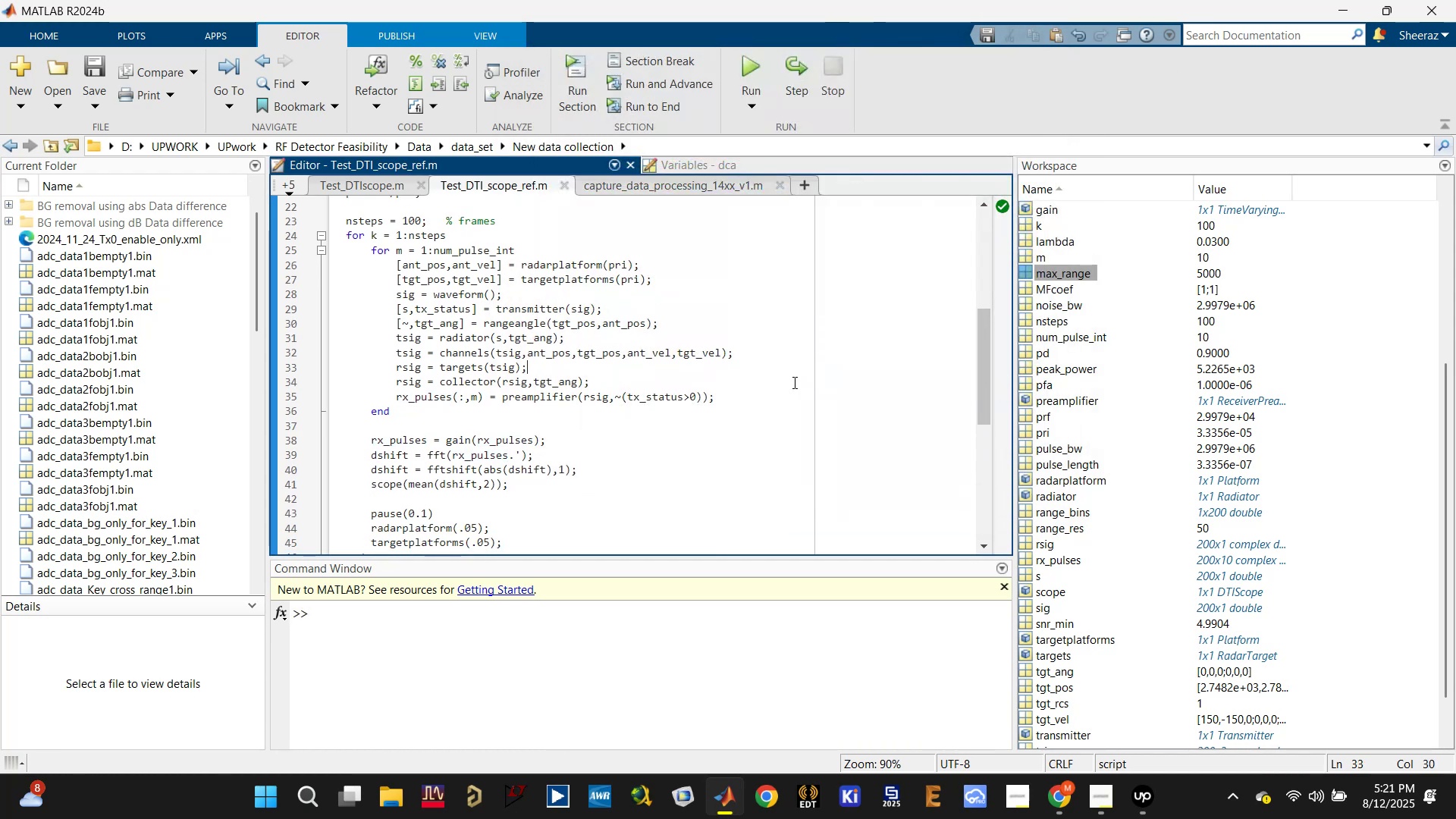 
key(Control+S)
 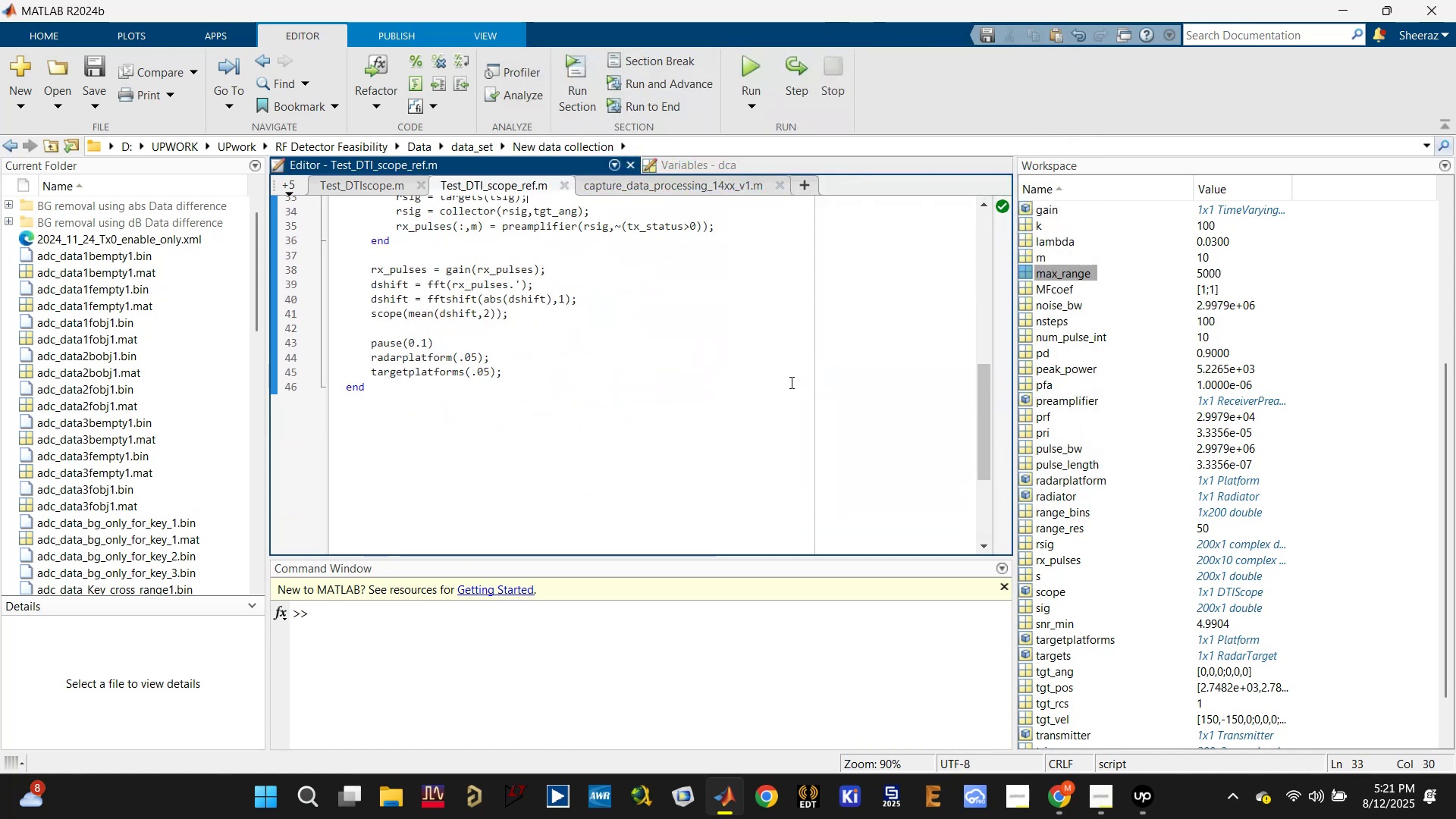 
scroll: coordinate [516, 384], scroll_direction: up, amount: 8.0
 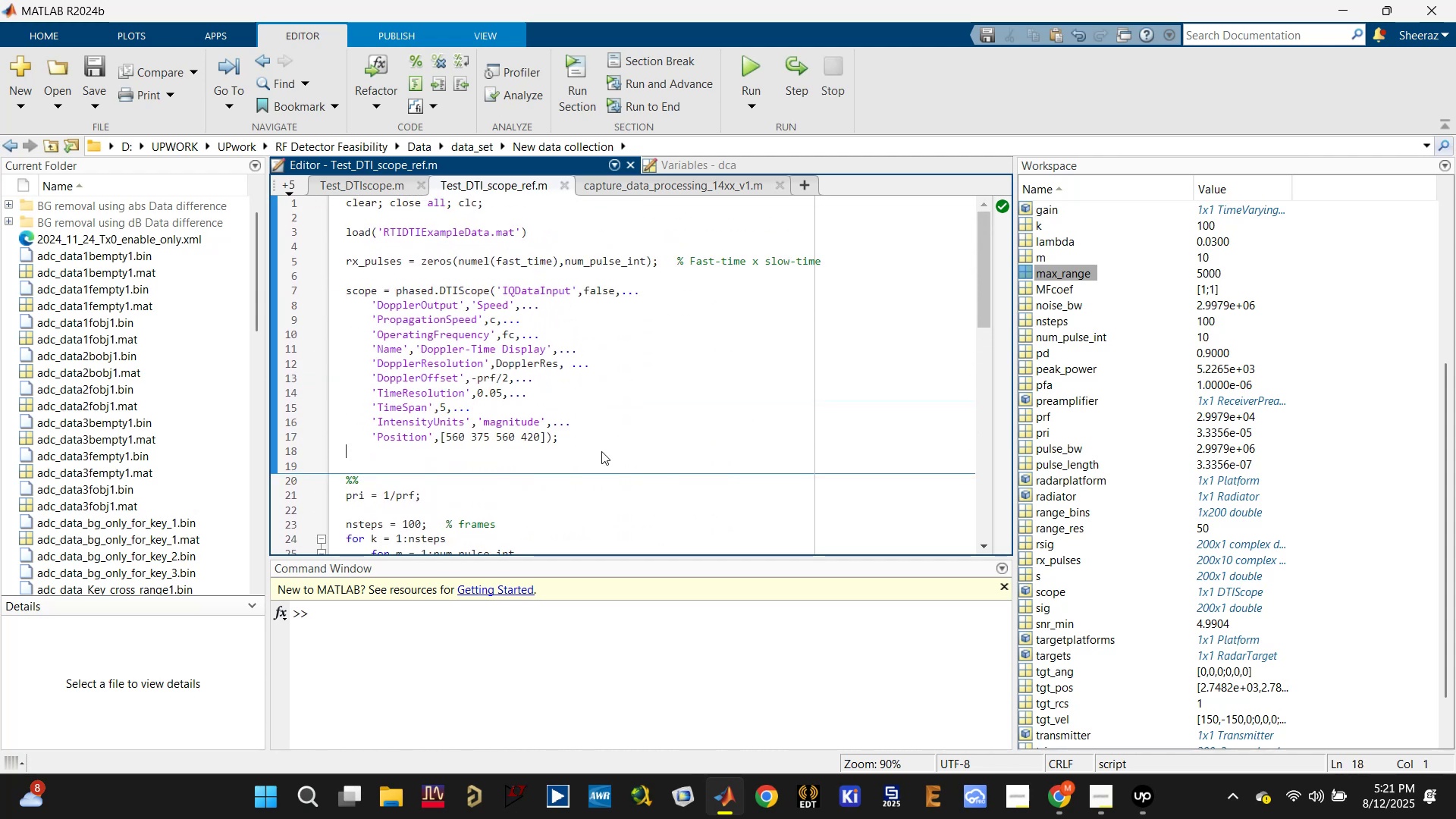 
key(Backspace)
 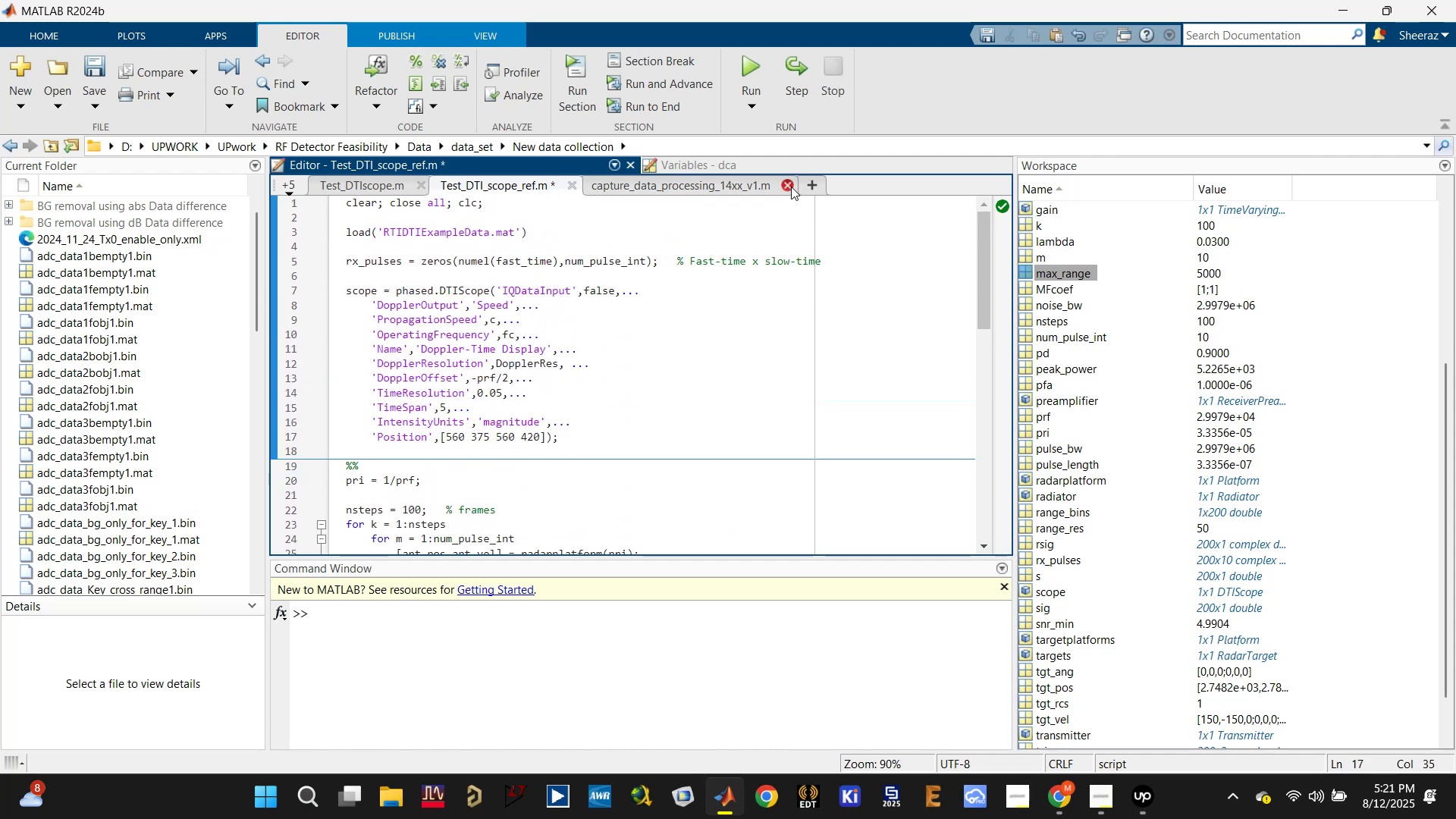 
left_click([622, 190])
 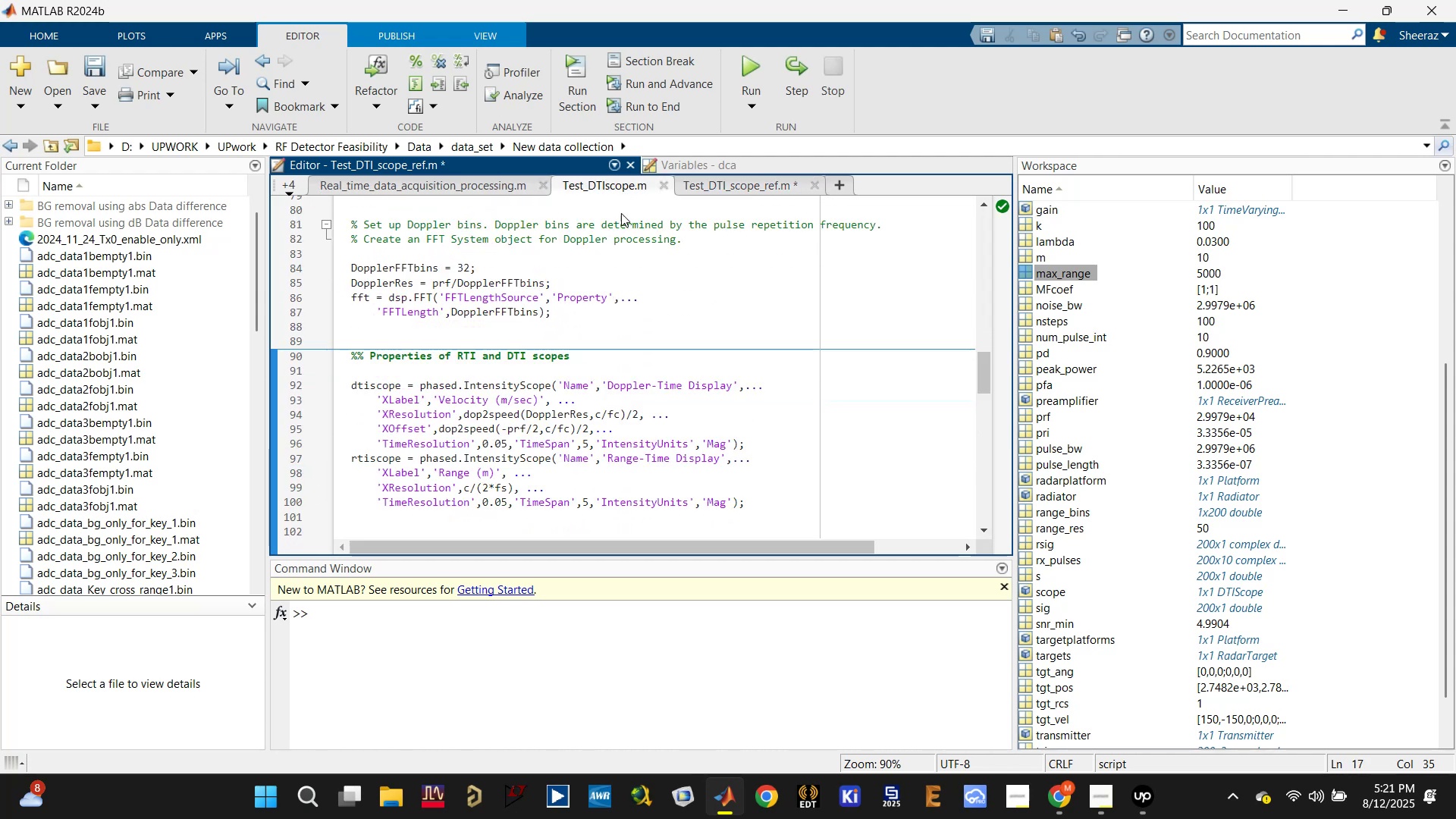 
scroll: coordinate [606, 332], scroll_direction: up, amount: 13.0
 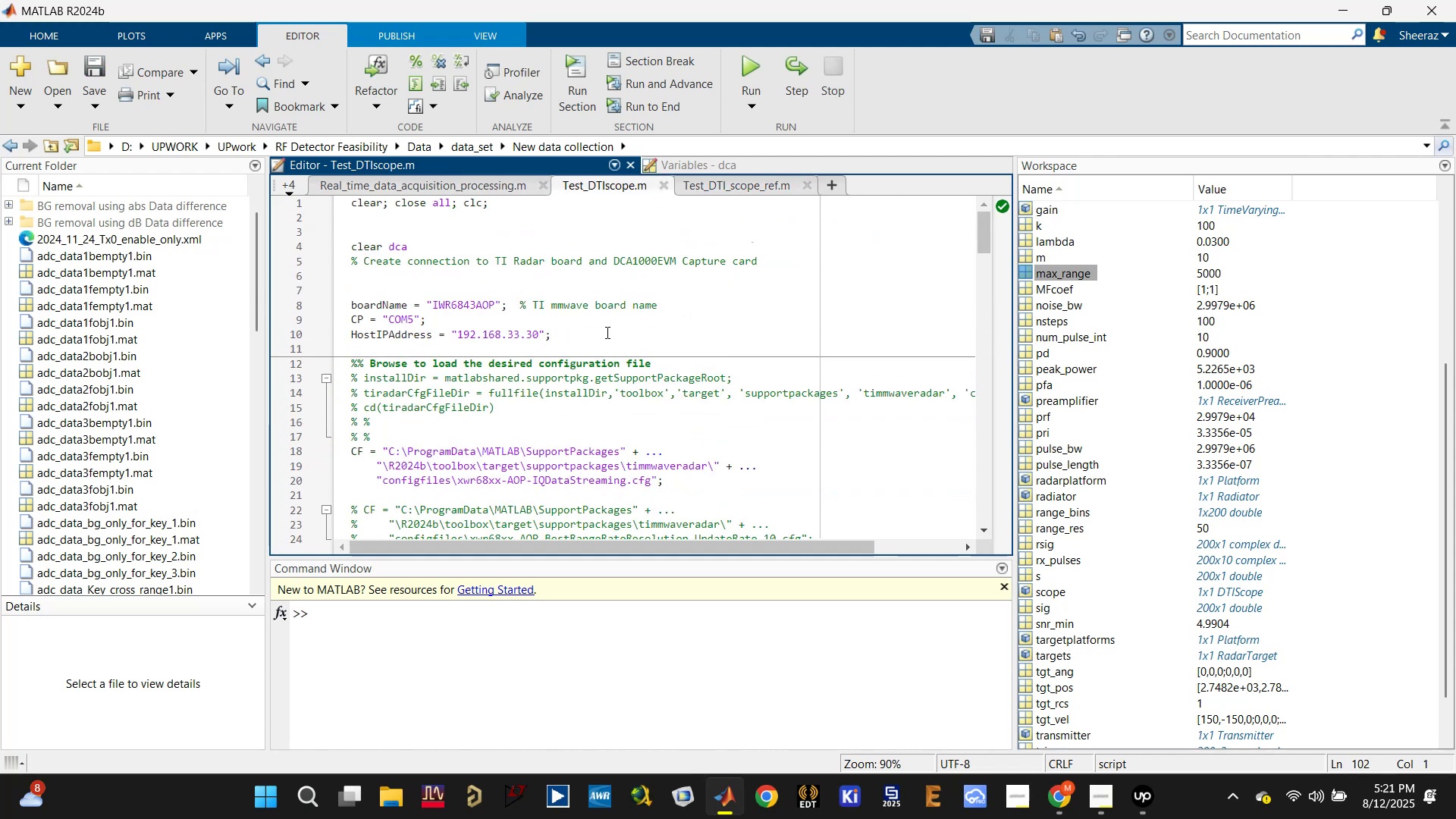 
key(Control+ControlLeft)
 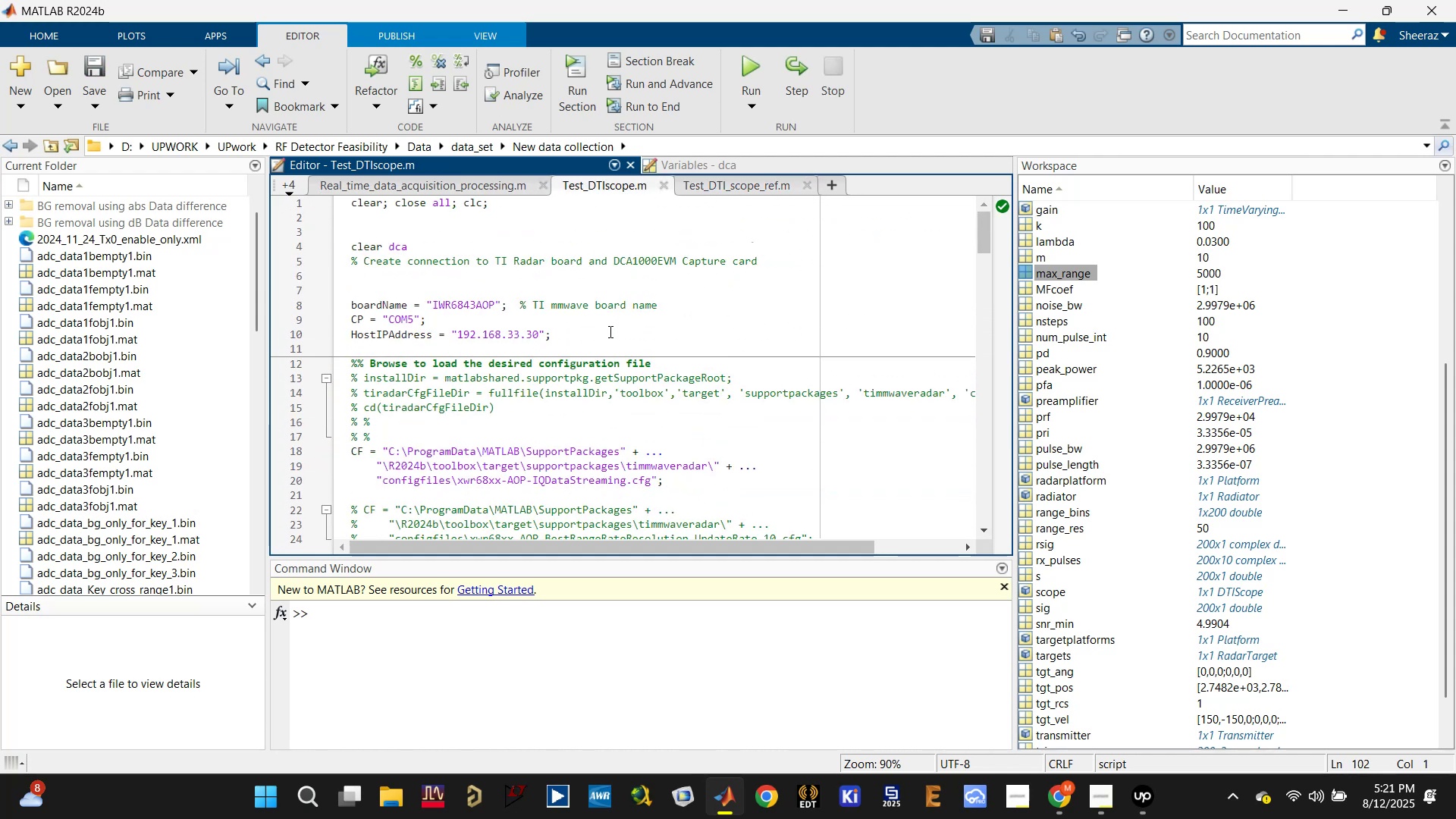 
key(Control+S)
 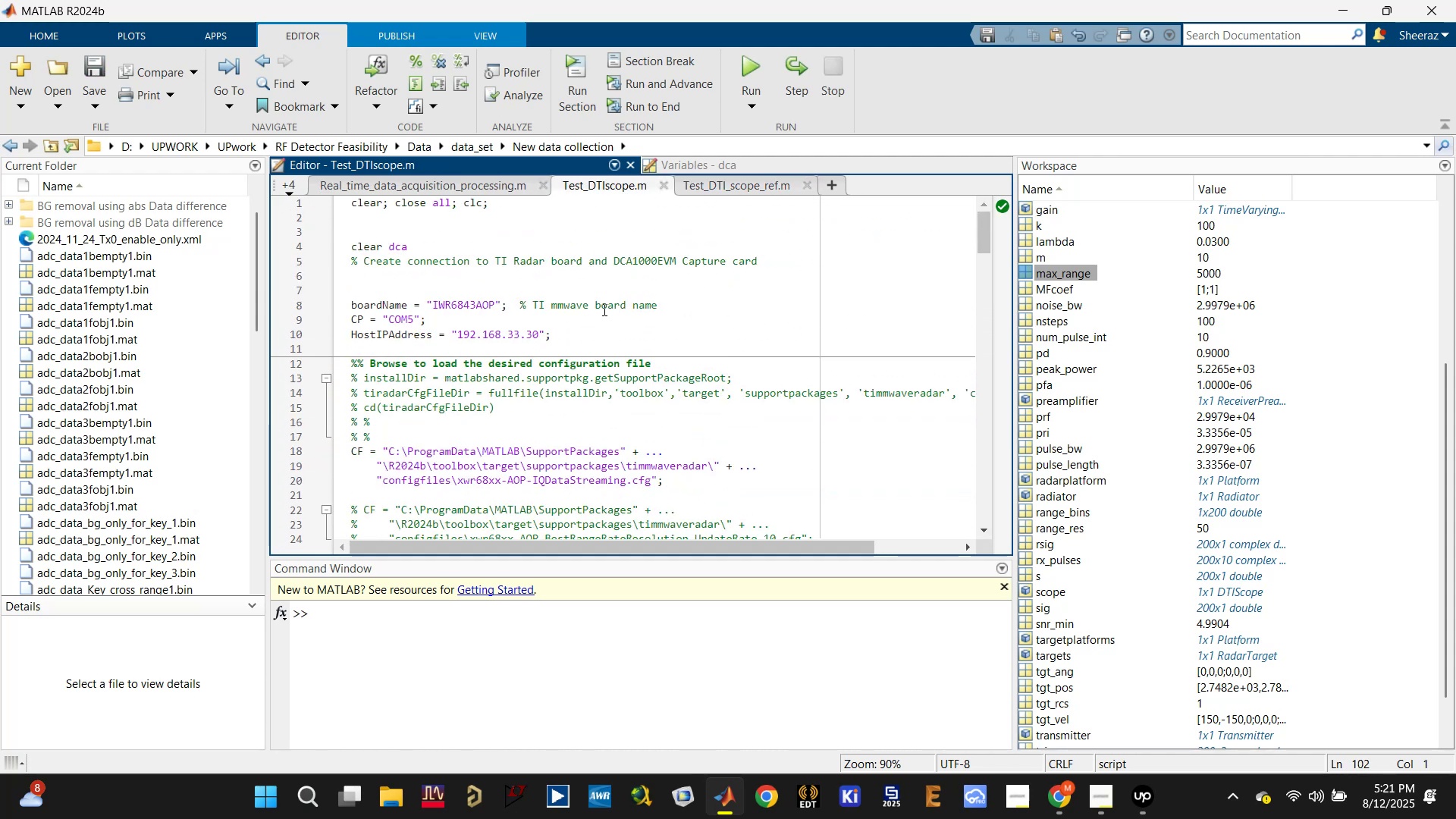 
left_click([548, 271])
 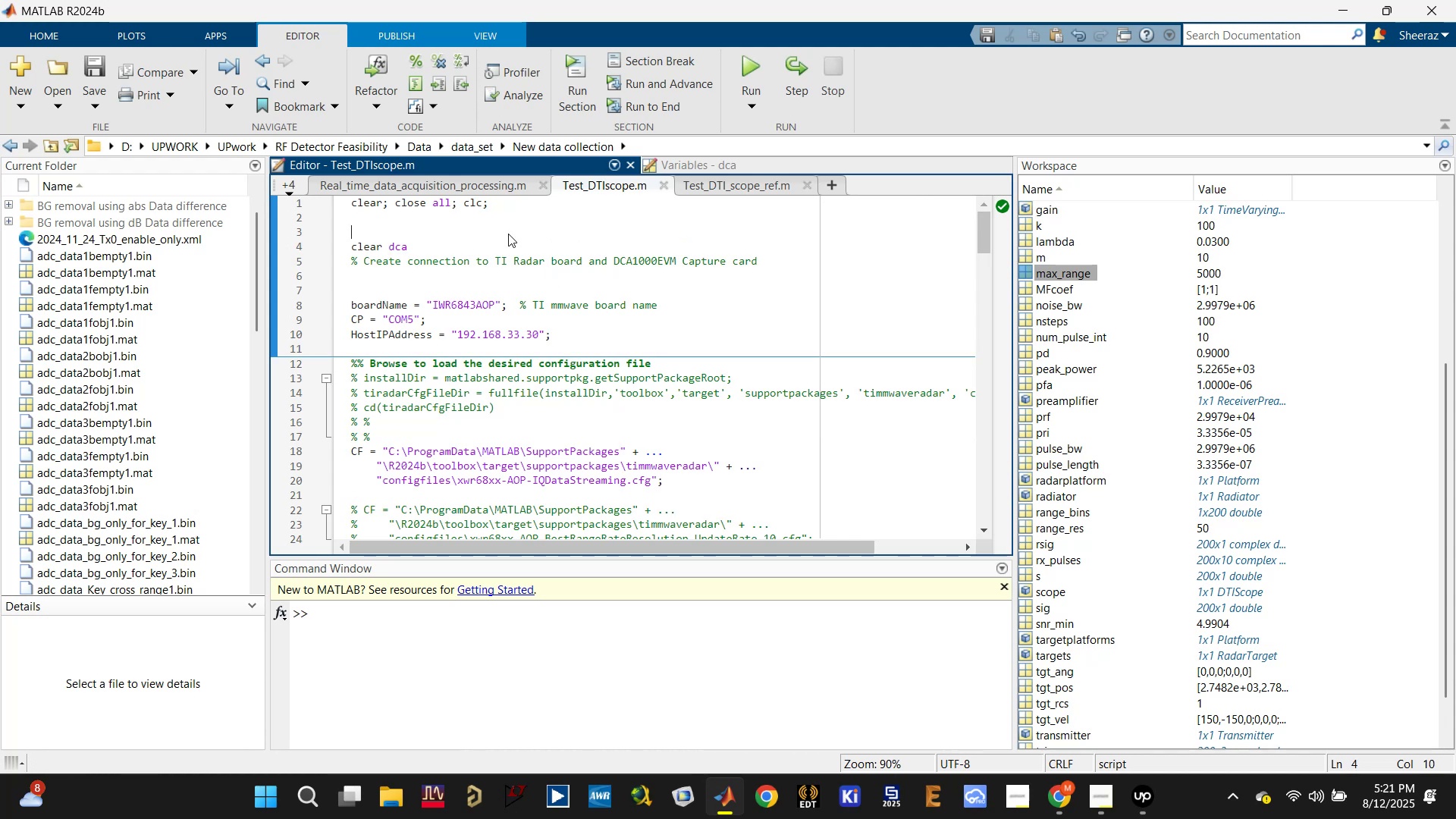 
key(Backspace)
 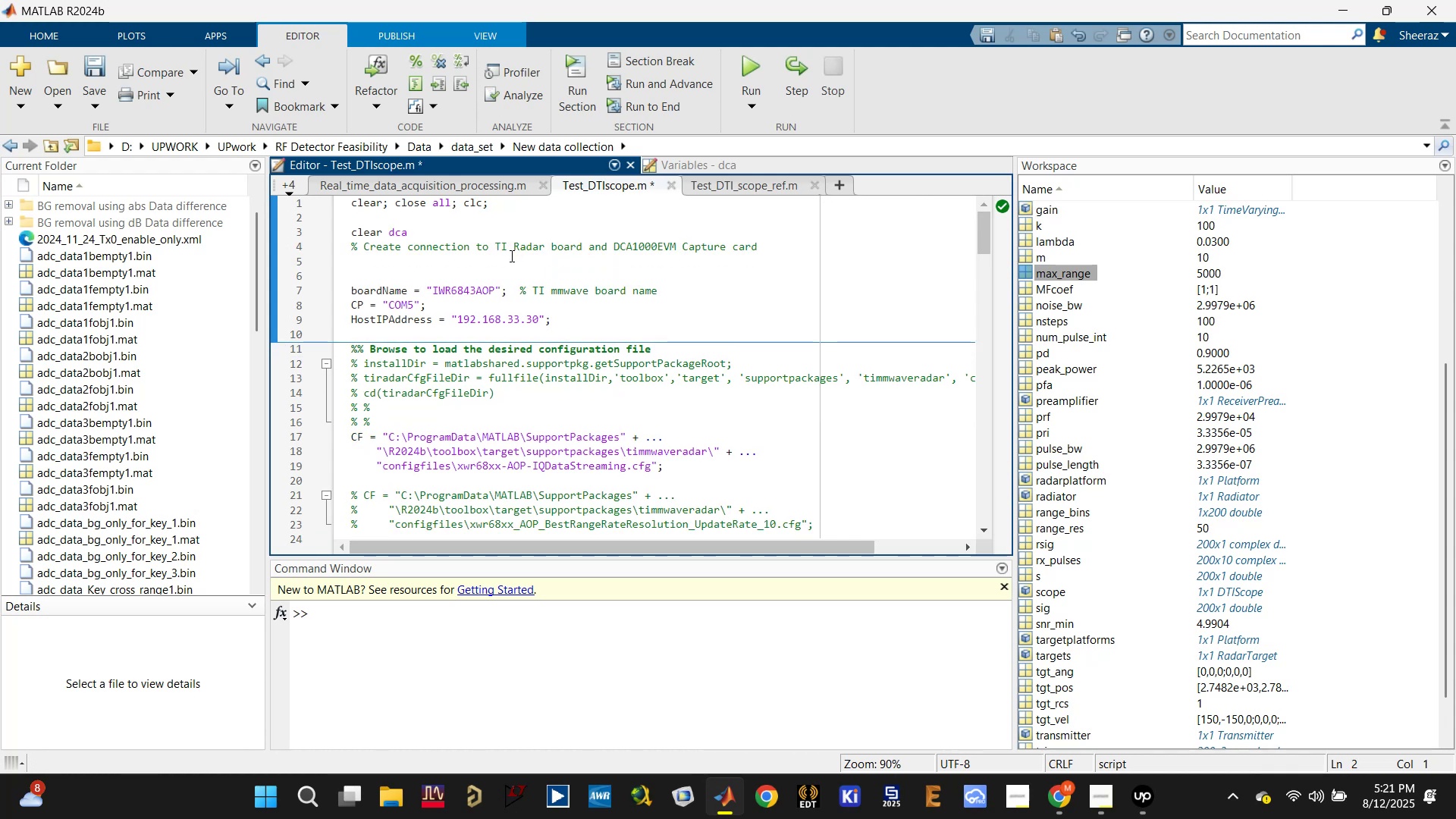 
left_click([507, 256])
 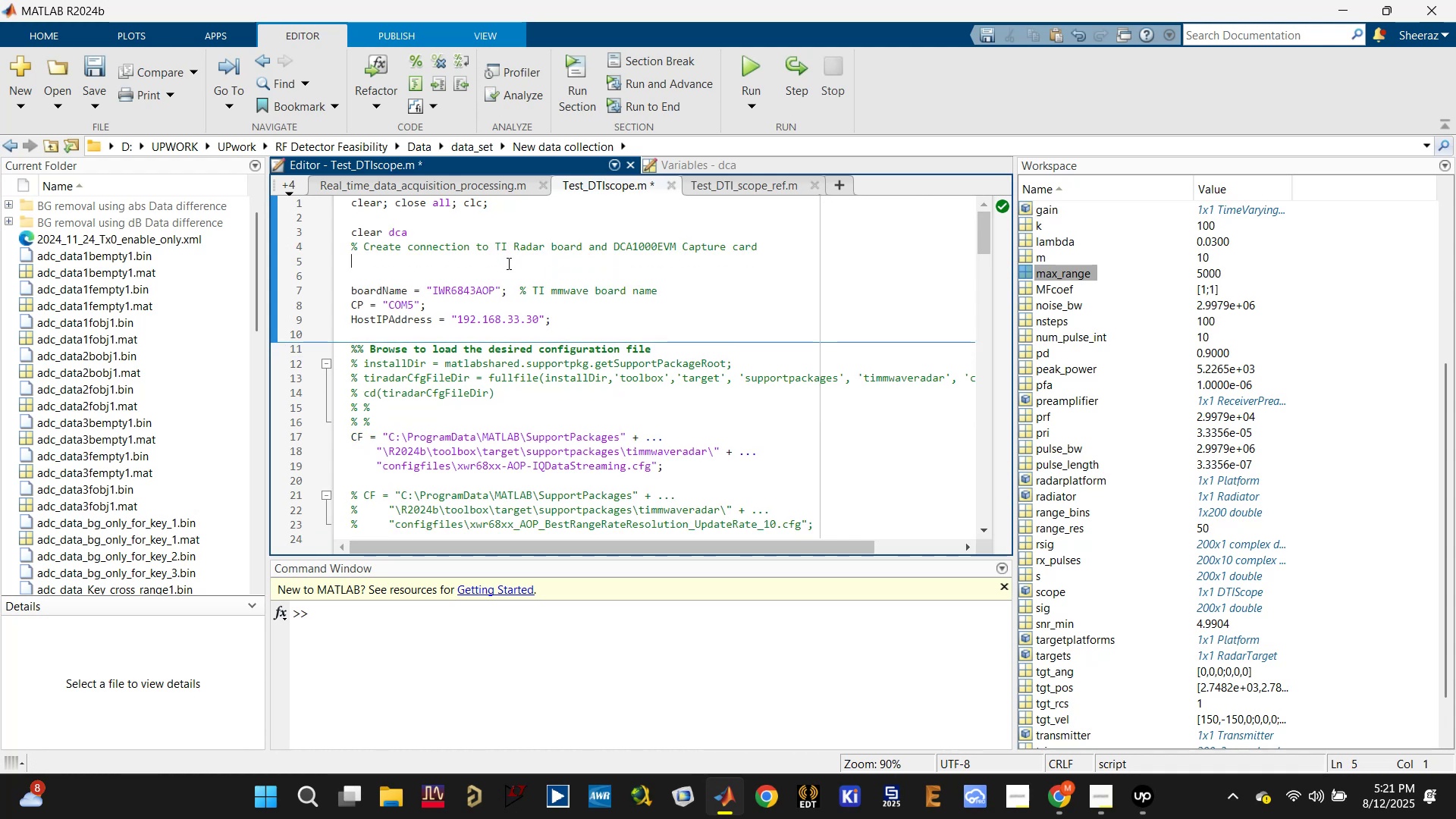 
scroll: coordinate [507, 268], scroll_direction: down, amount: 1.0
 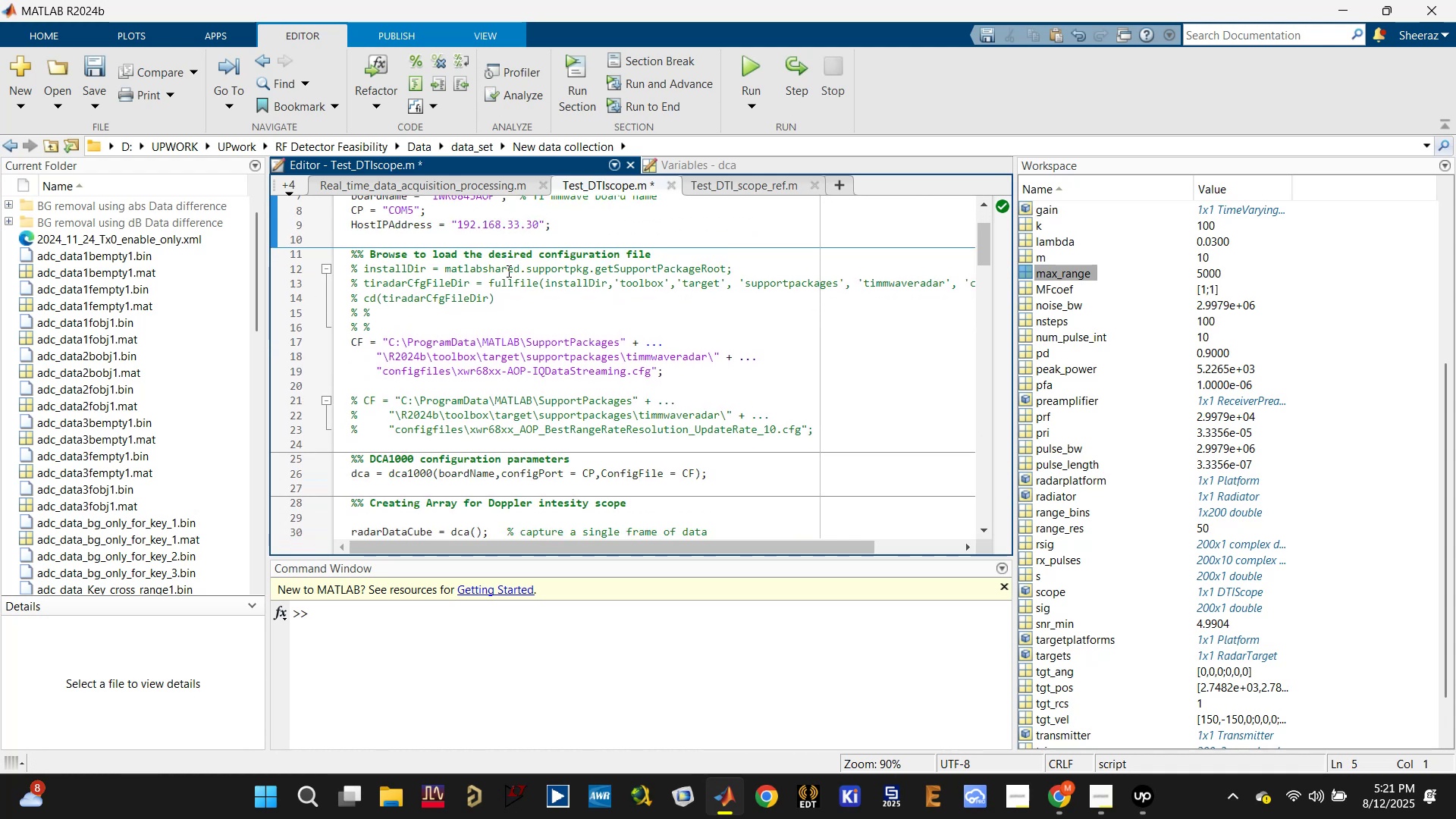 
scroll: coordinate [507, 271], scroll_direction: up, amount: 1.0
 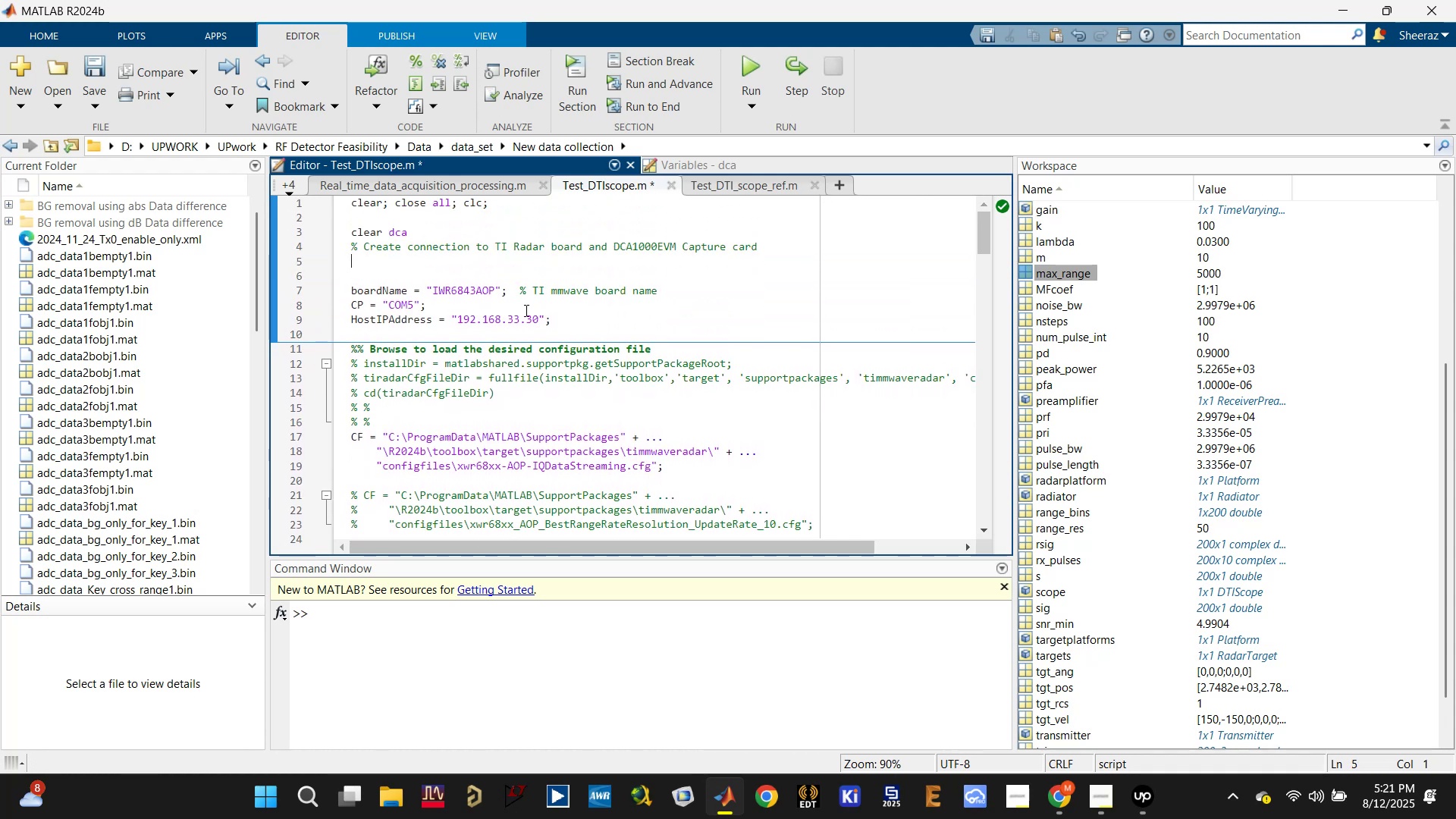 
left_click([524, 334])
 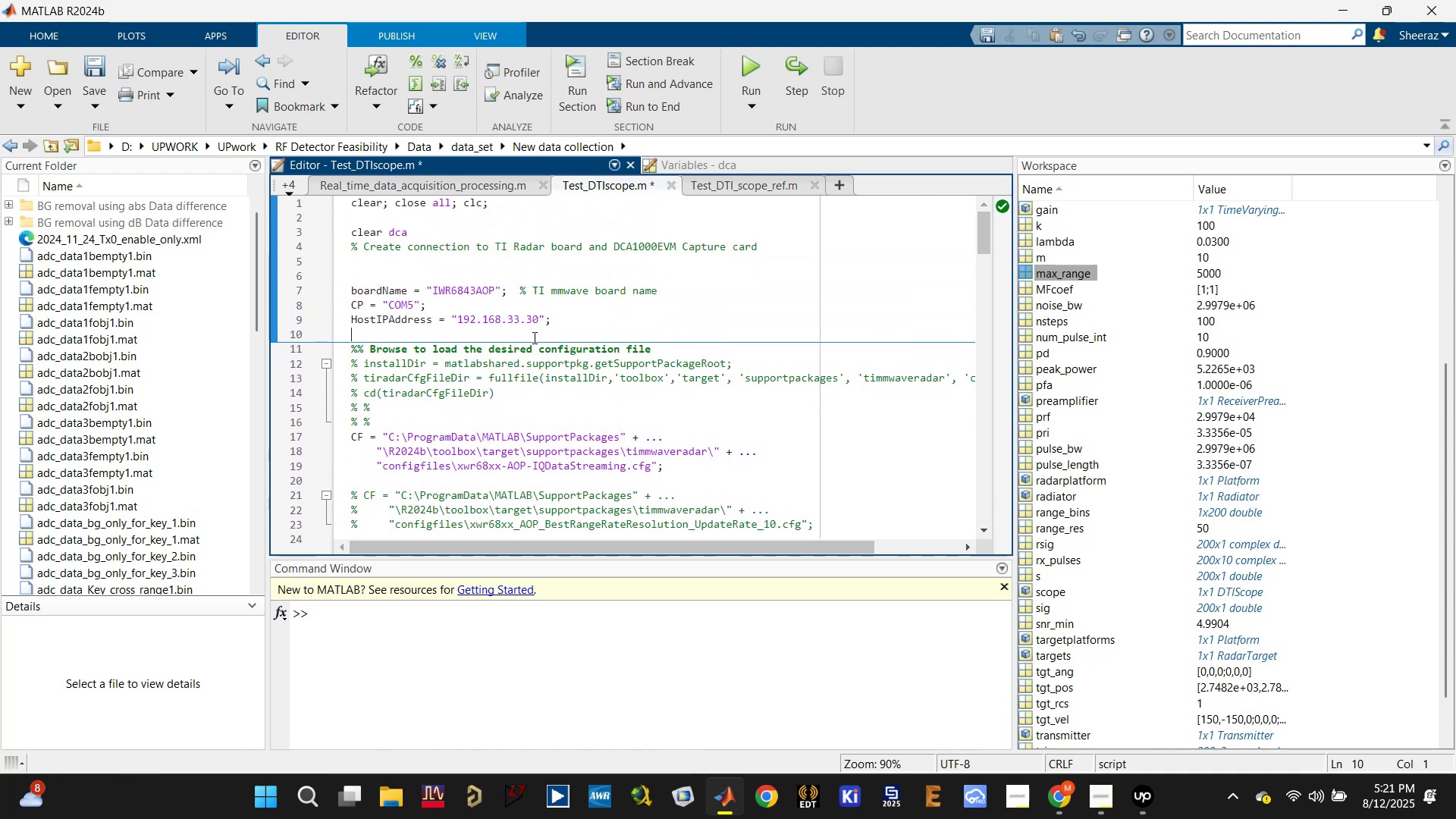 
scroll: coordinate [535, 337], scroll_direction: up, amount: 1.0
 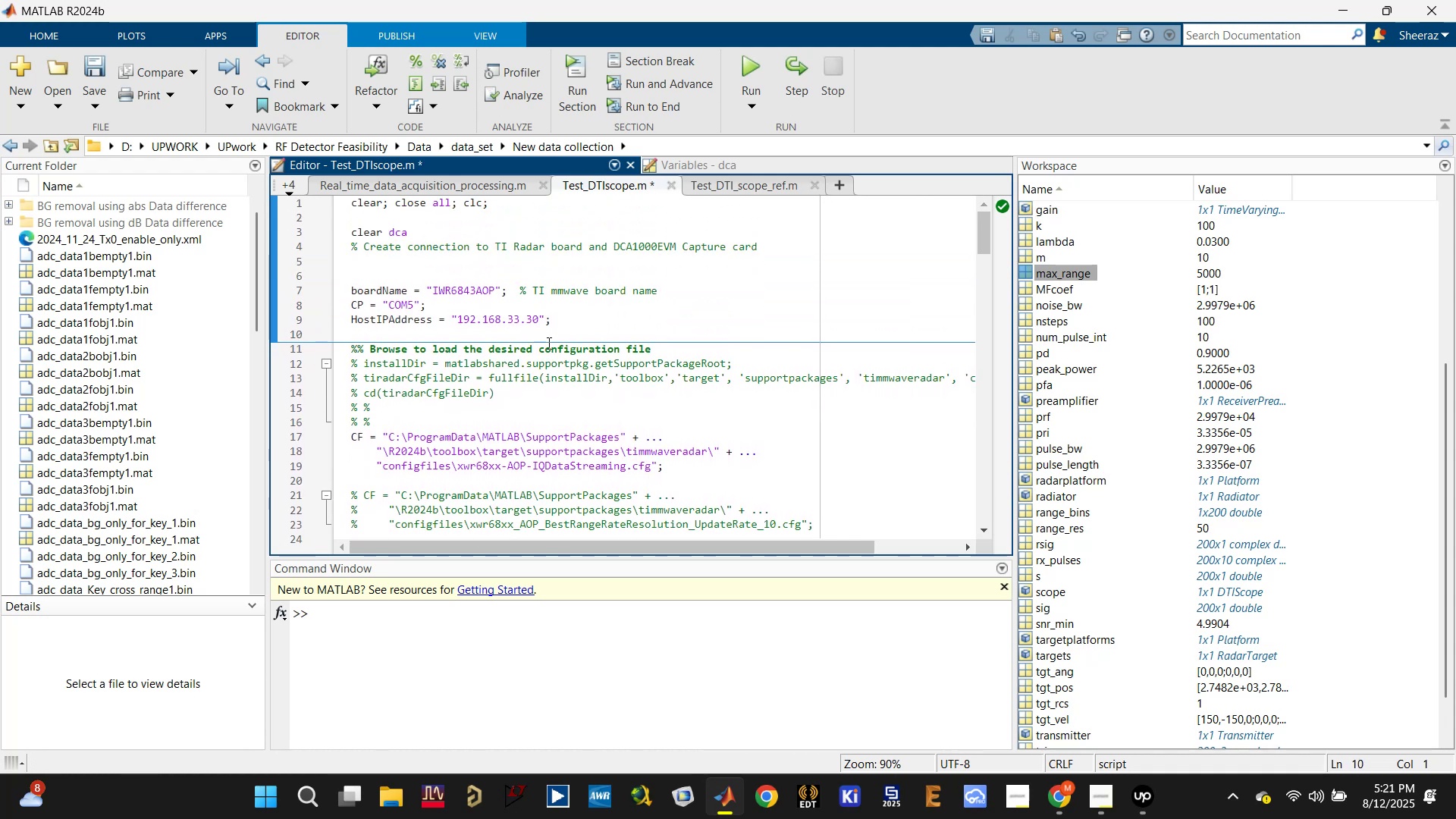 
scroll: coordinate [554, 353], scroll_direction: down, amount: 2.0
 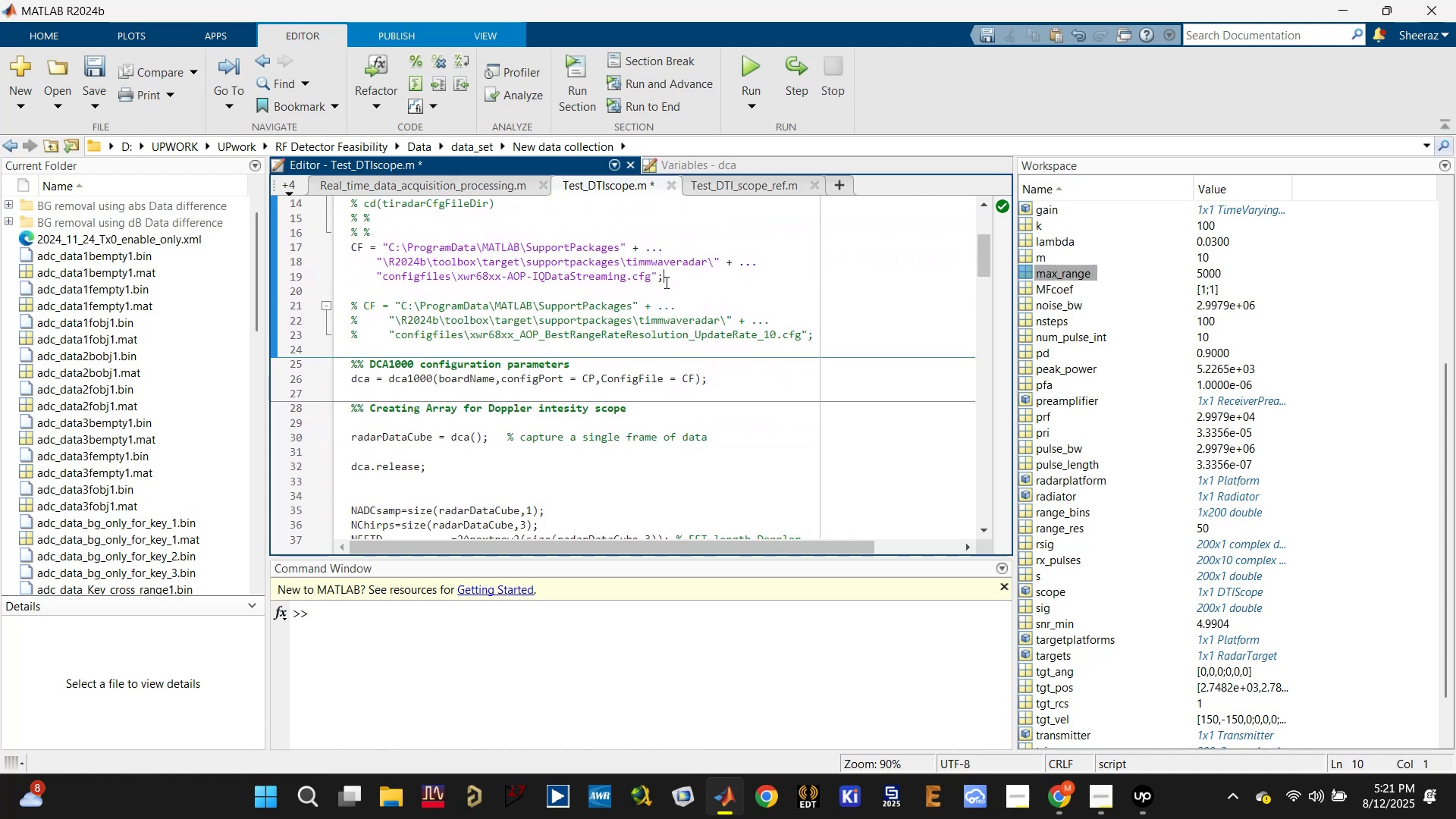 
double_click([575, 280])
 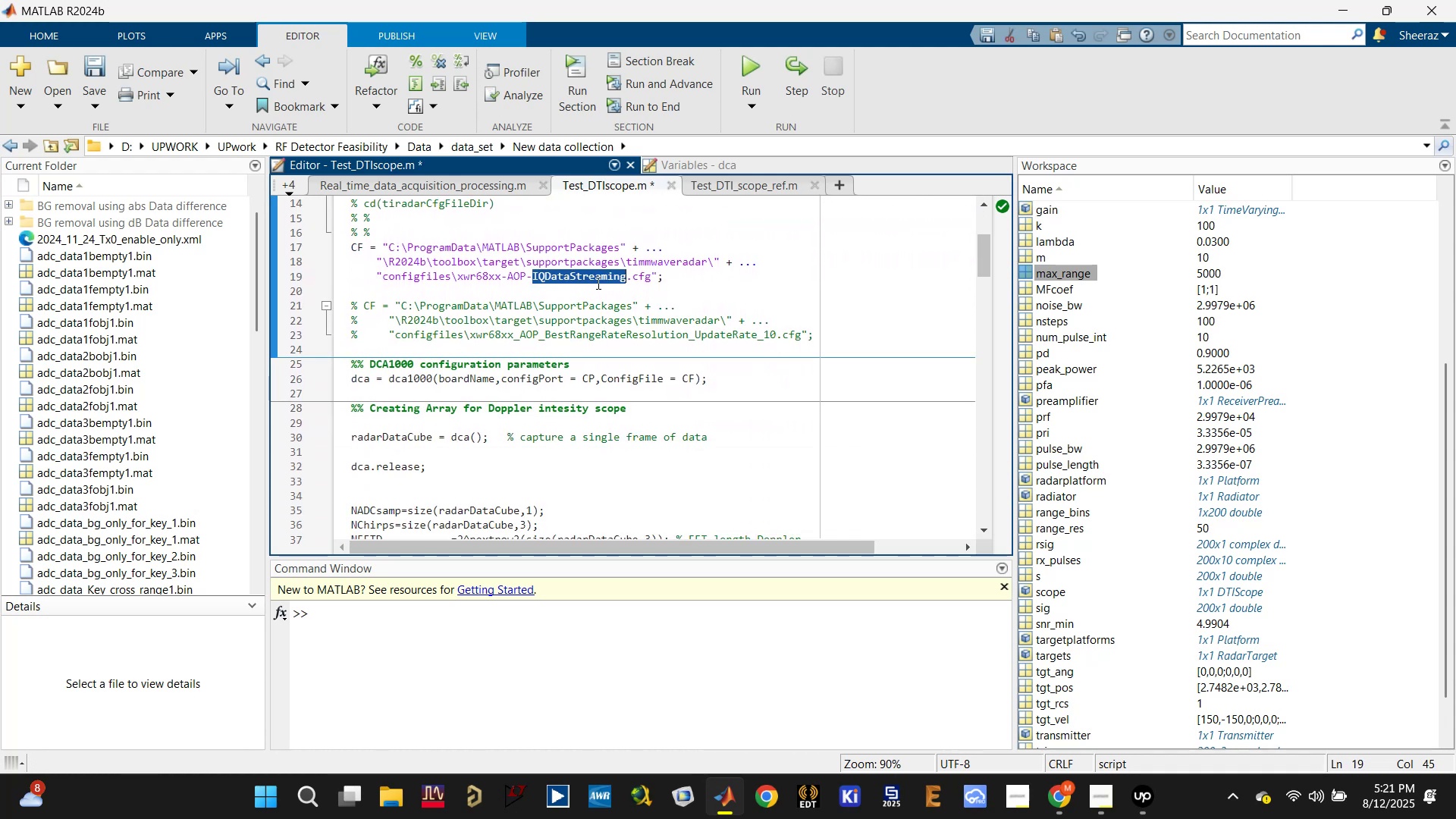 
scroll: coordinate [578, 288], scroll_direction: up, amount: 1.0
 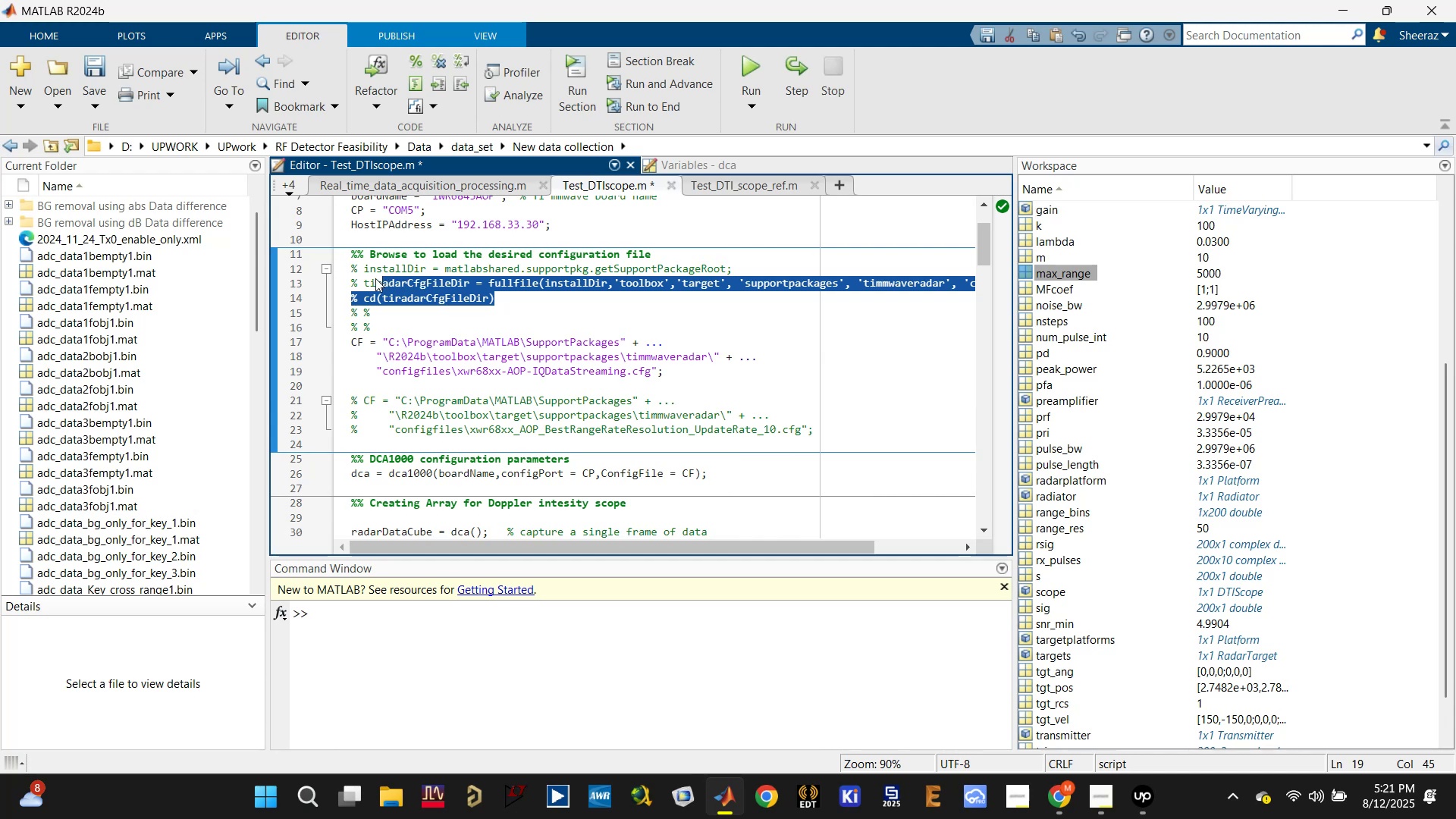 
key(Control+T)
 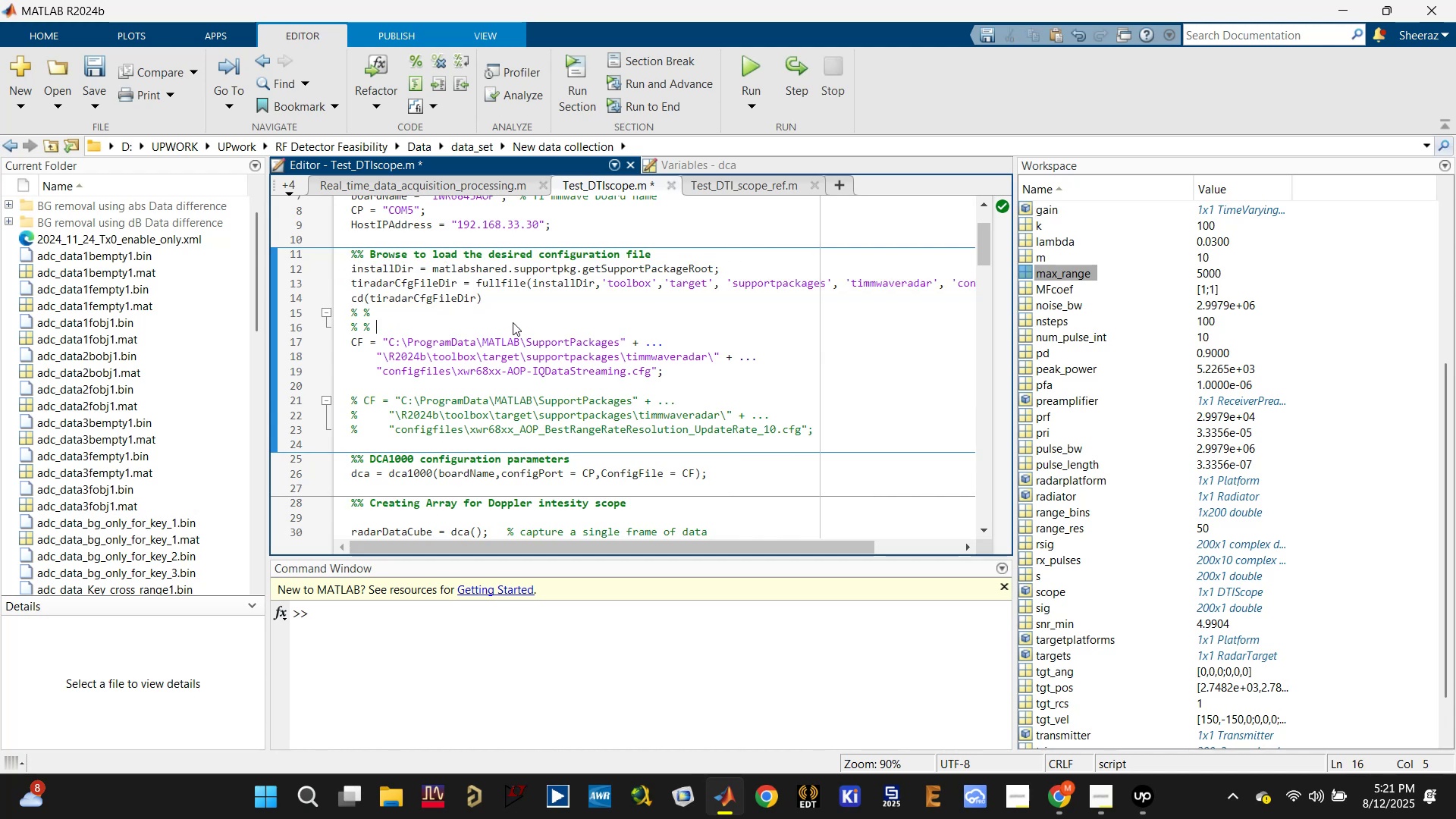 
key(Control+S)
 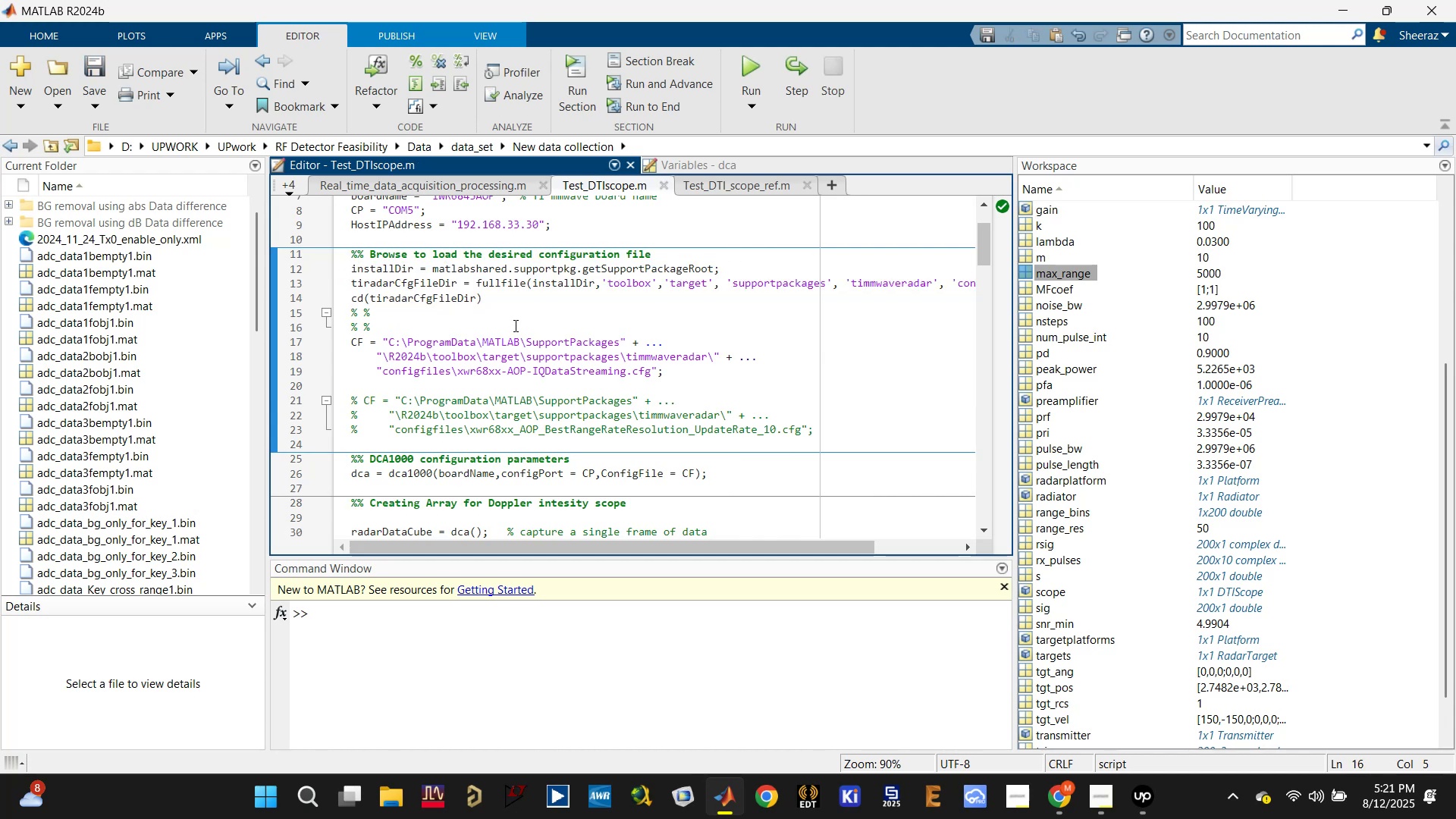 
key(Enter)
 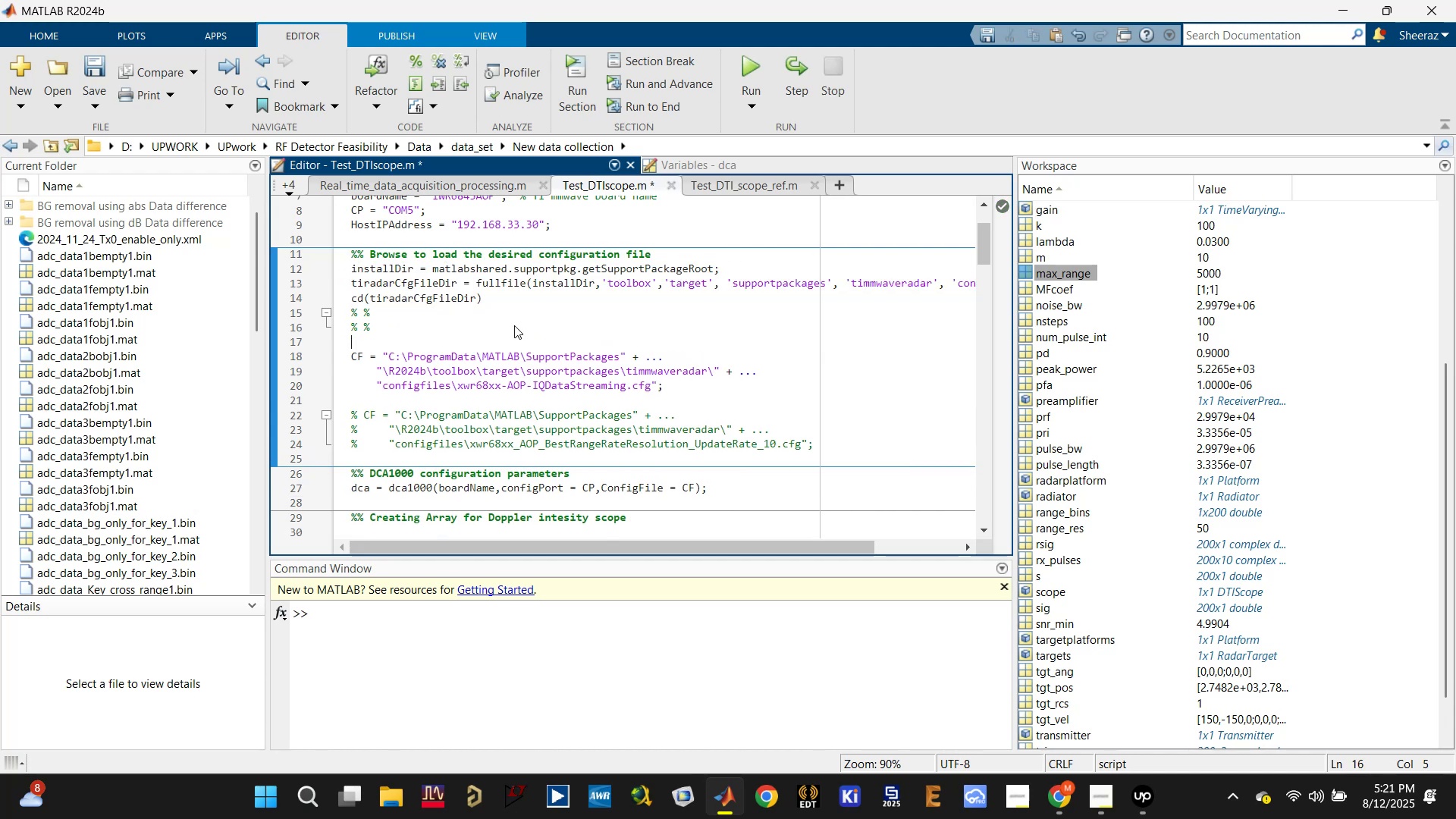 
key(Enter)
 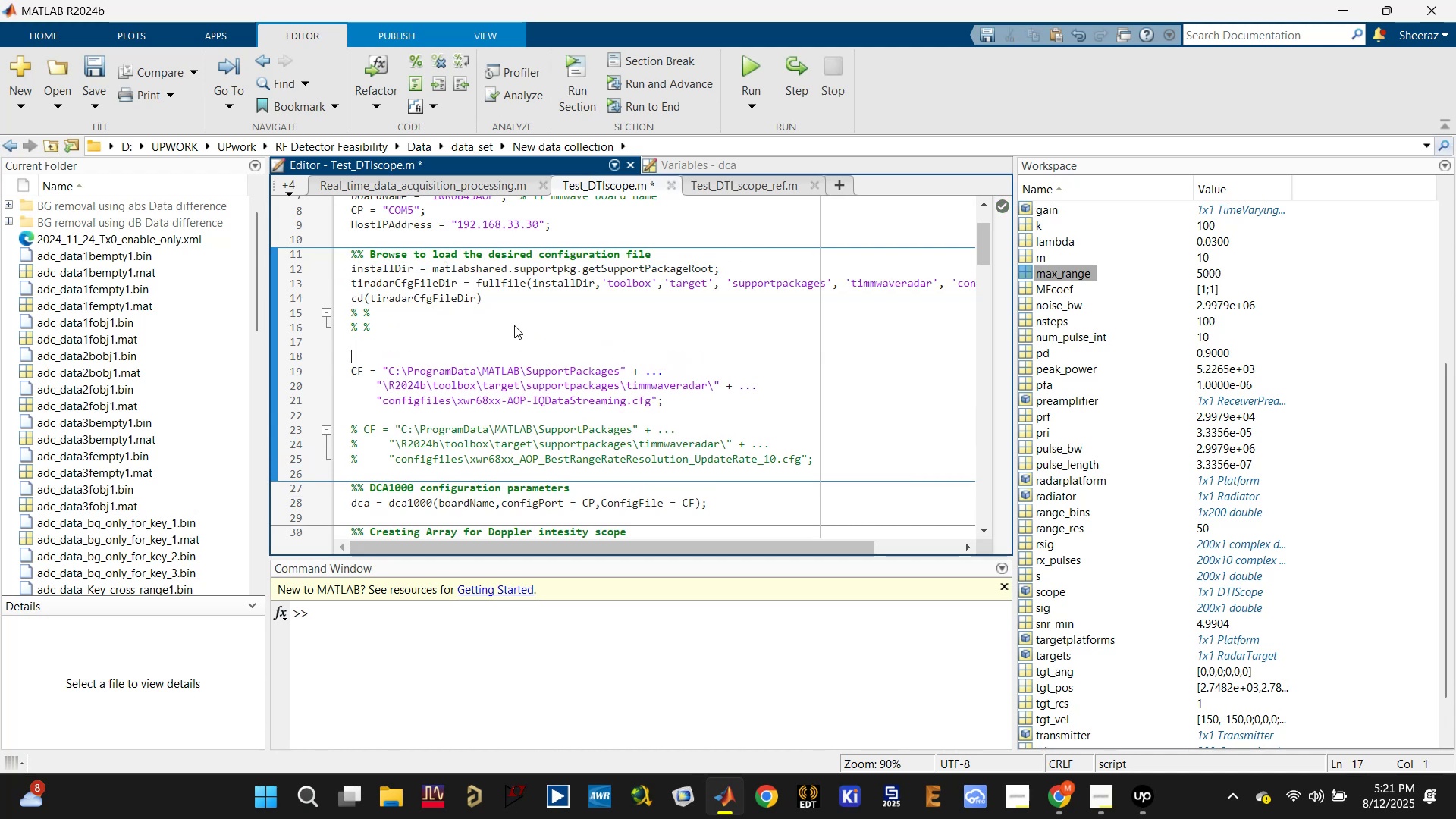 
type(re)
 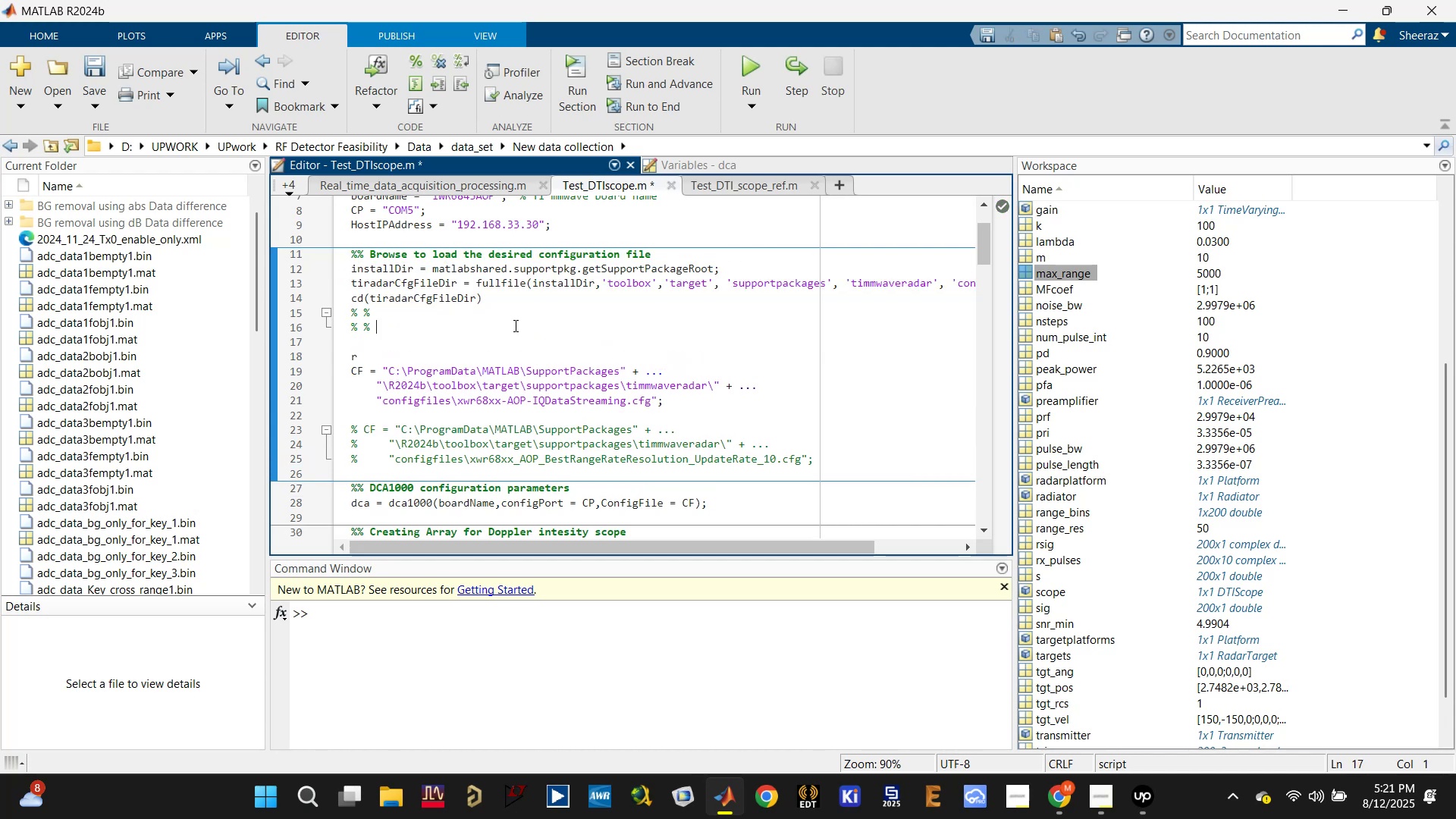 
left_click([514, 325])
 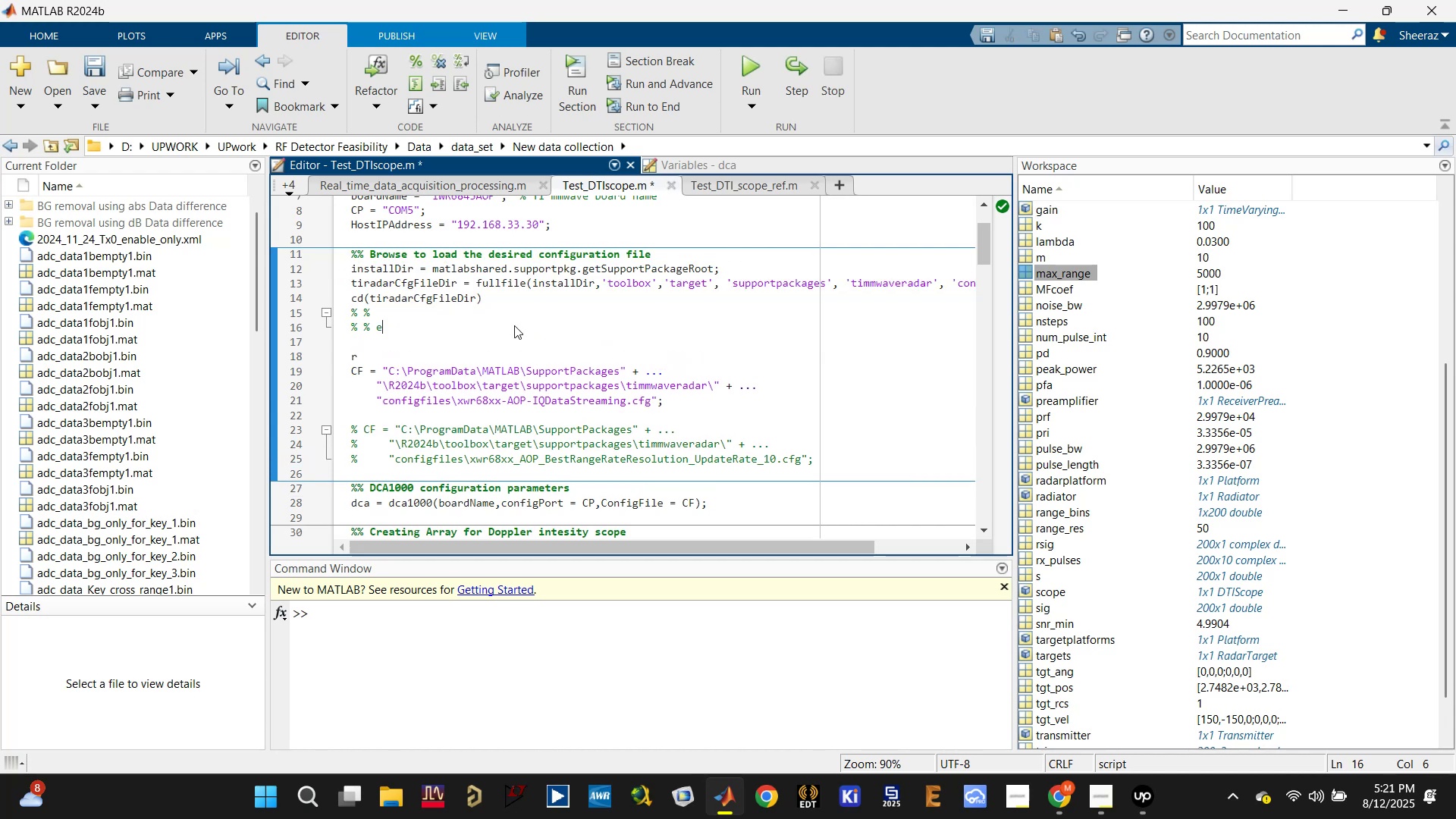 
key(Control+Z)
 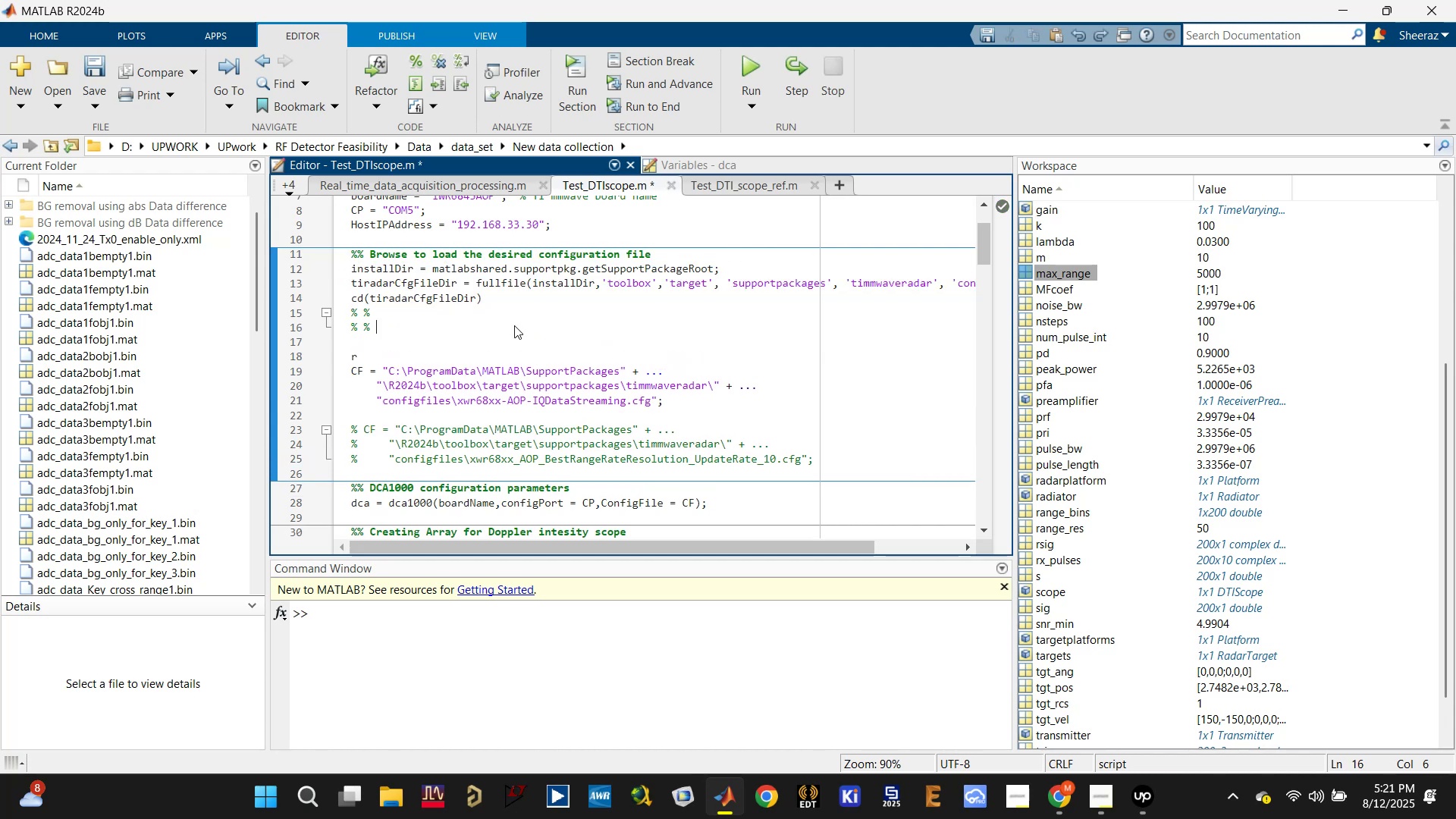 
key(Control+Z)
 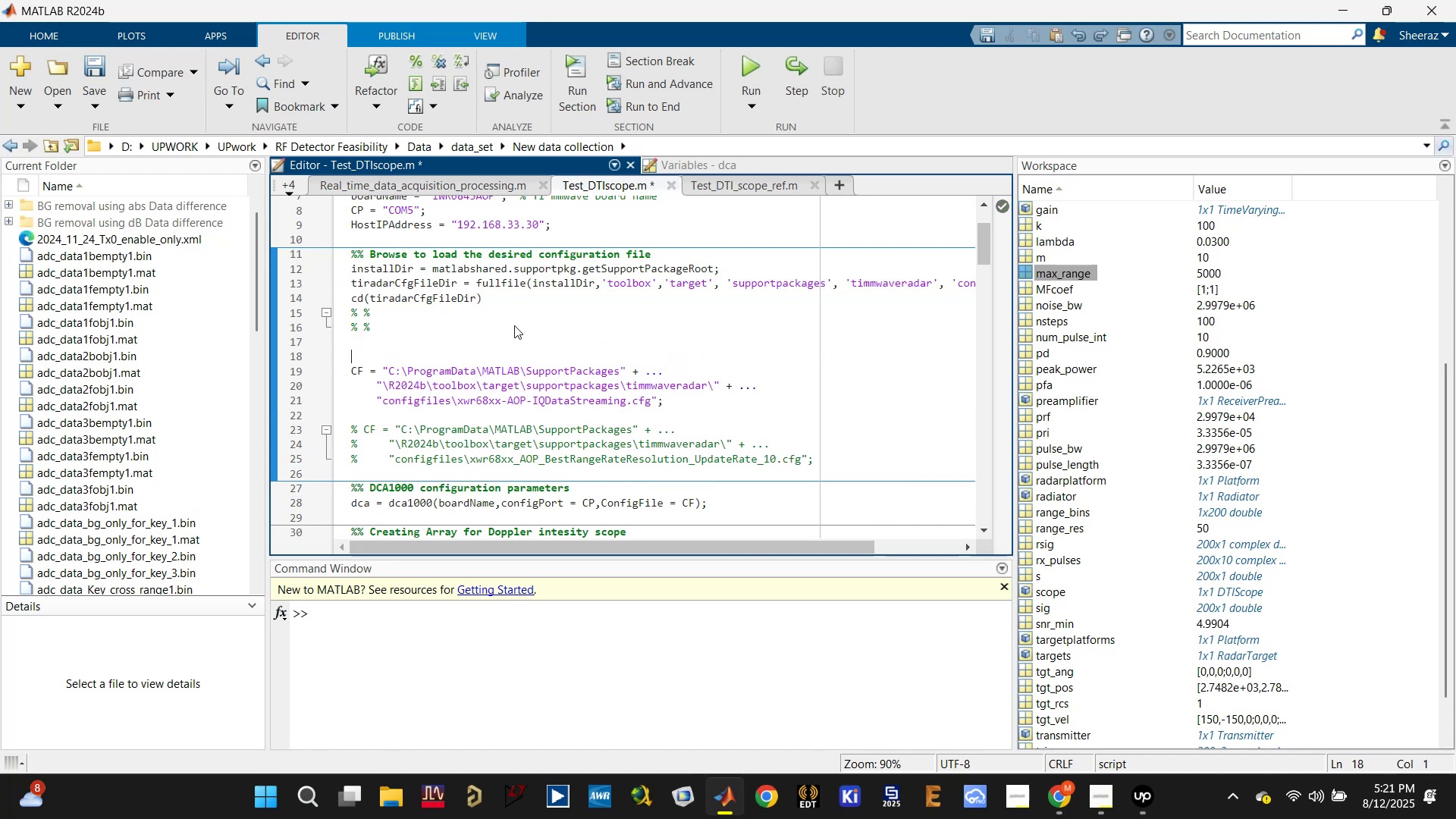 
type(return)
 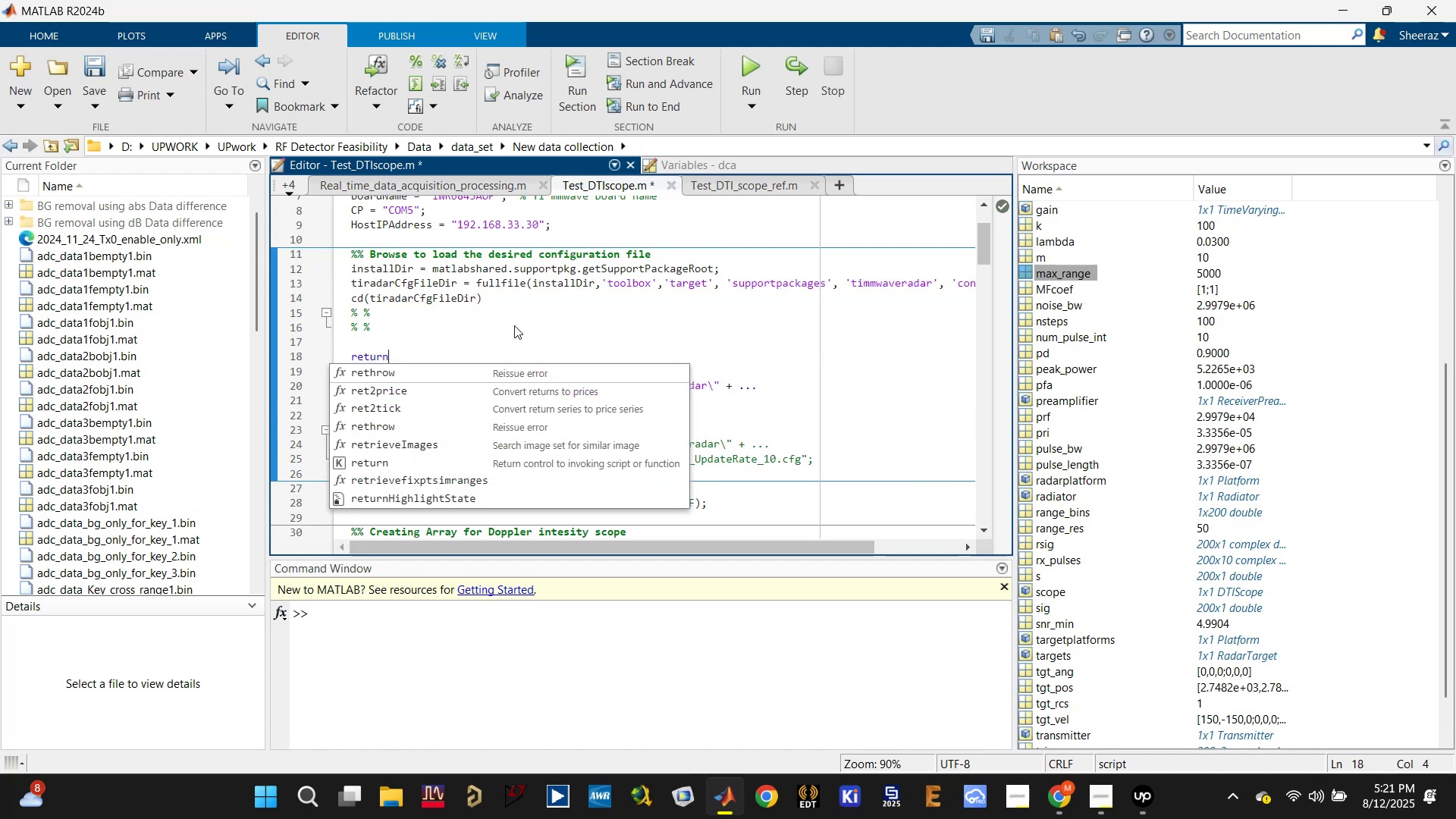 
key(Control+S)
 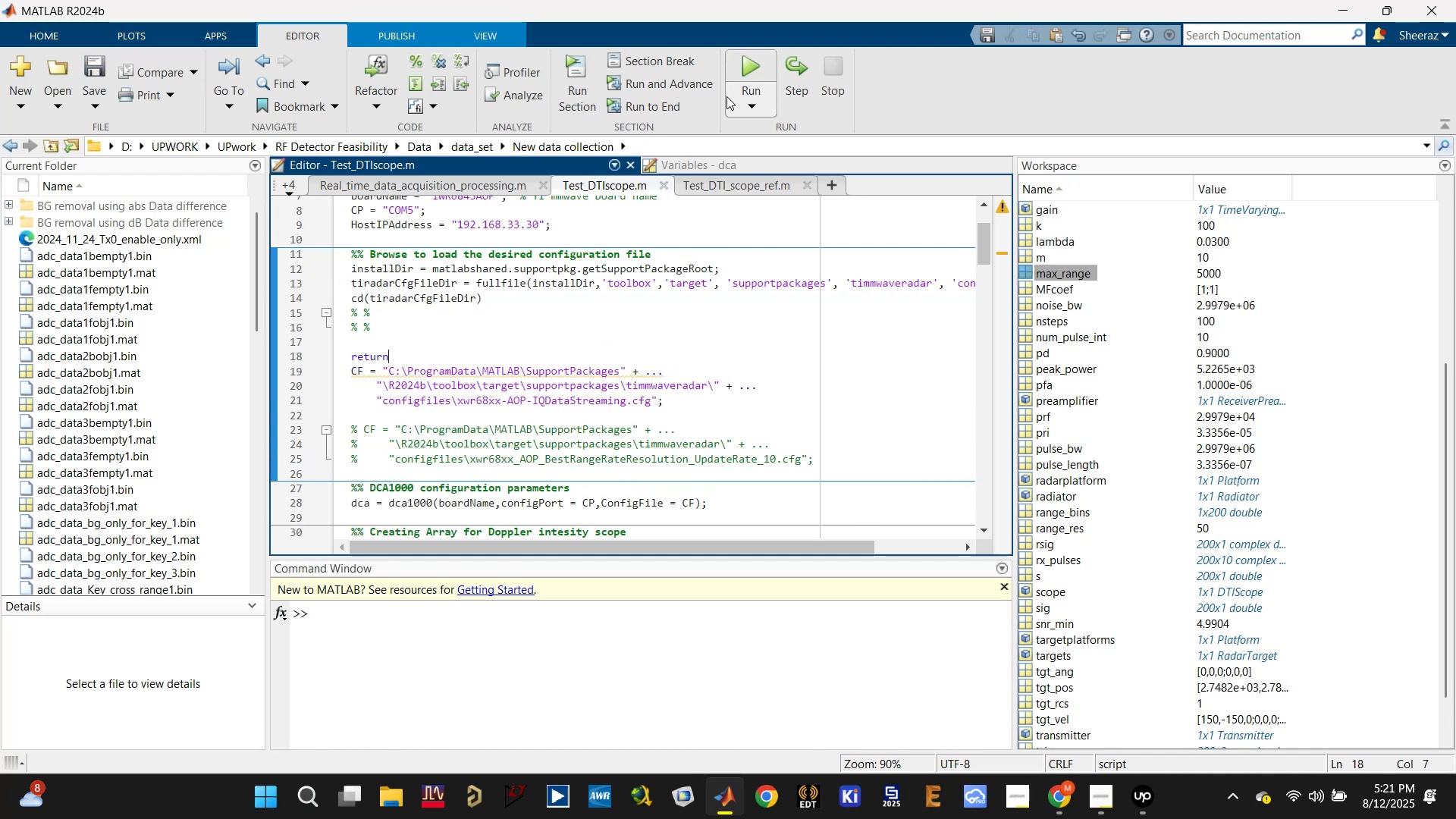 
left_click([745, 65])
 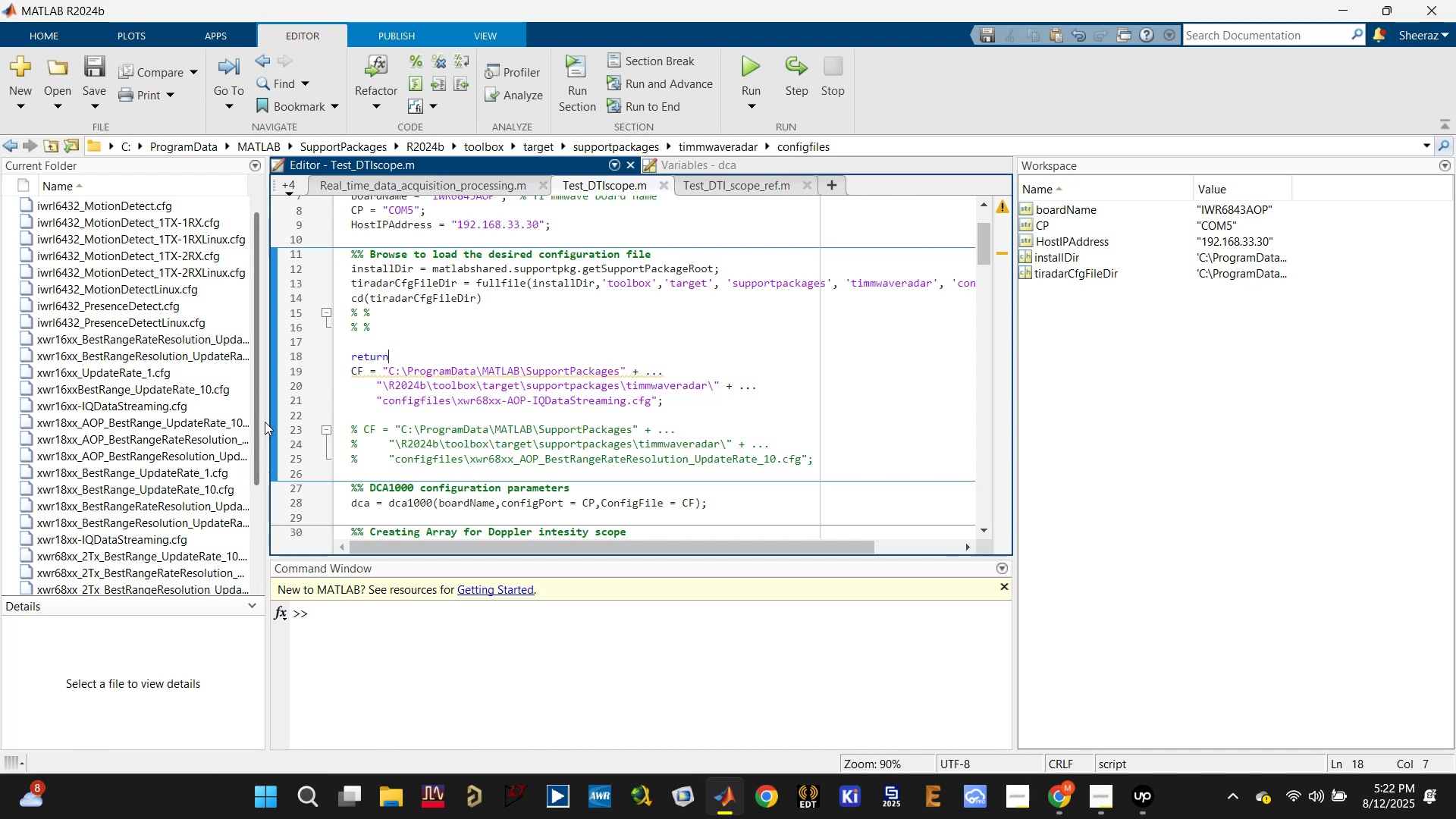 
wait(5.08)
 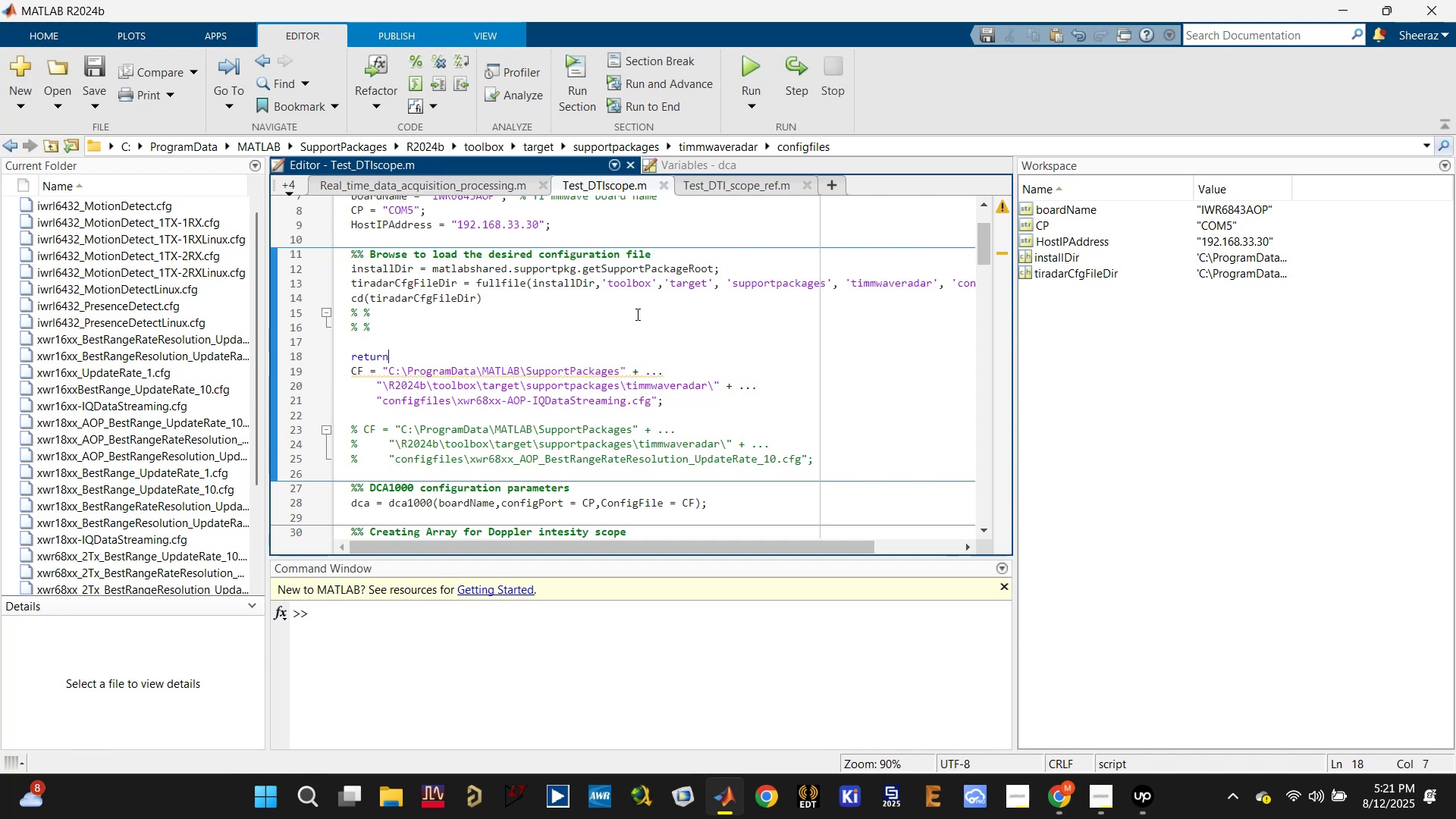 
scroll: coordinate [204, 430], scroll_direction: down, amount: 7.0
 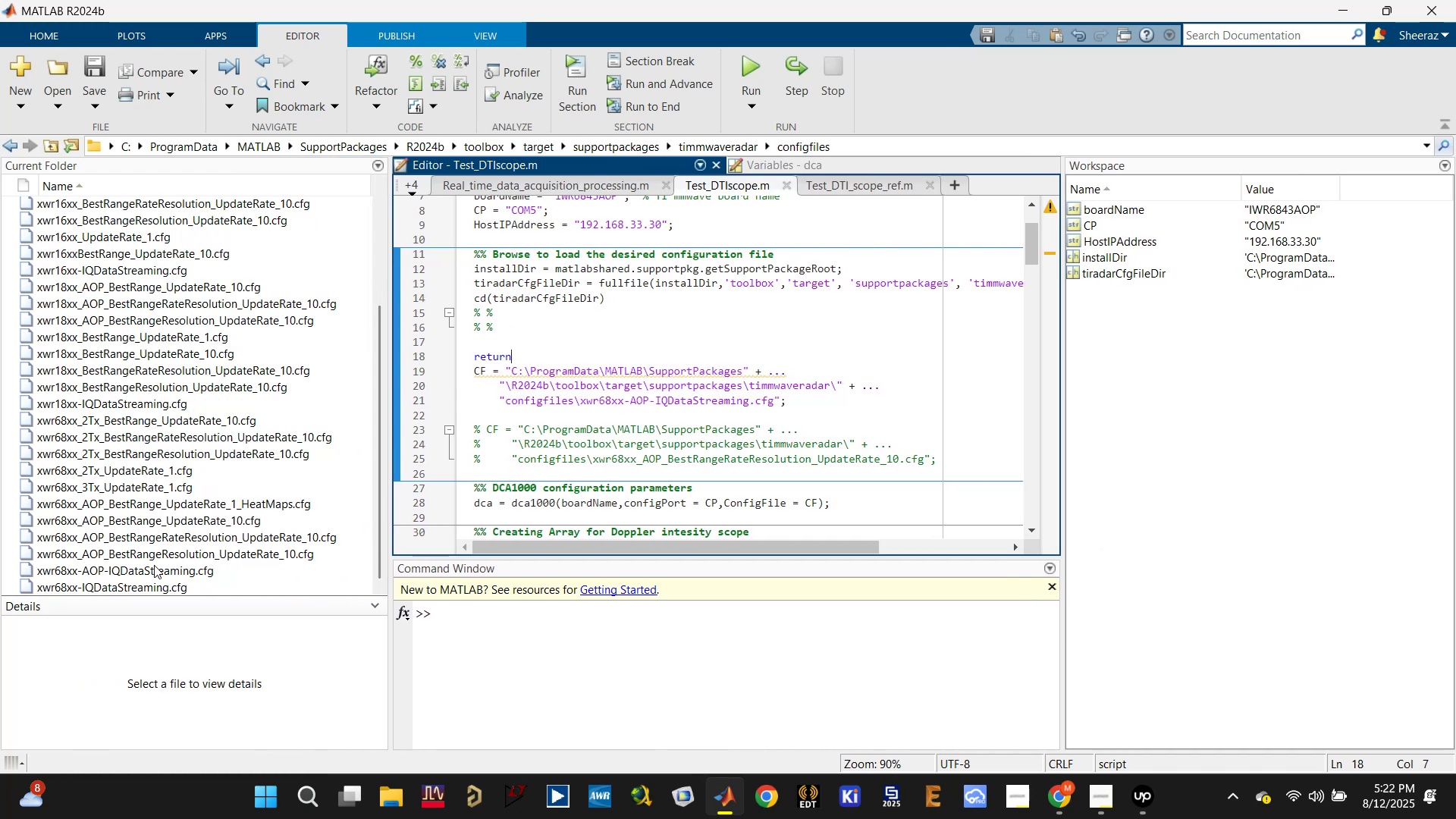 
left_click([149, 567])
 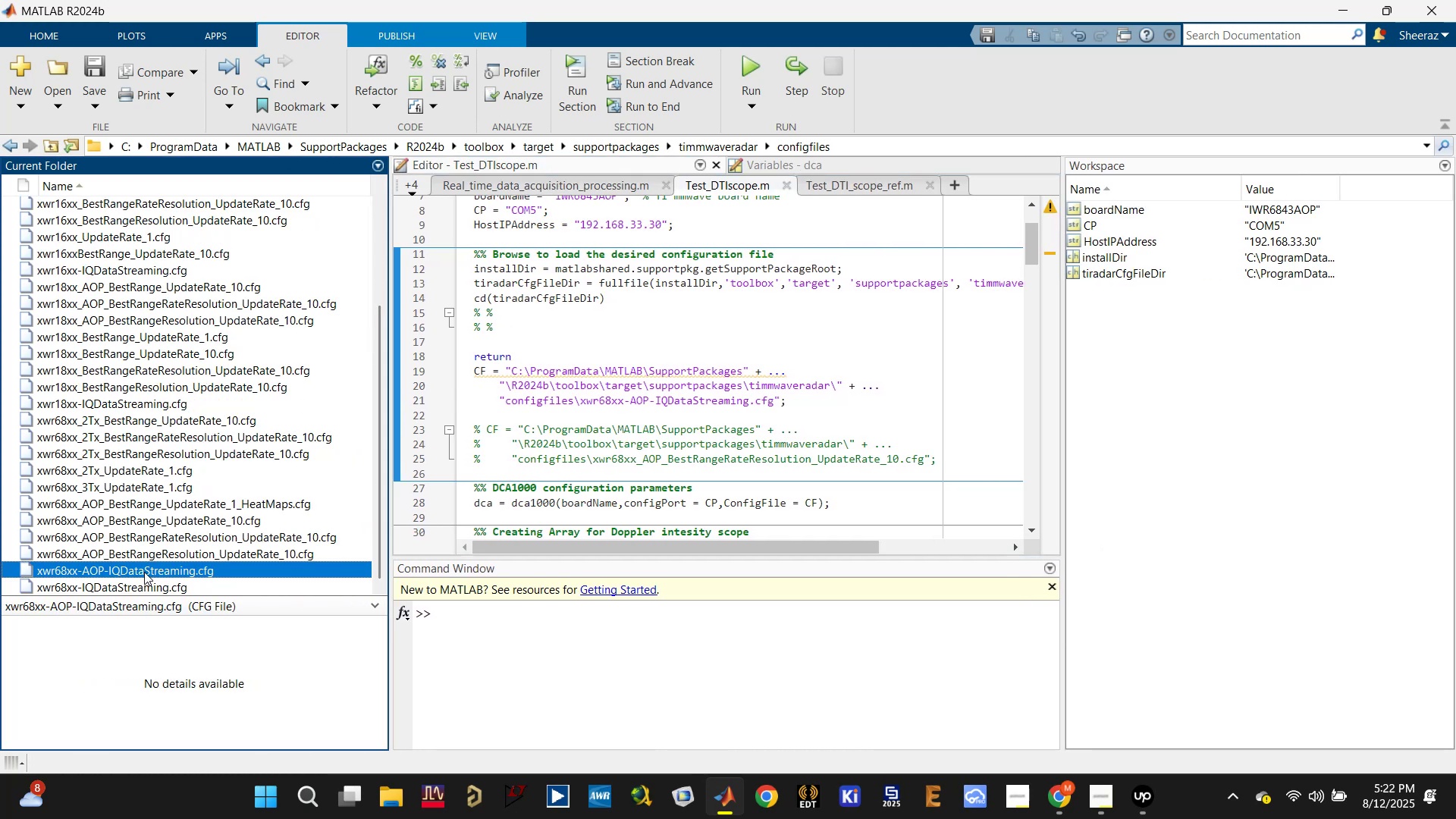 
left_click([144, 572])
 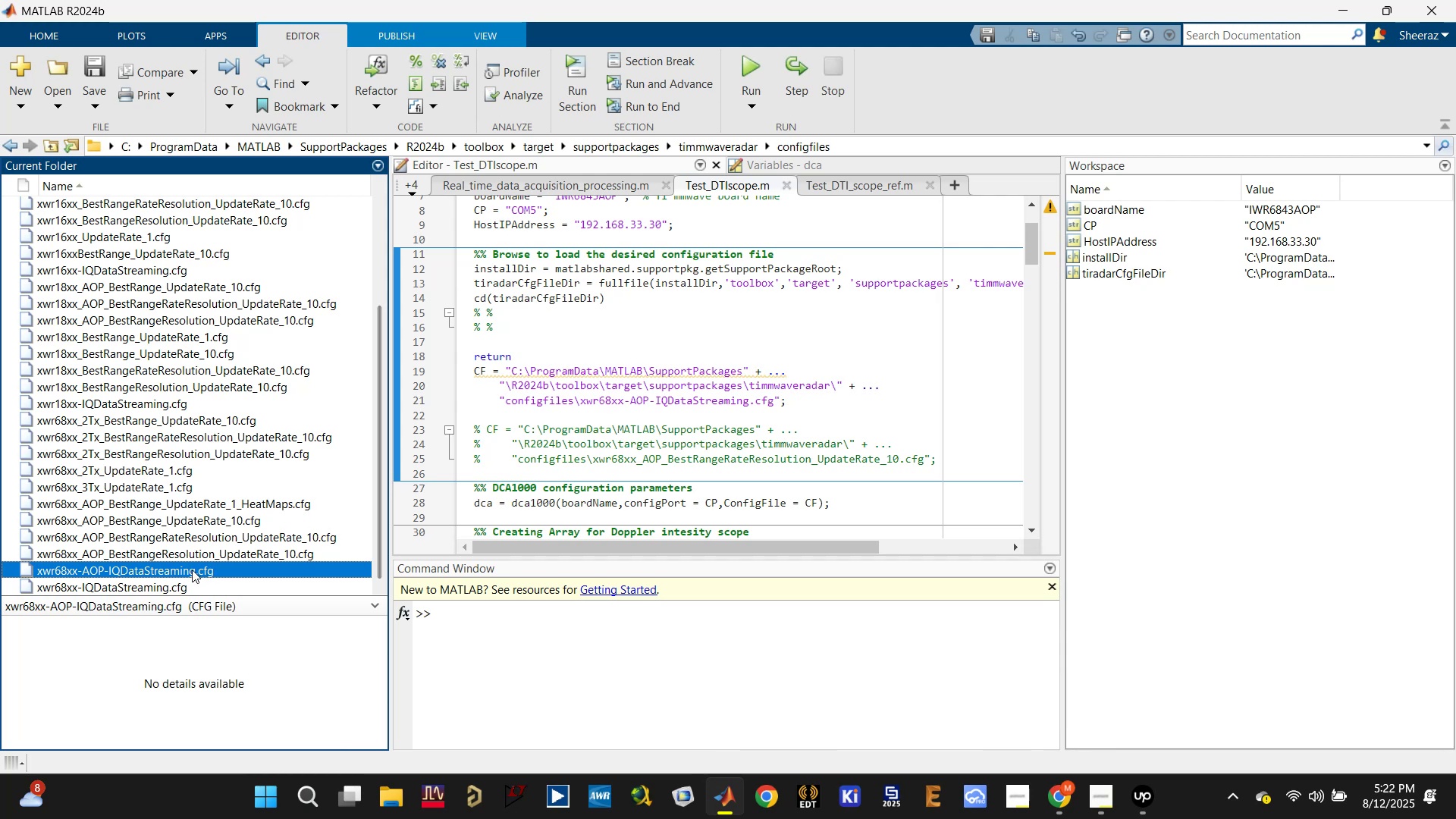 
double_click([188, 570])
 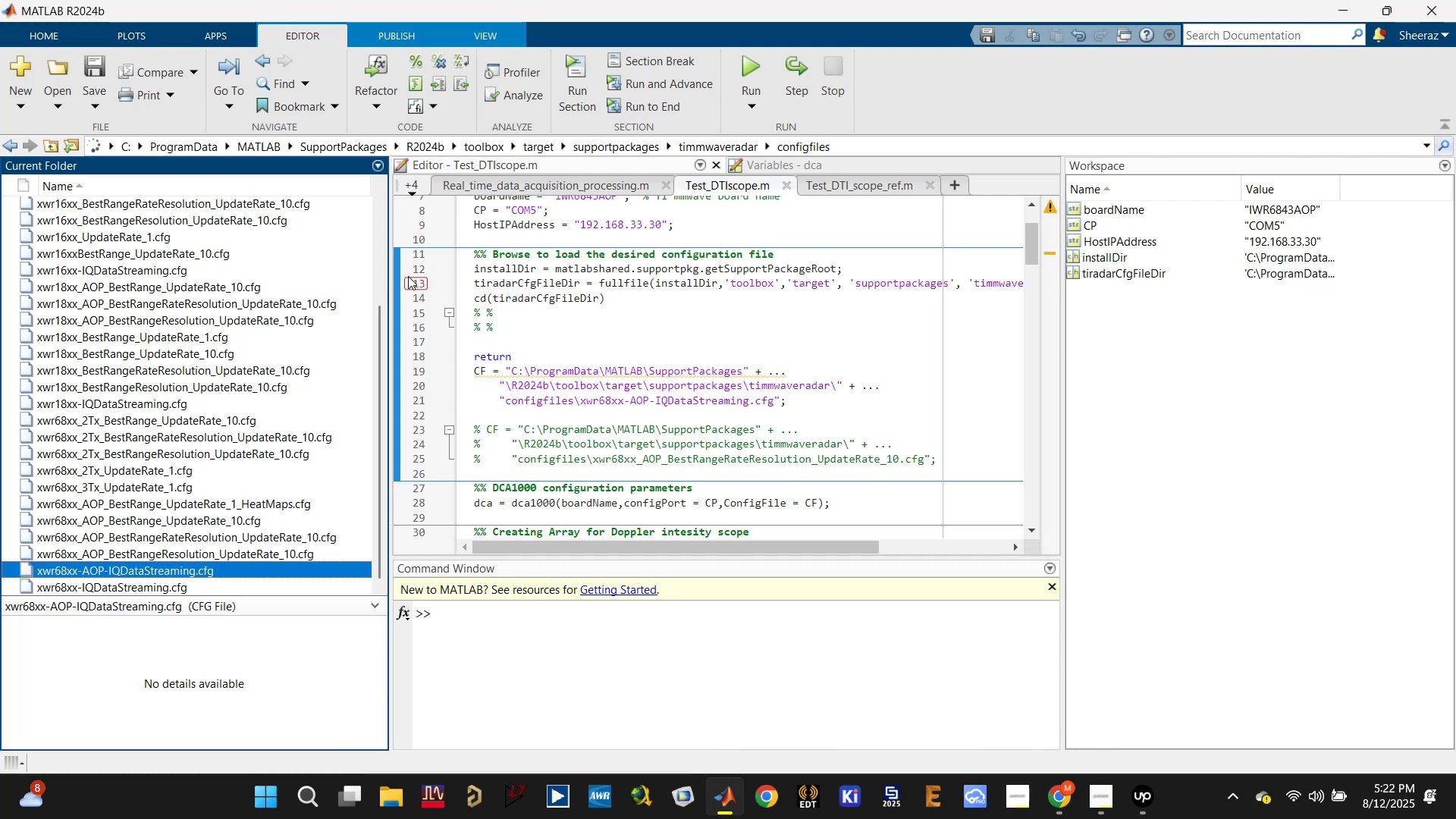 
scroll: coordinate [750, 372], scroll_direction: up, amount: 4.0
 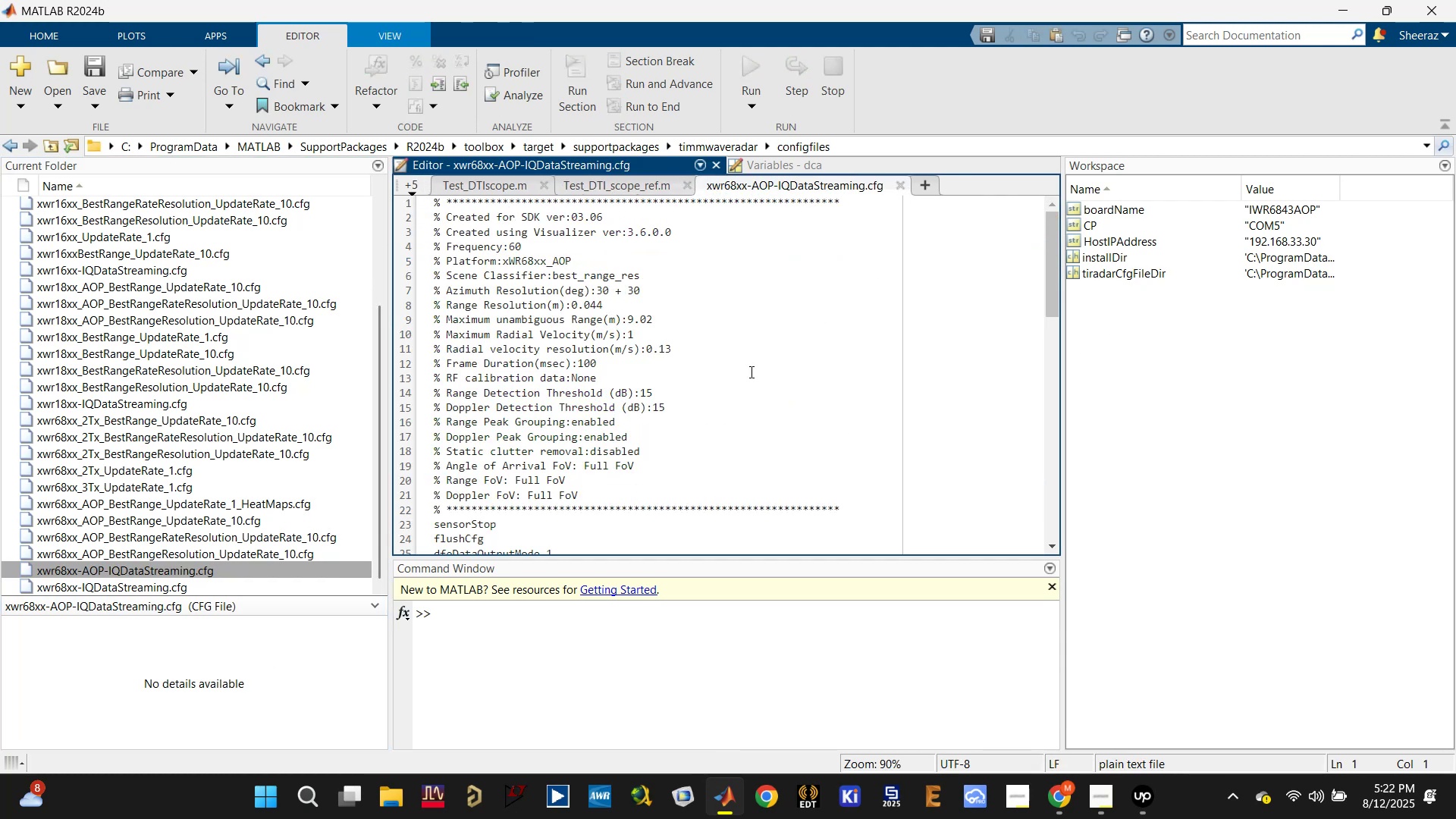 
left_click([725, 344])
 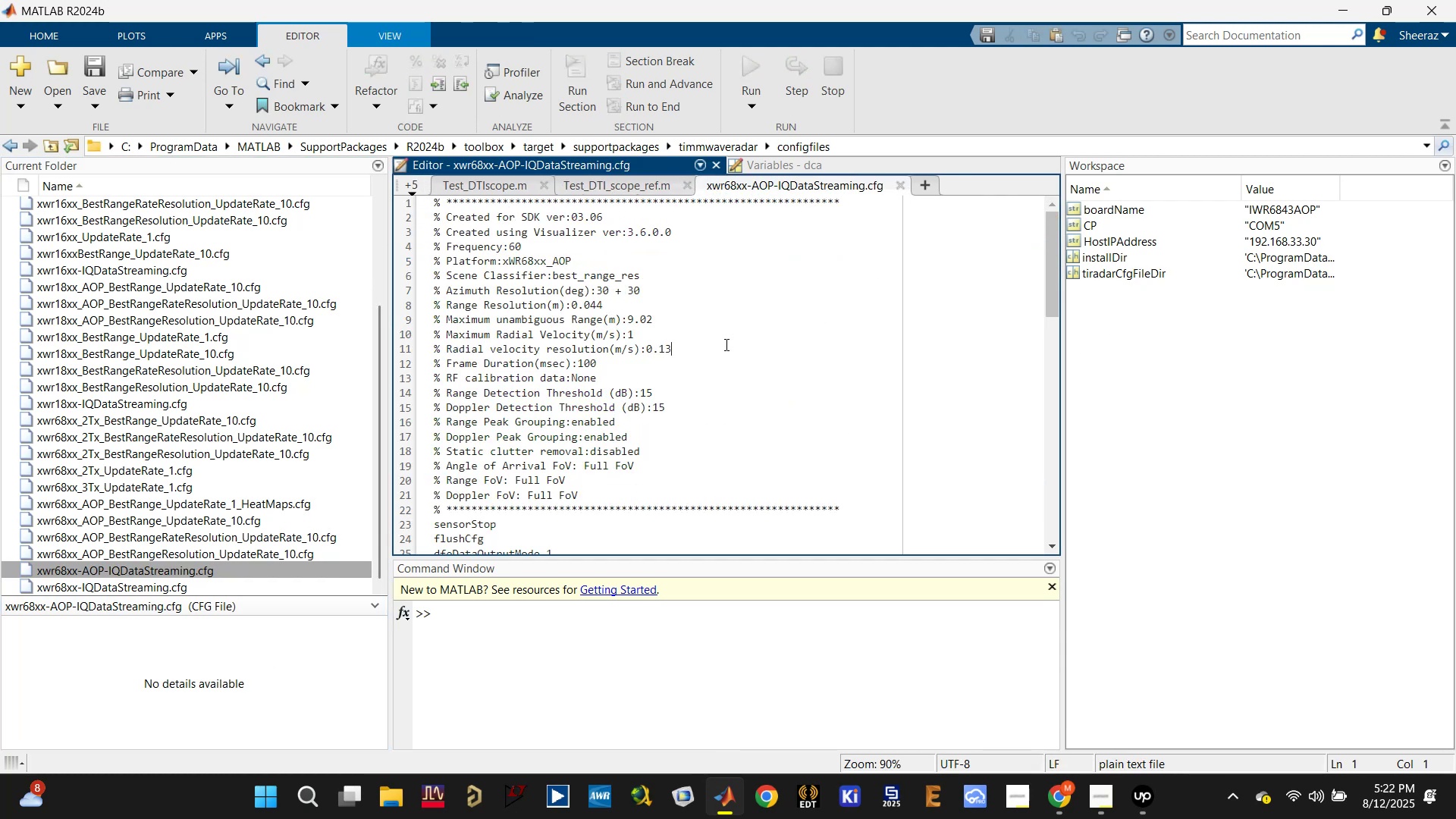 
hold_key(key=ControlLeft, duration=0.38)
 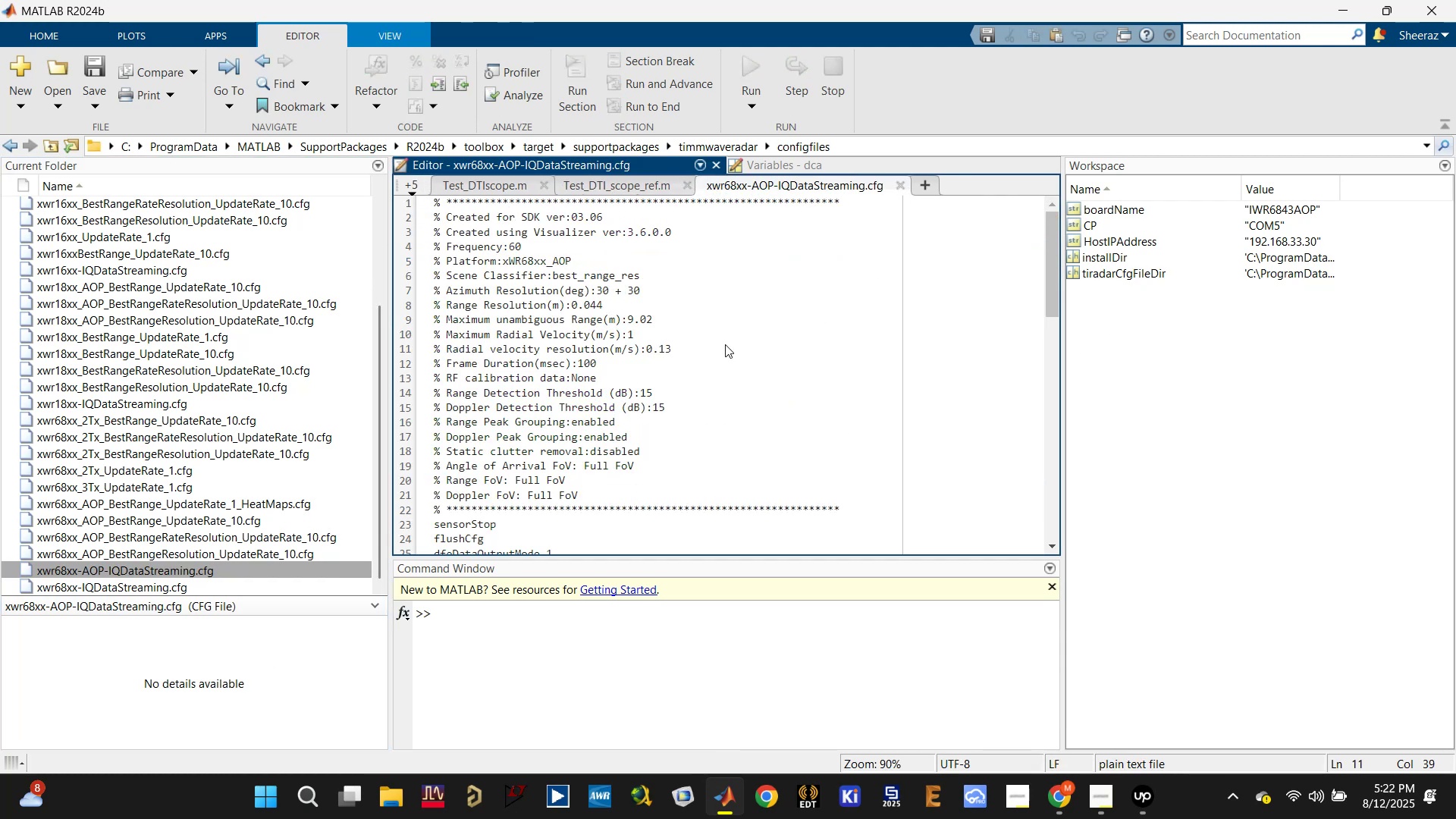 
scroll: coordinate [725, 348], scroll_direction: down, amount: 4.0
 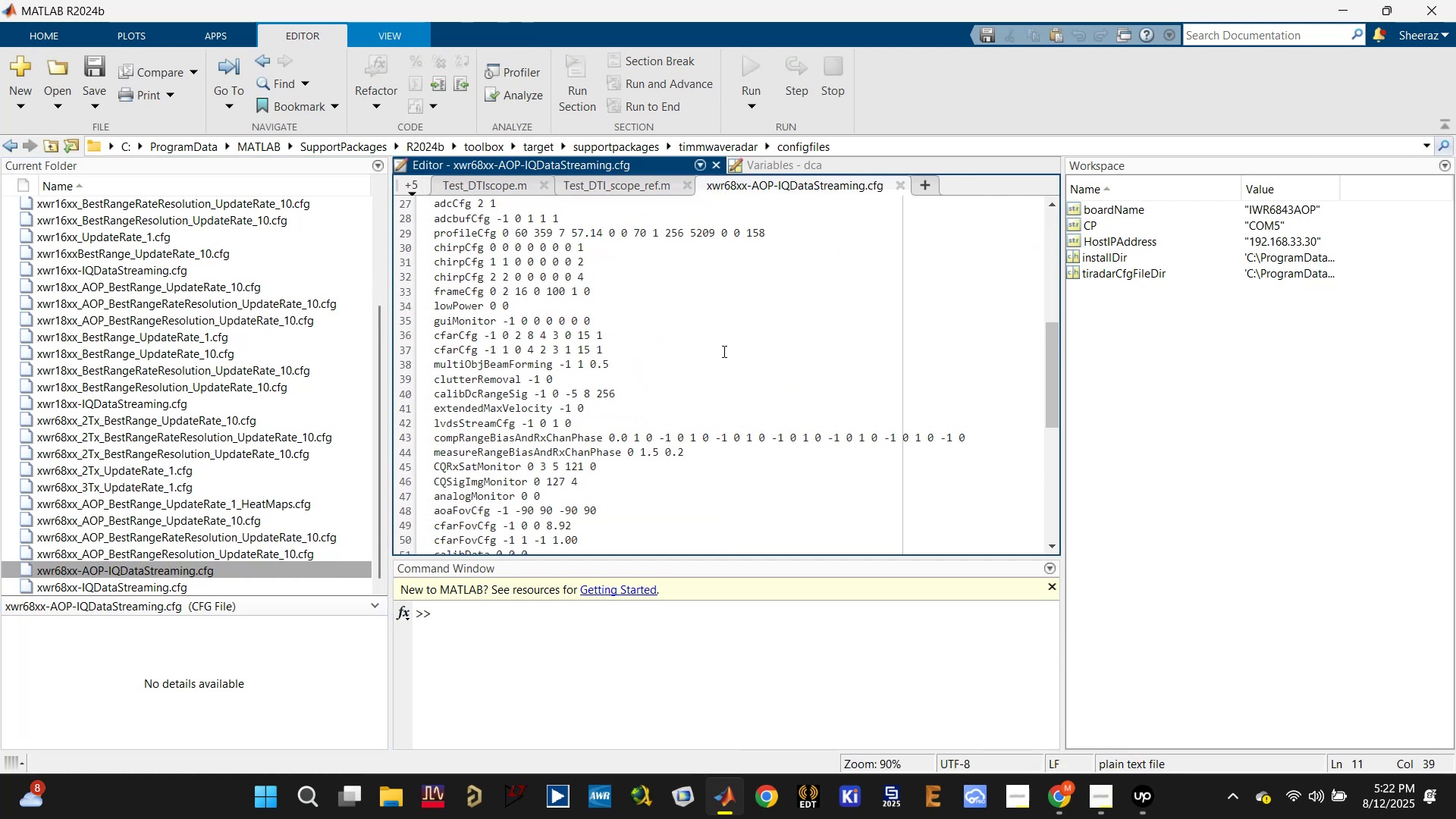 
scroll: coordinate [723, 361], scroll_direction: up, amount: 3.0
 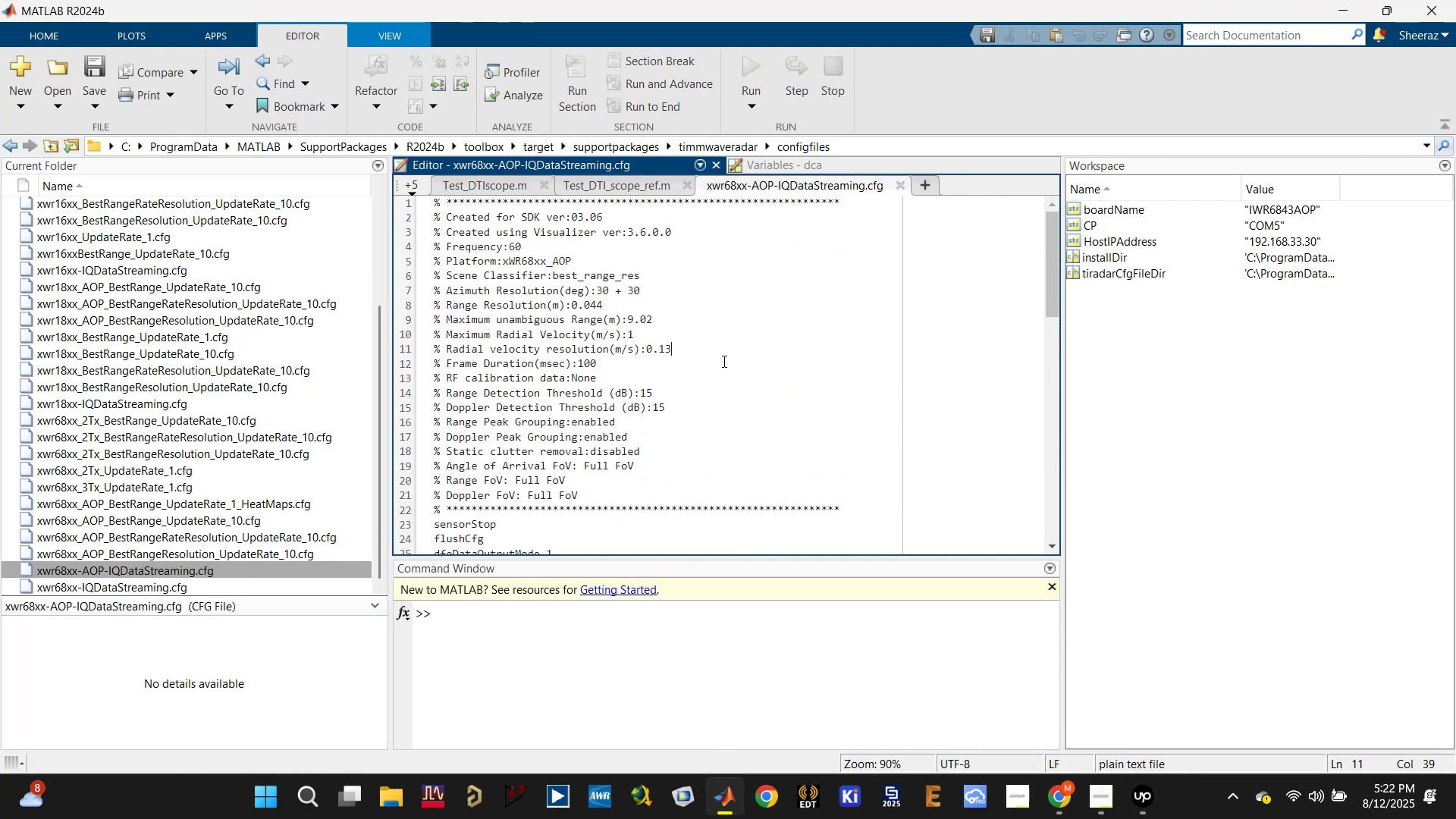 
key(Control+A)
 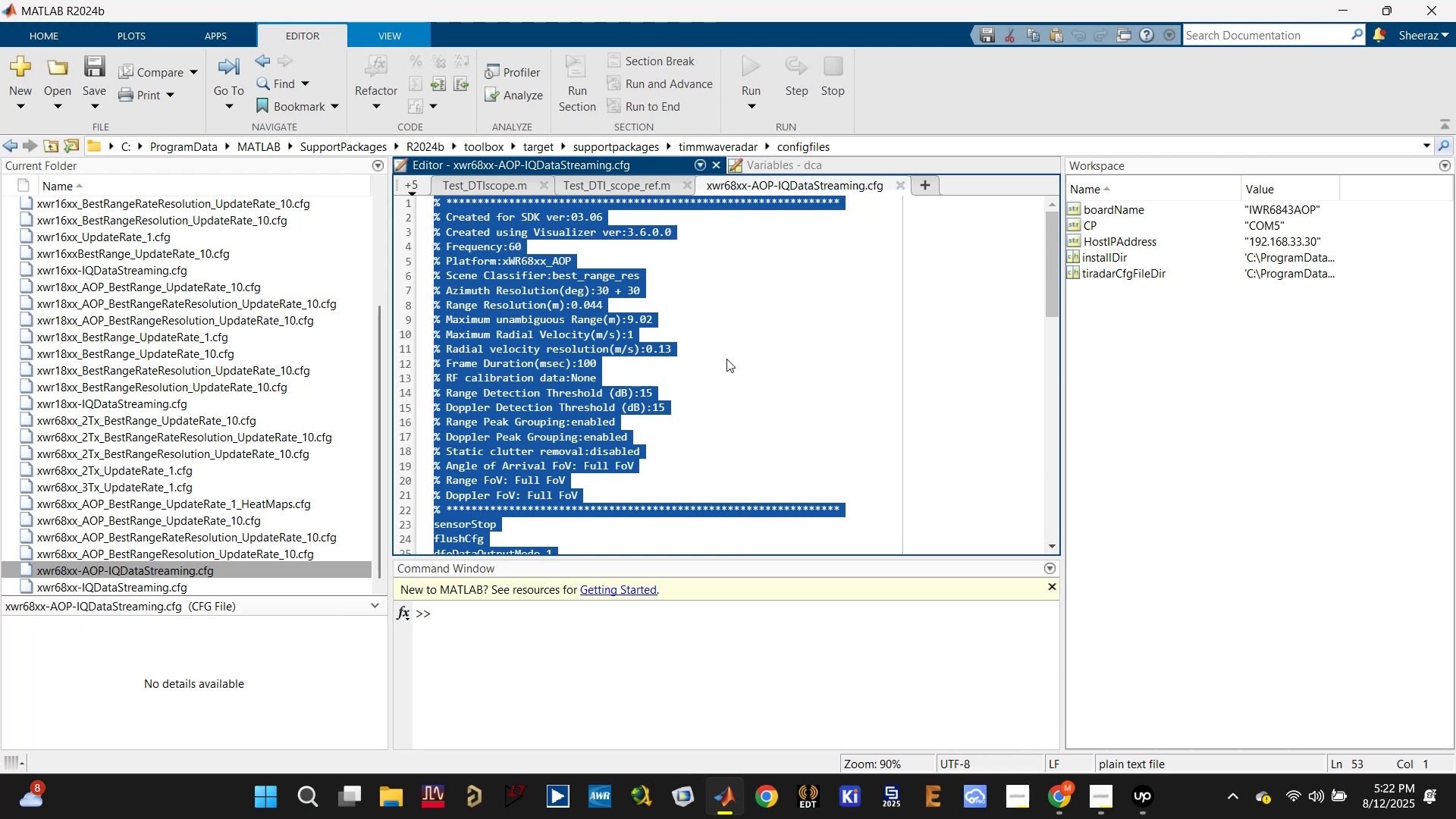 
key(Control+C)
 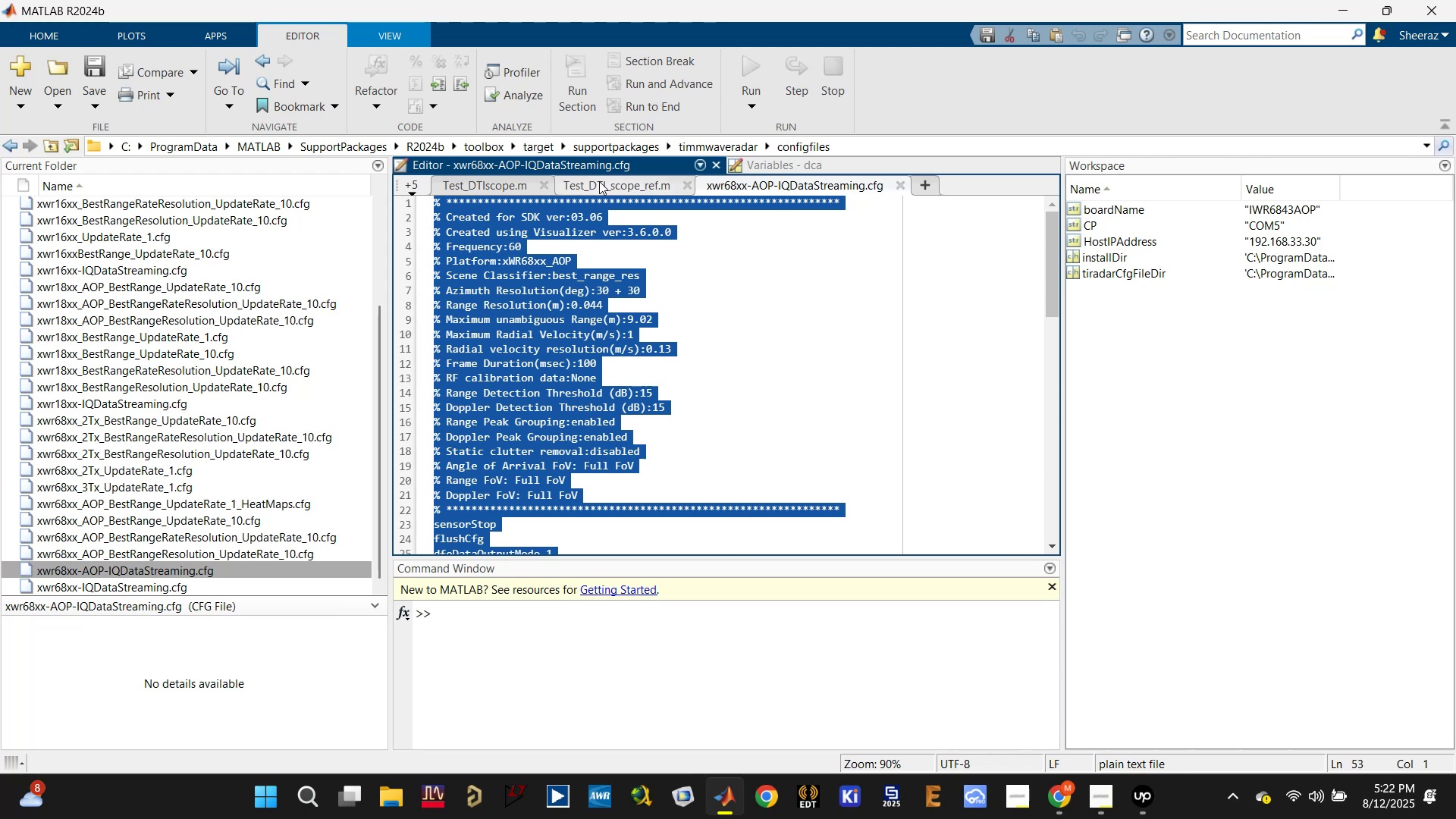 
left_click([491, 181])
 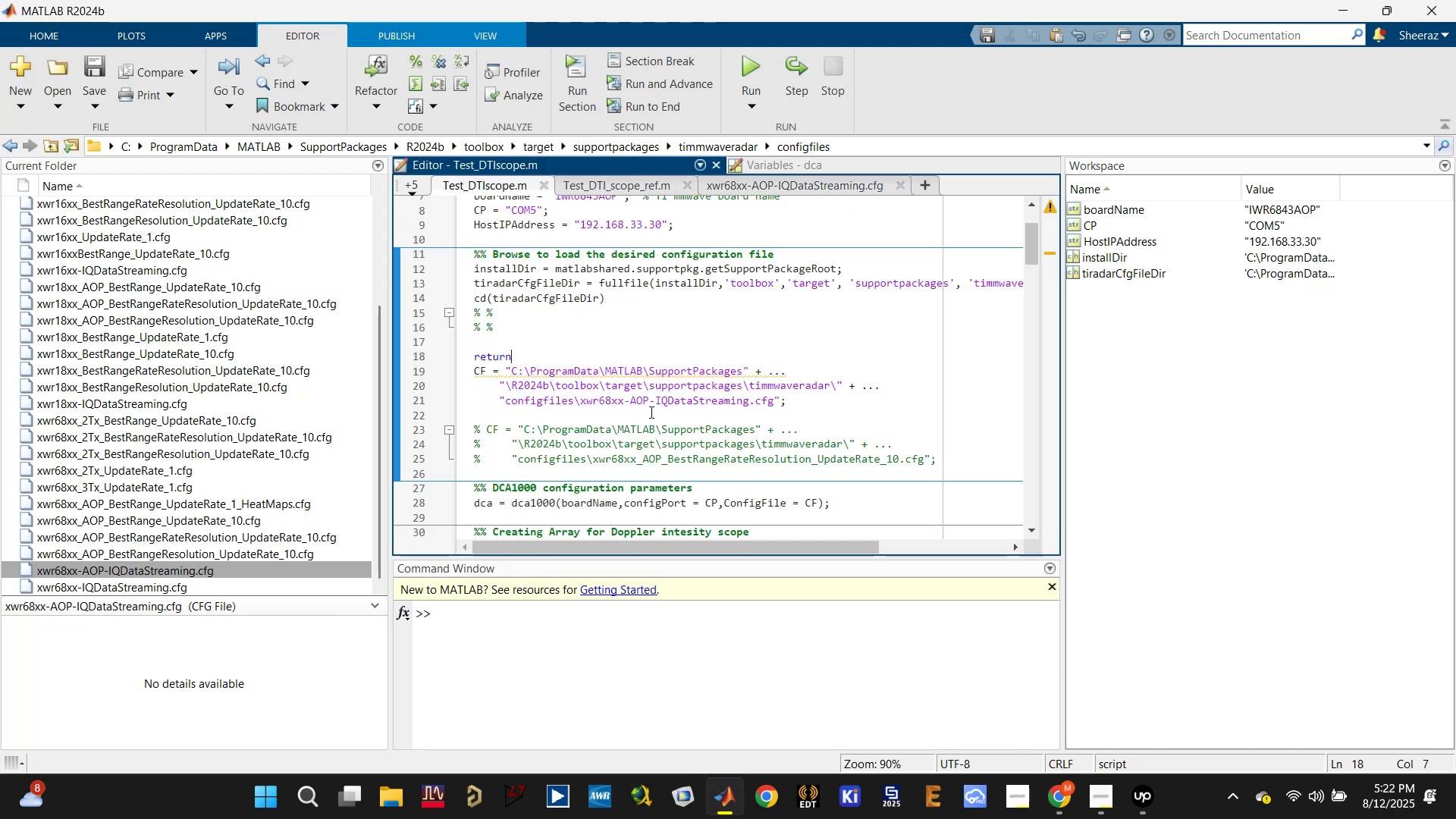 
left_click([588, 313])
 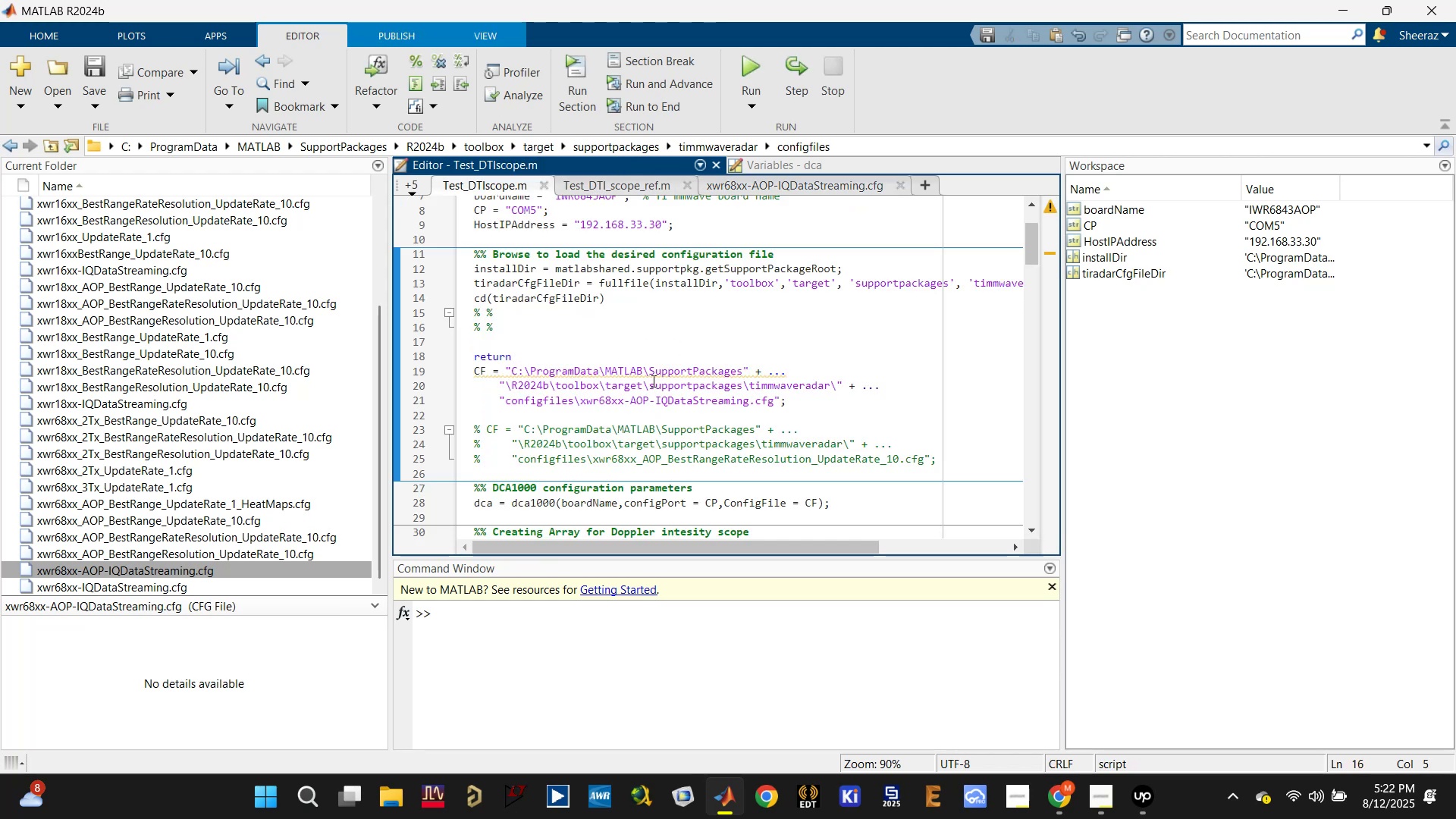 
left_click([818, 404])
 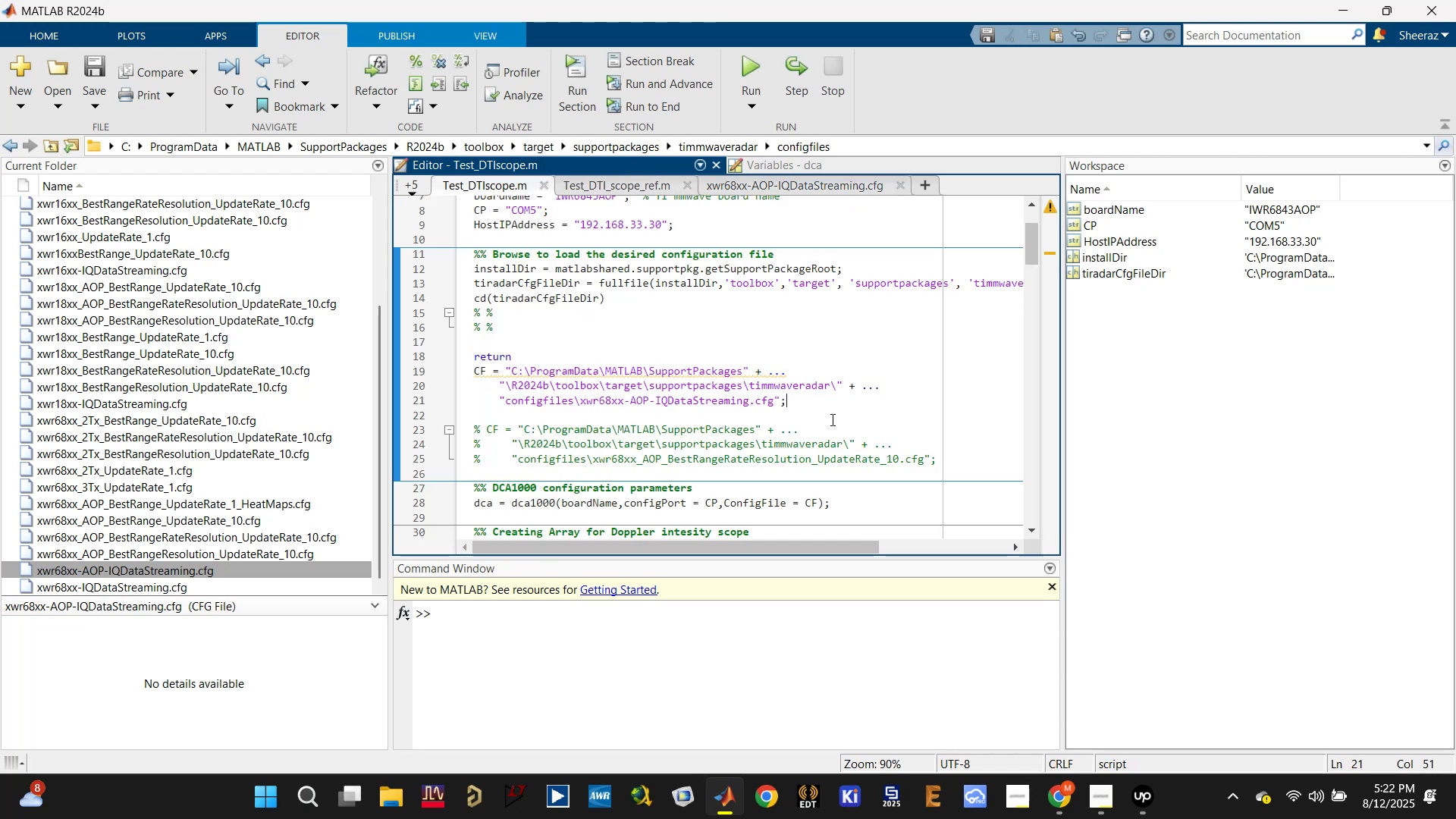 
key(Enter)
 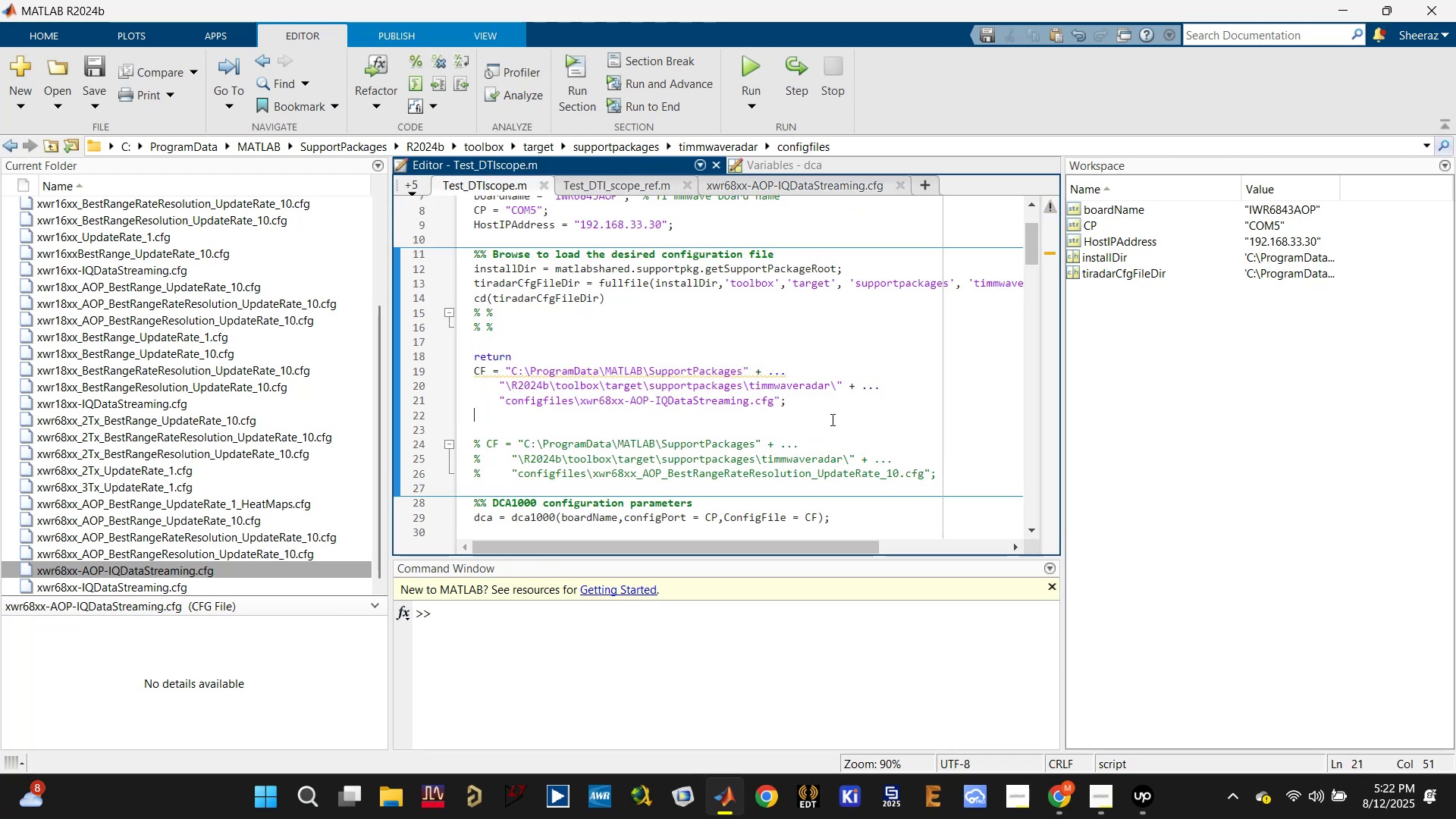 
key(Enter)
 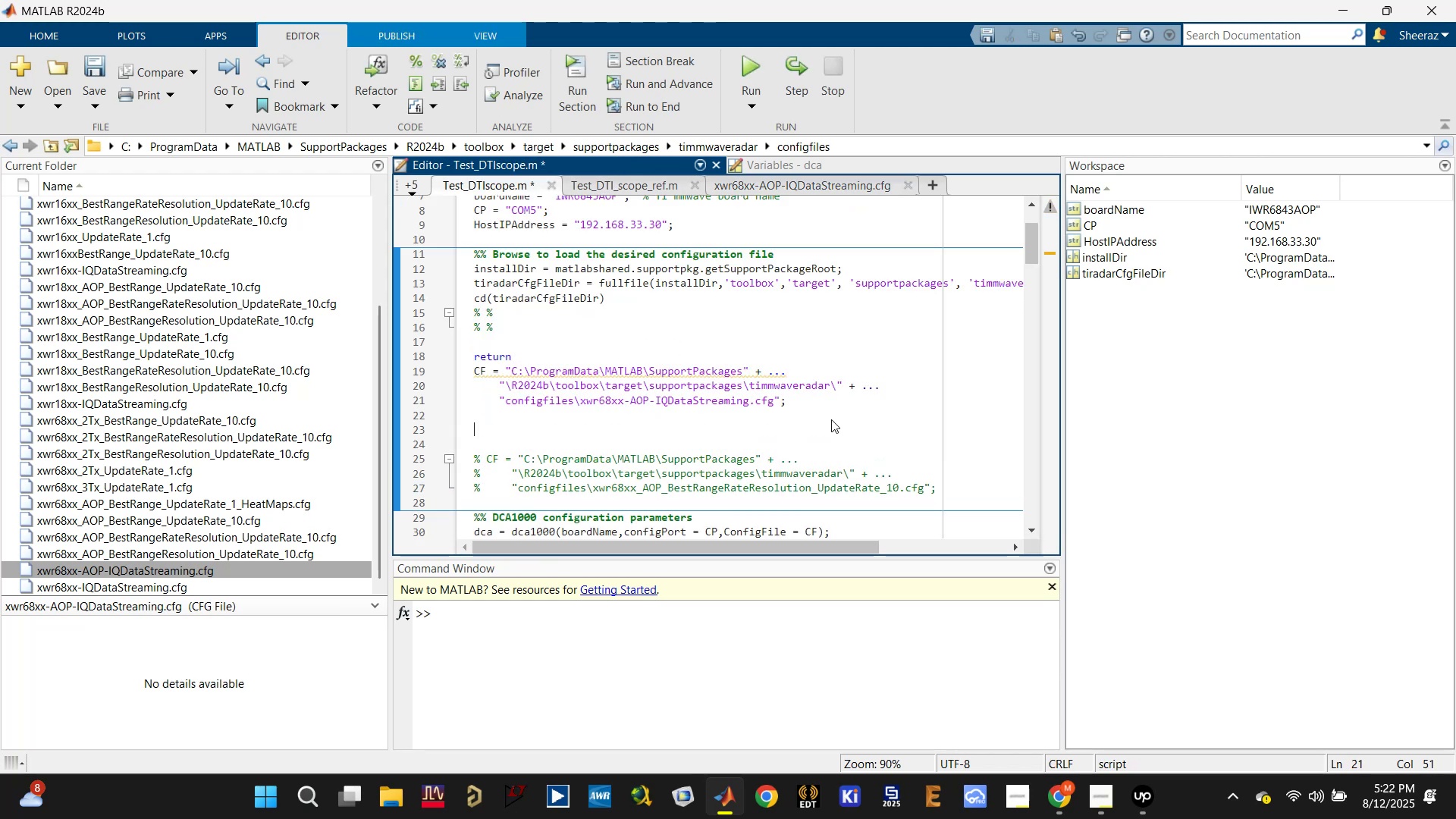 
type(%%)
 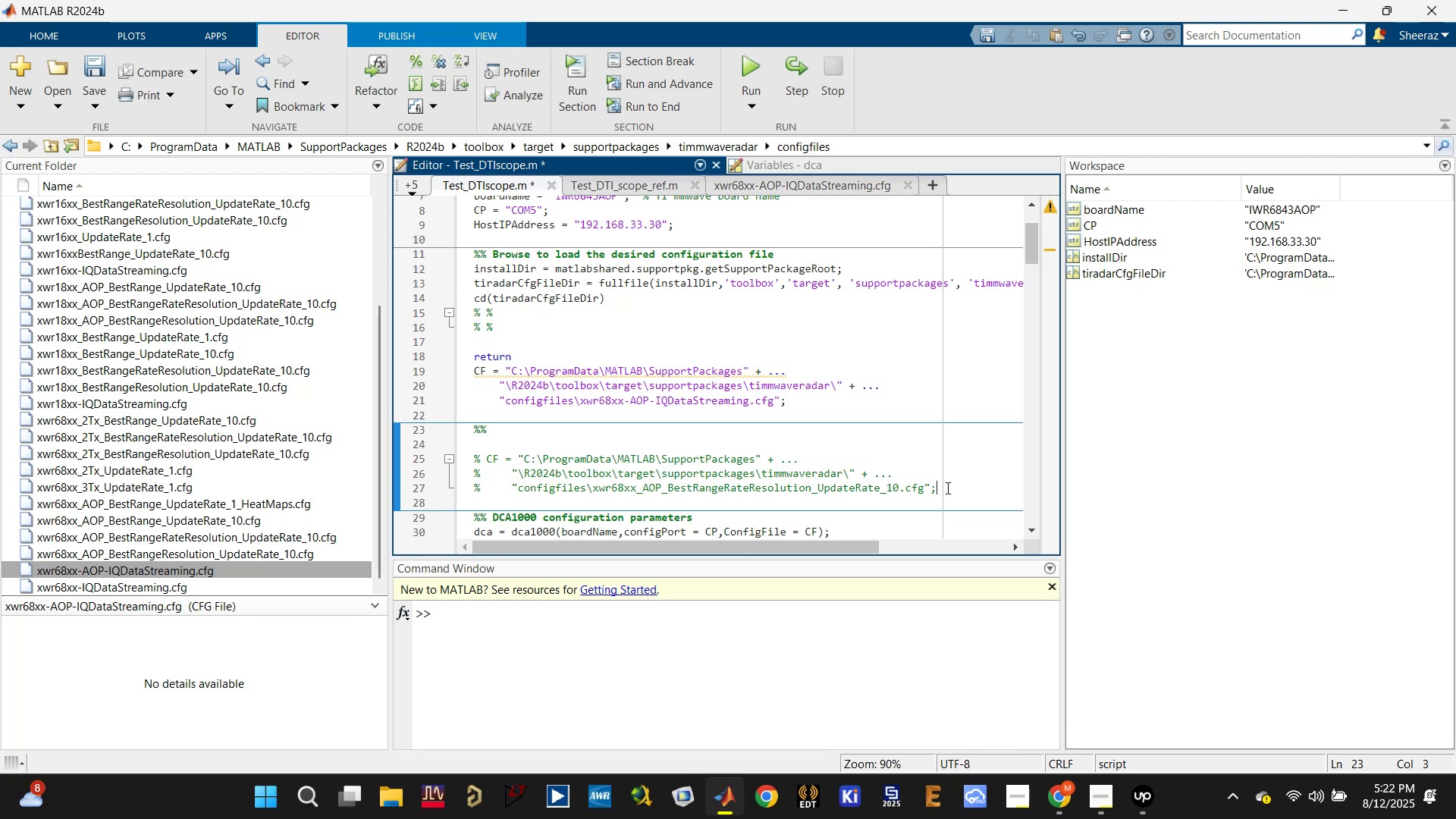 
wait(5.58)
 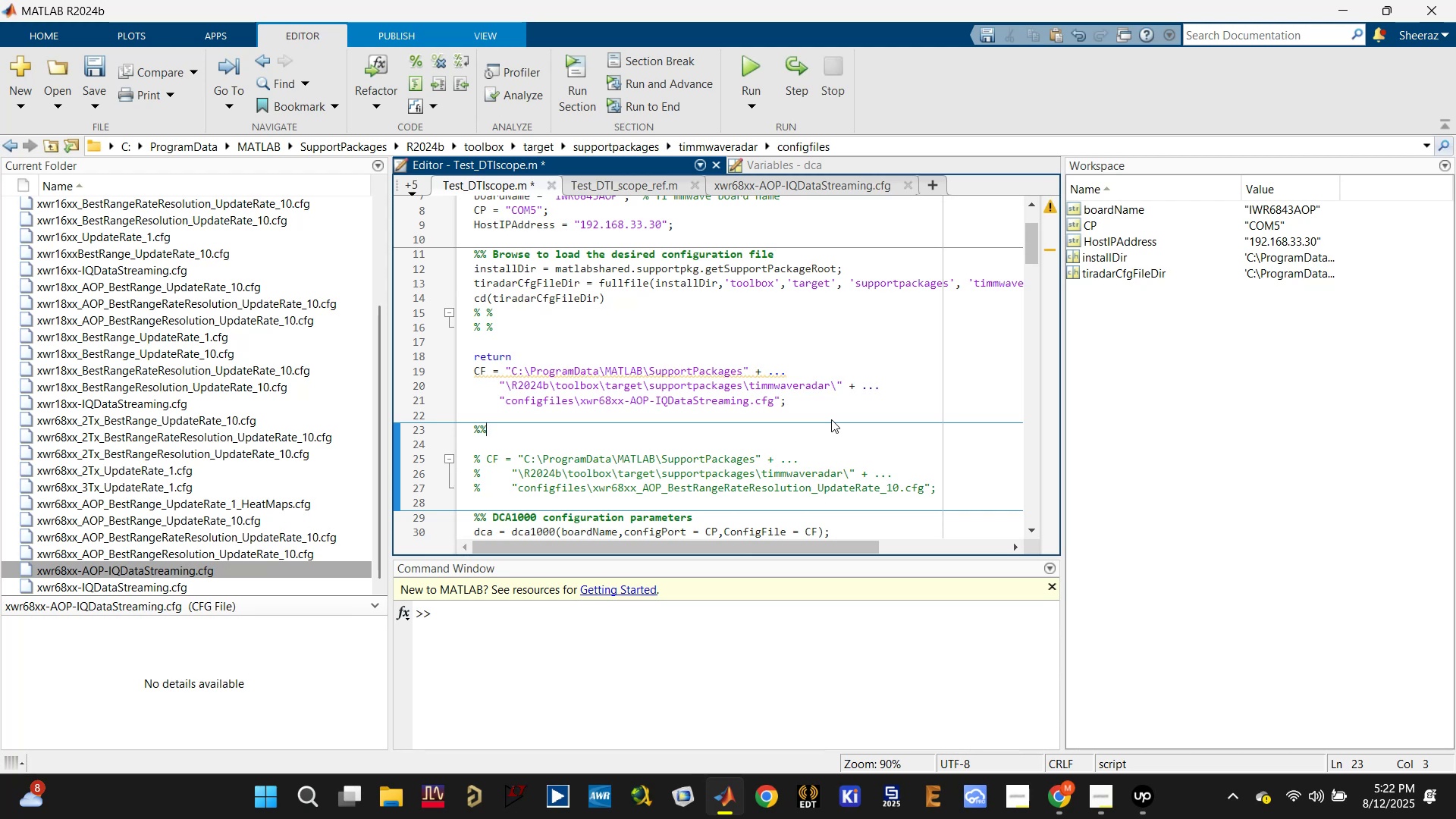 
key(Backspace)
key(Backspace)
type( Para)
 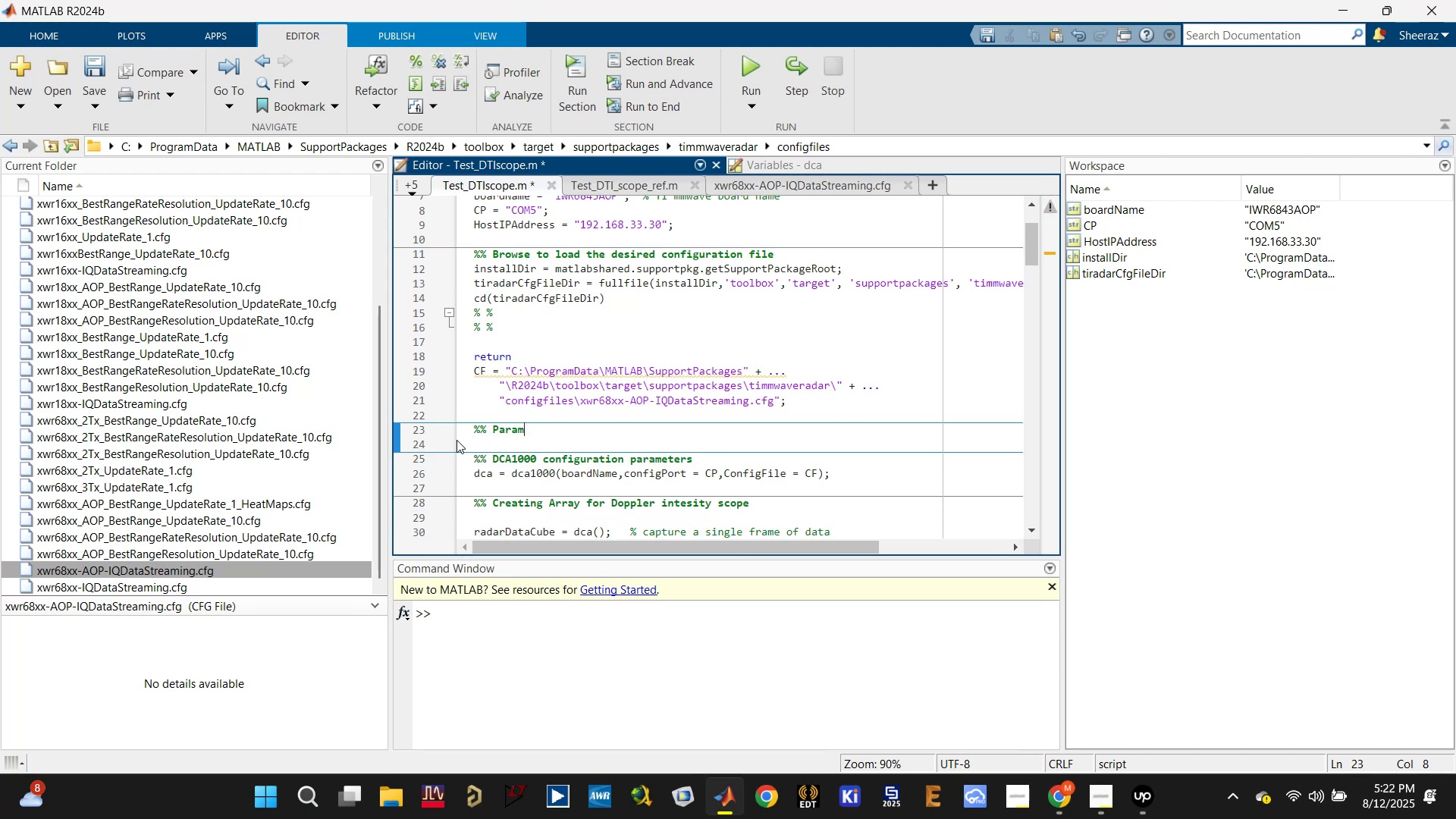 
 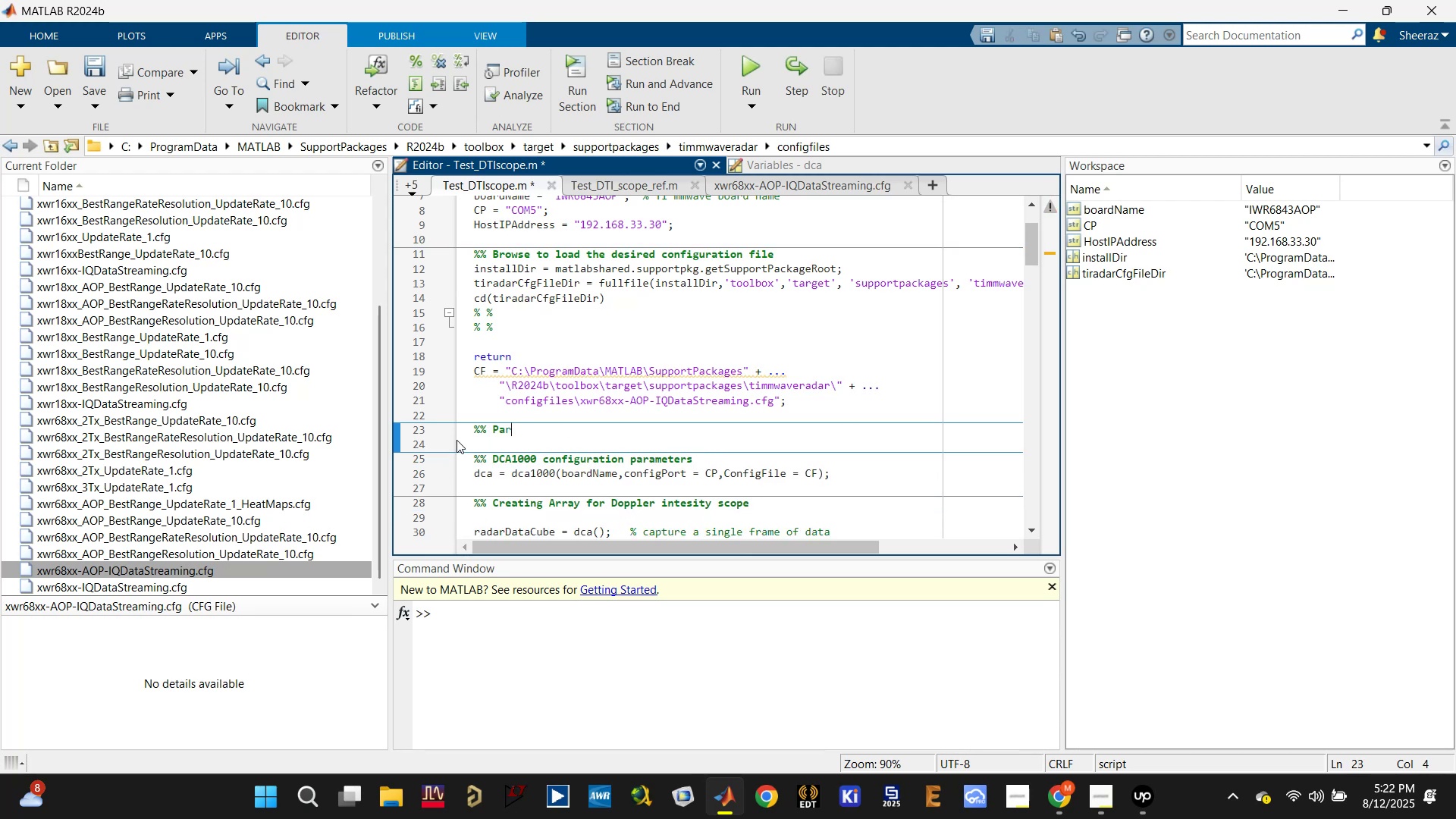 
left_click([457, 440])
 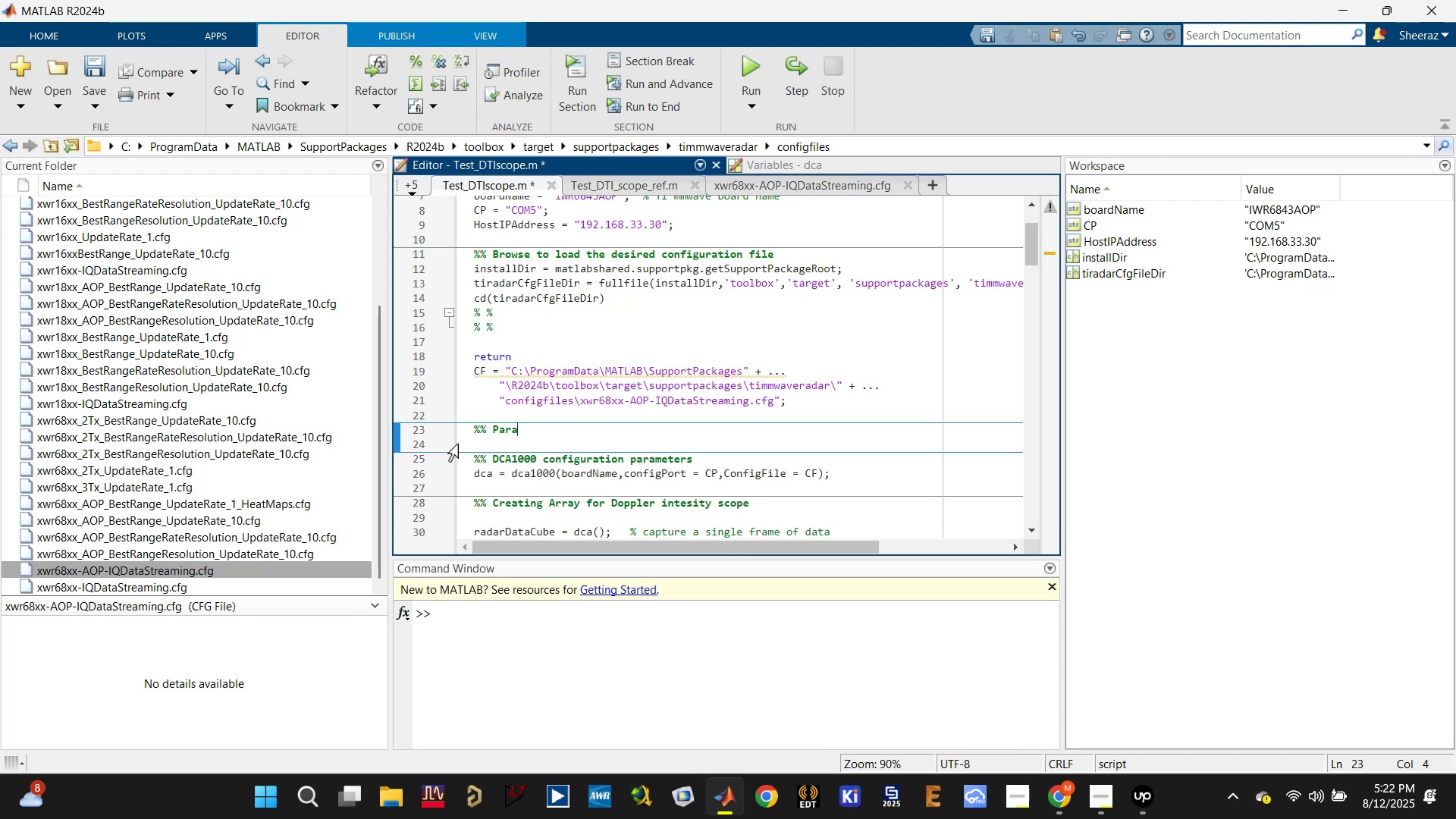 
type(meters used in the .cfg files)
key(Backspace)
 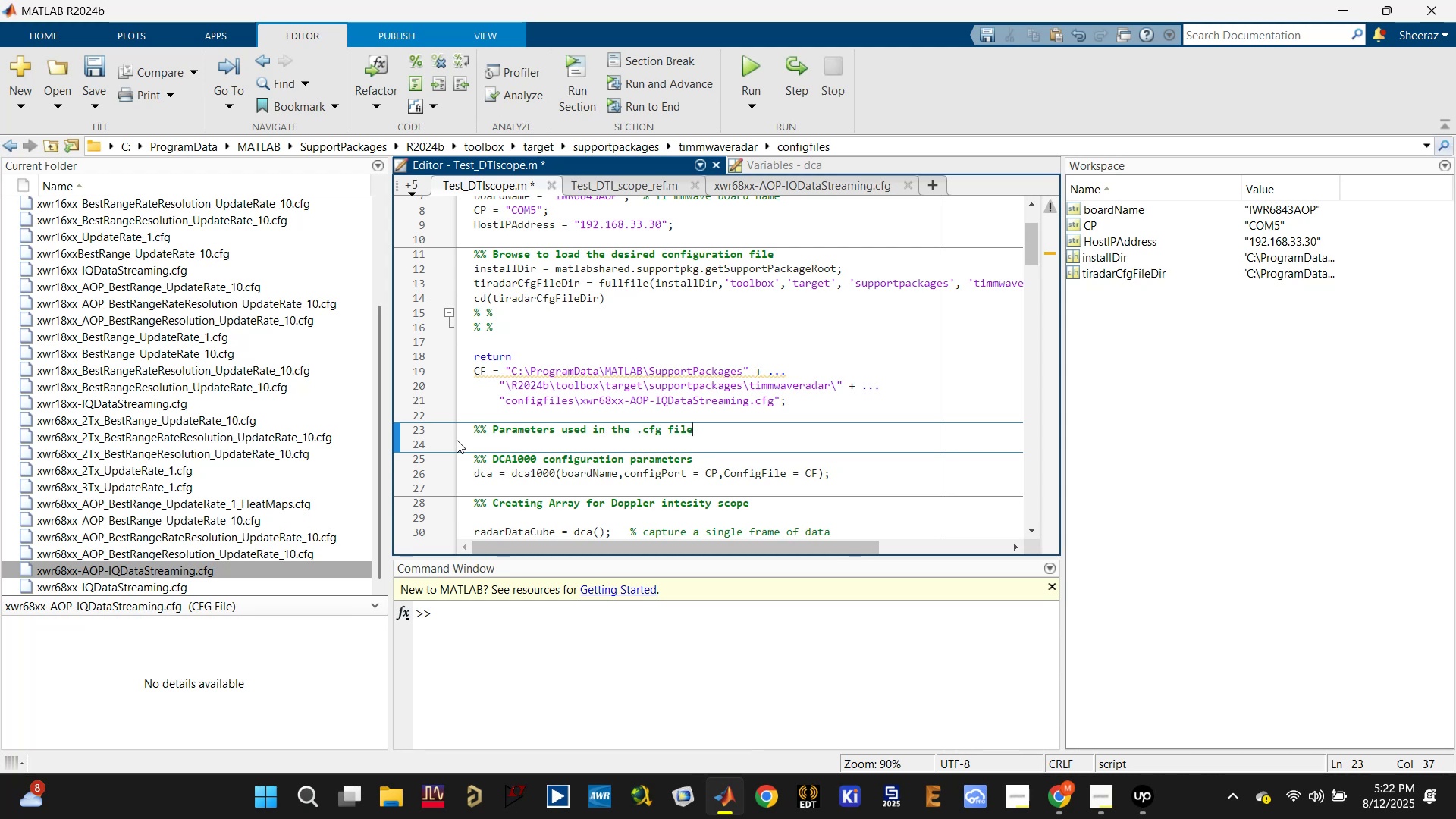 
key(Enter)
 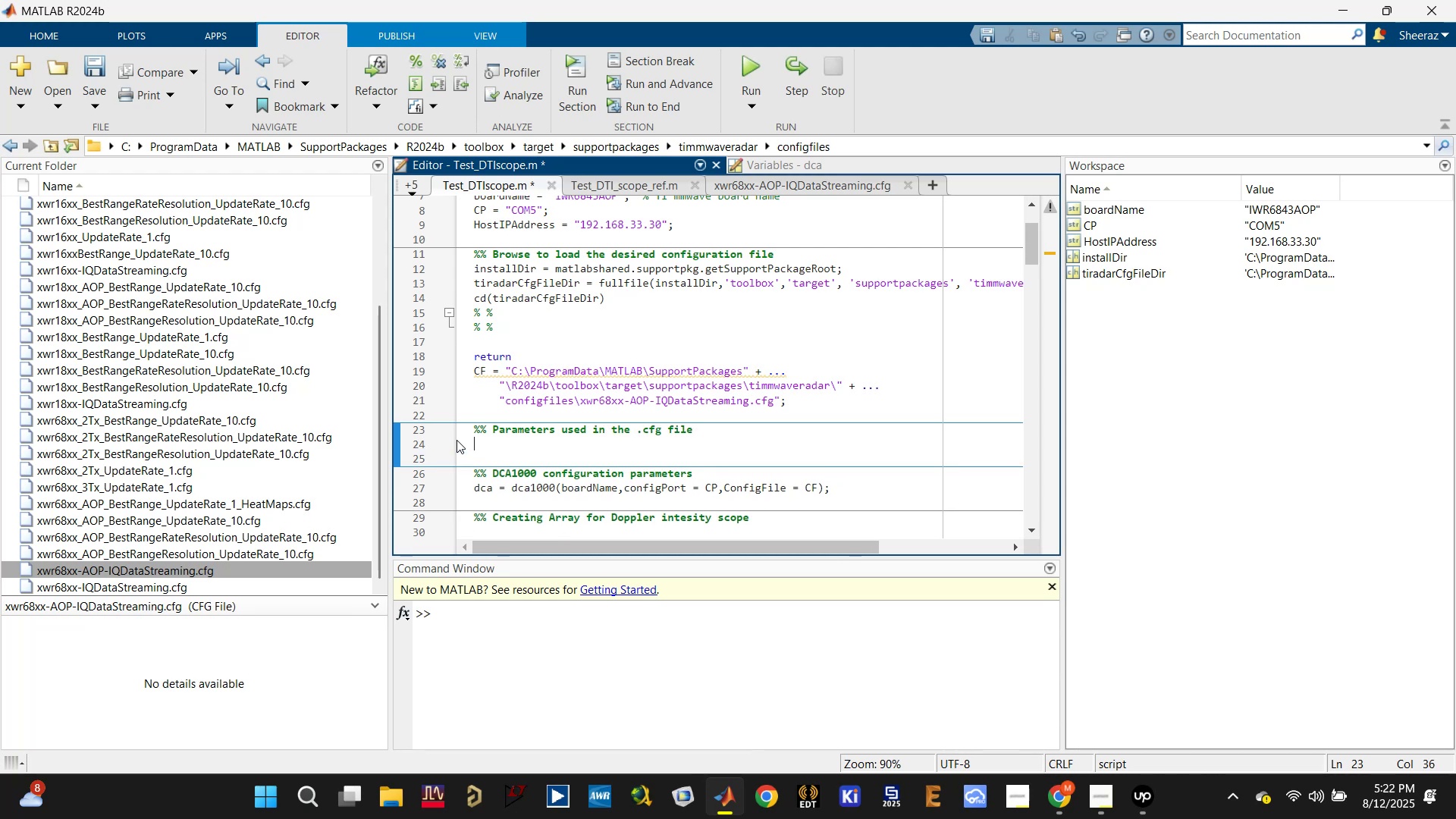 
key(Enter)
 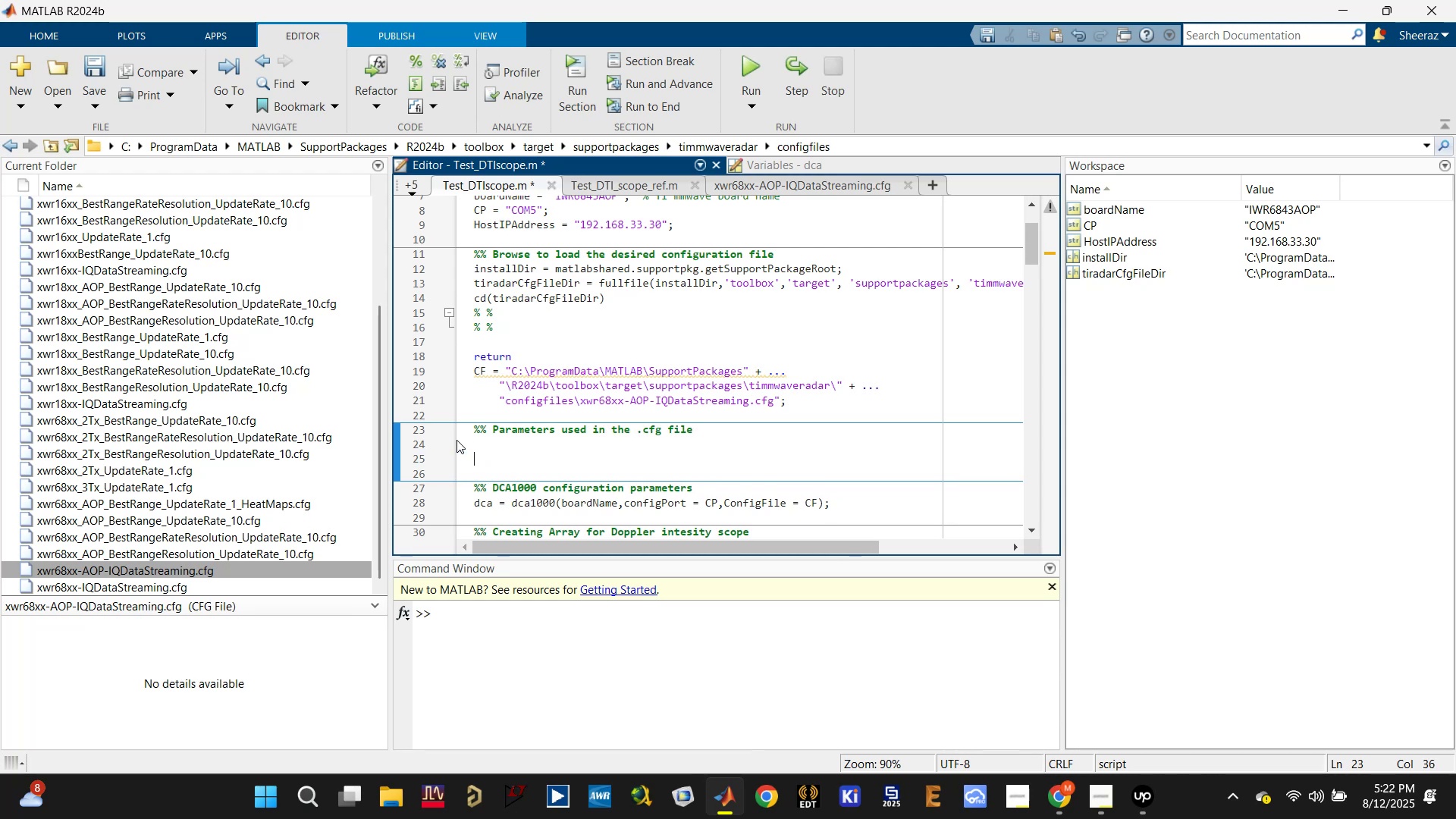 
key(Enter)
 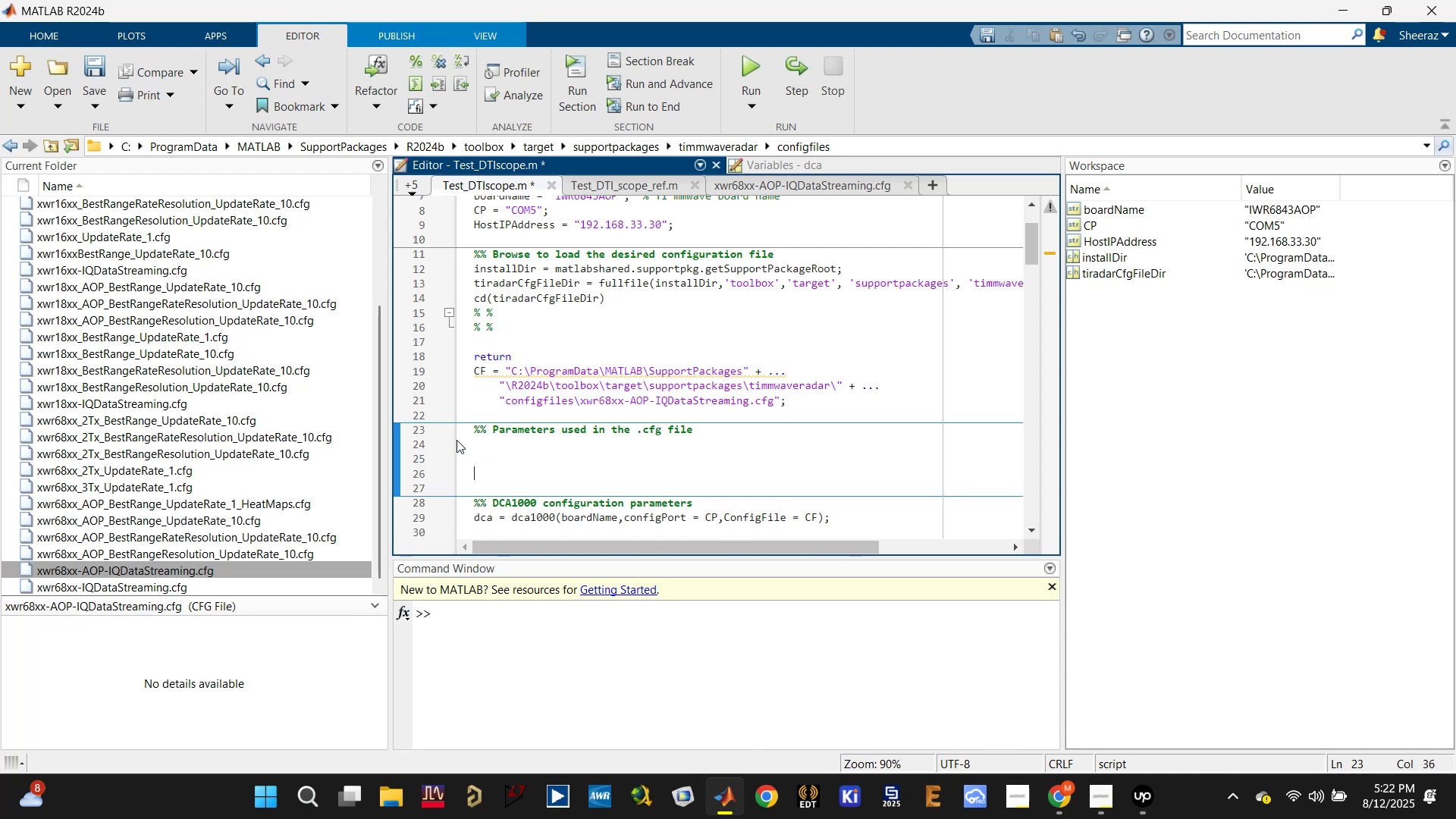 
key(Control+V)
 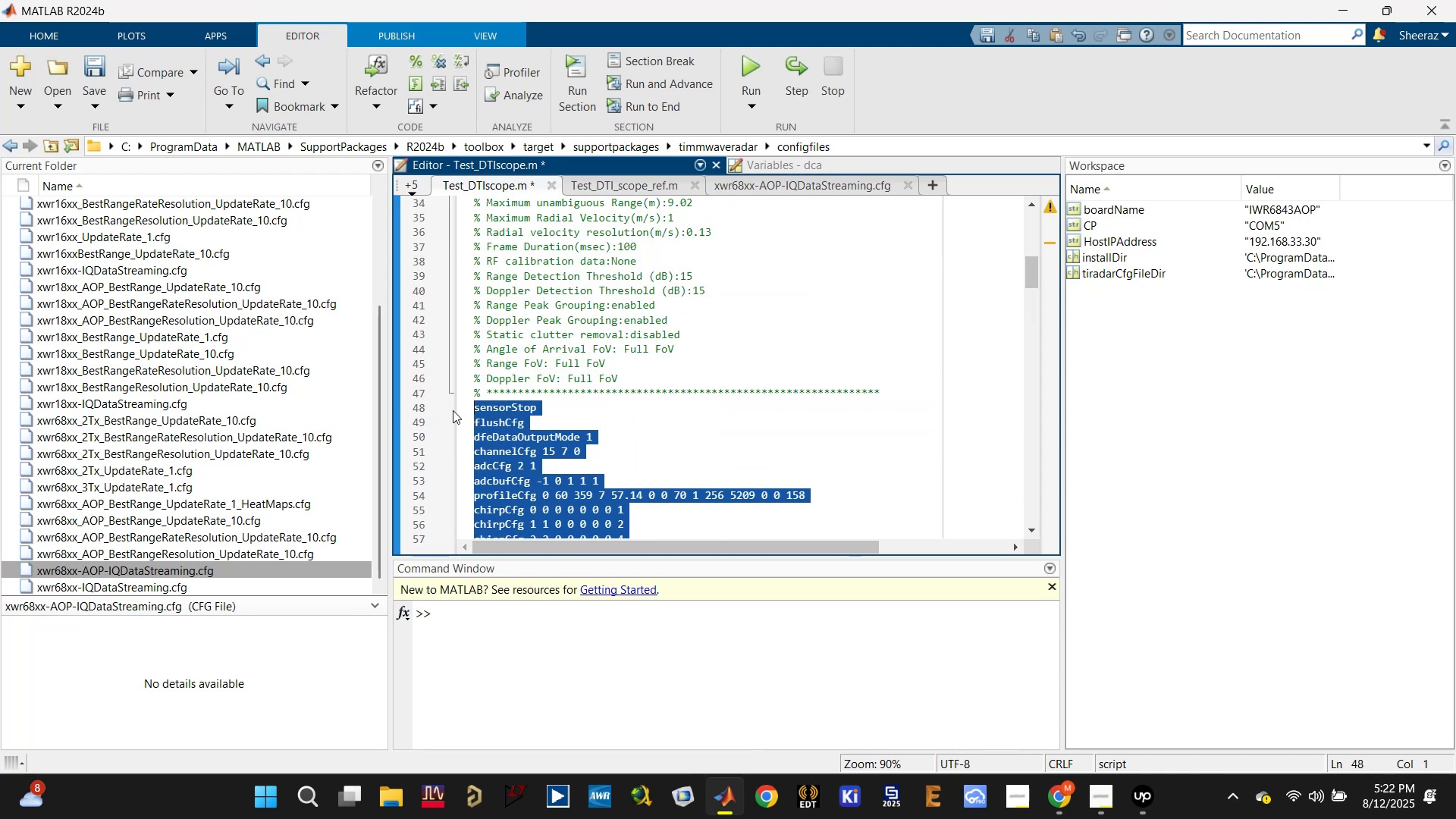 
wait(6.89)
 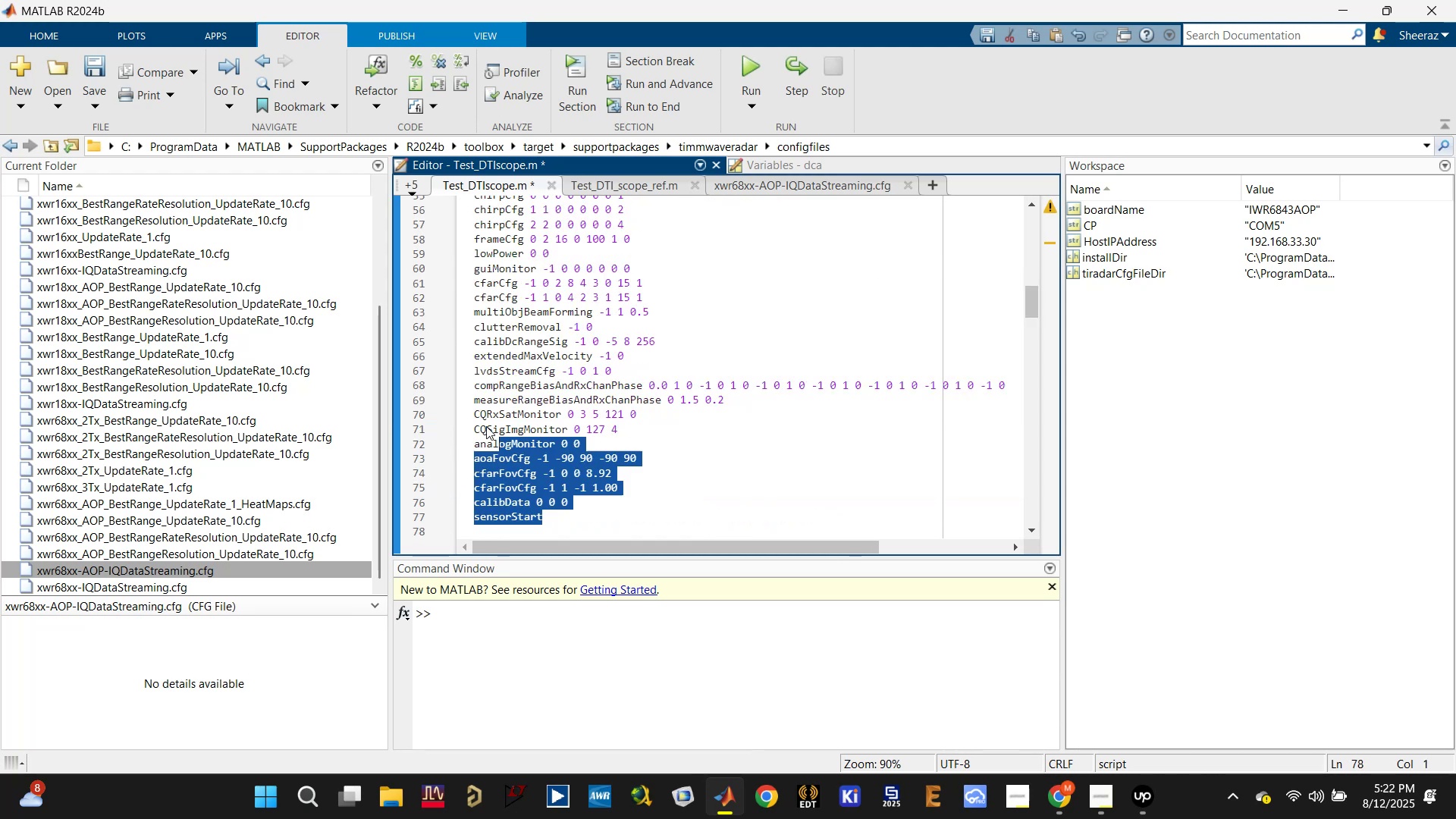 
key(Control+T)
 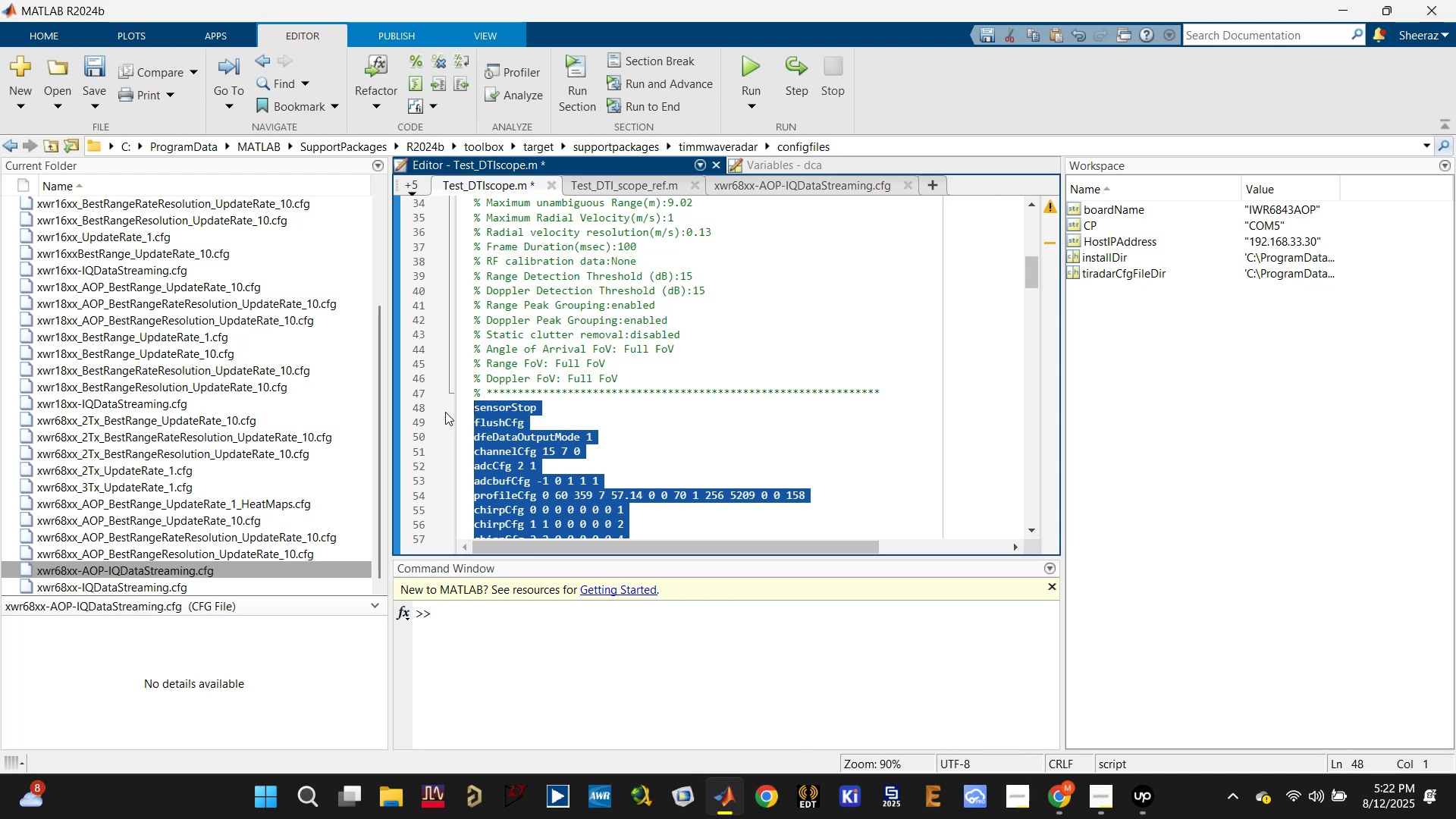 
key(Control+R)
 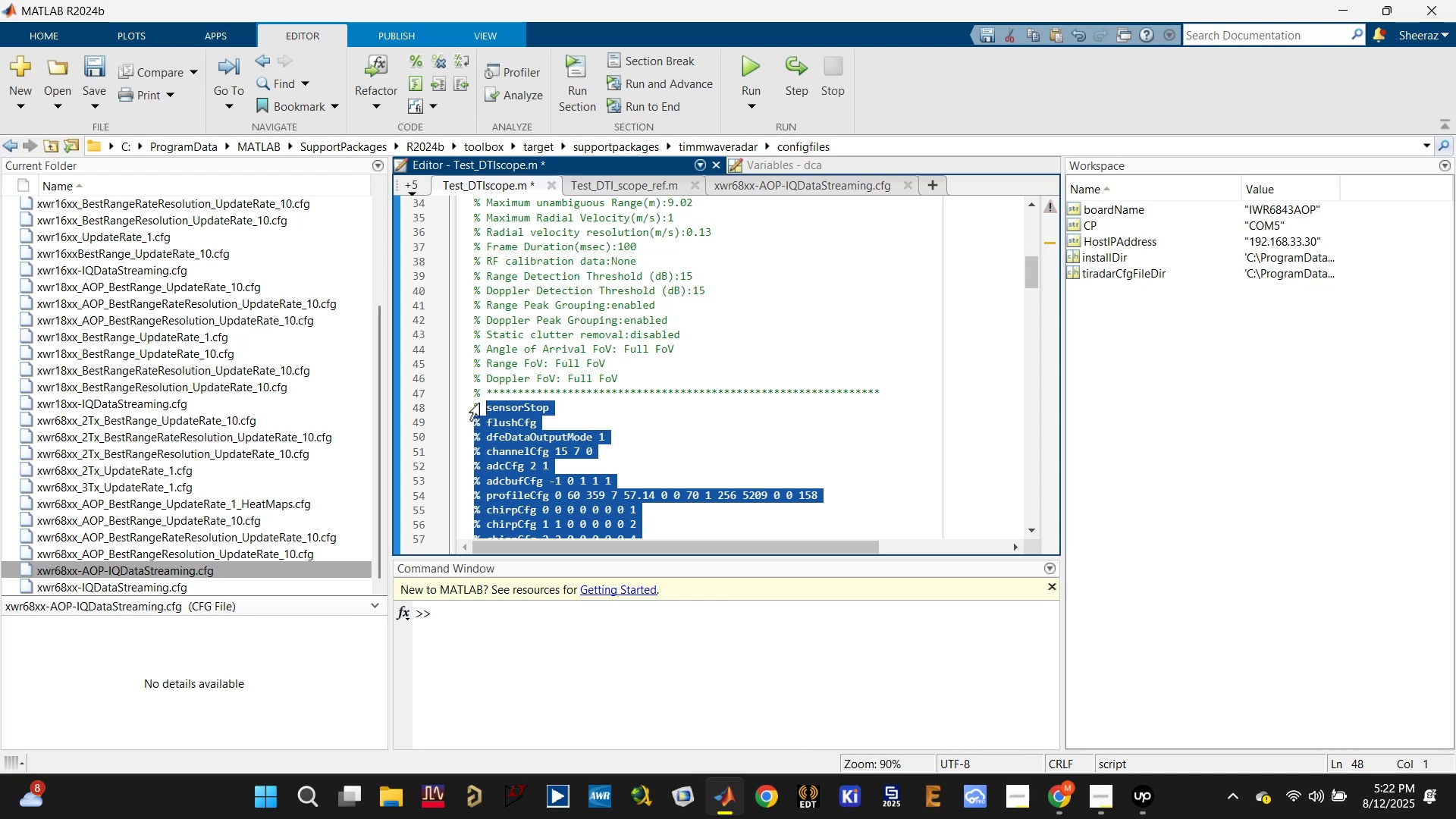 
scroll: coordinate [617, 393], scroll_direction: up, amount: 4.0
 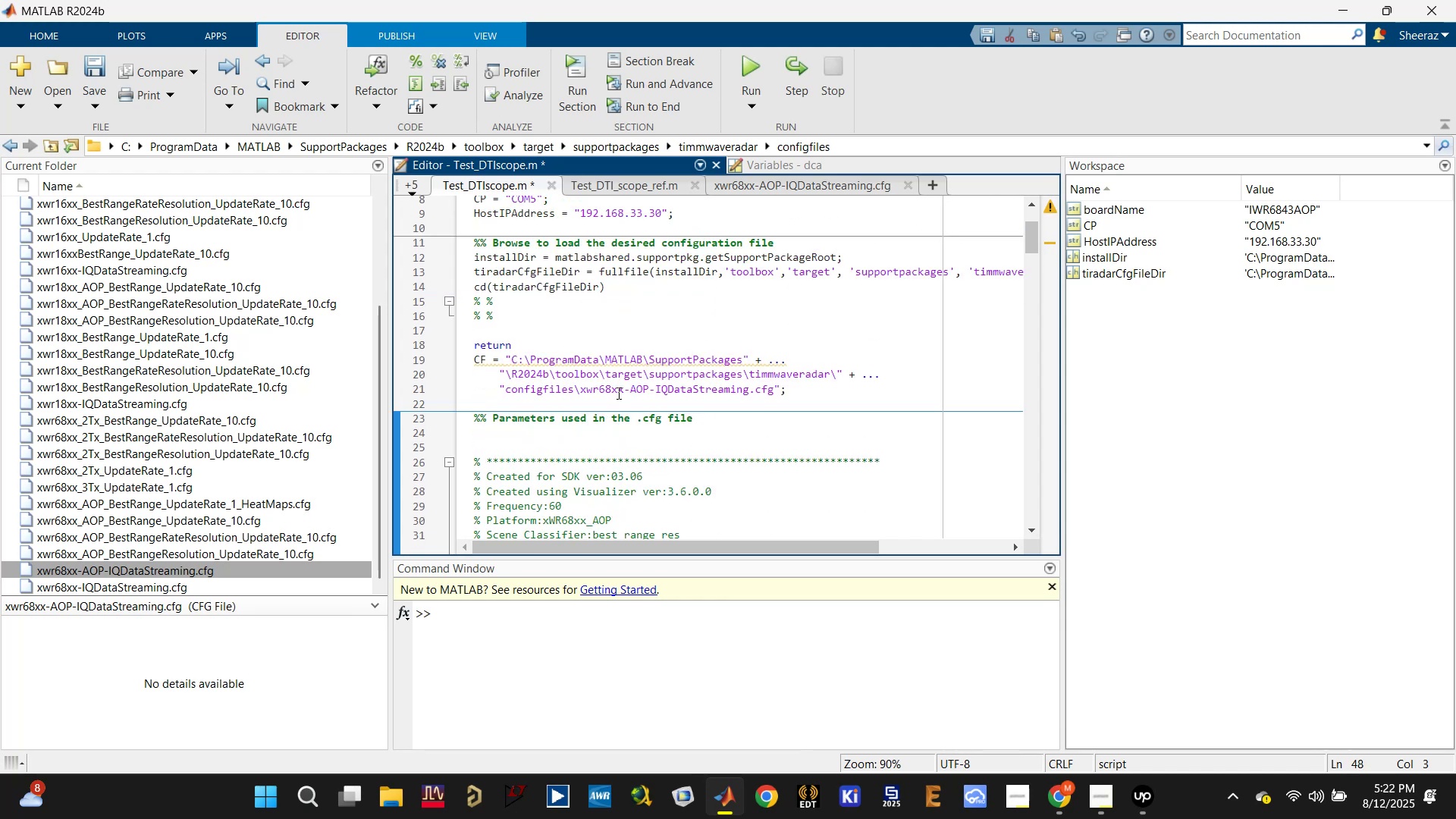 
key(Control+S)
 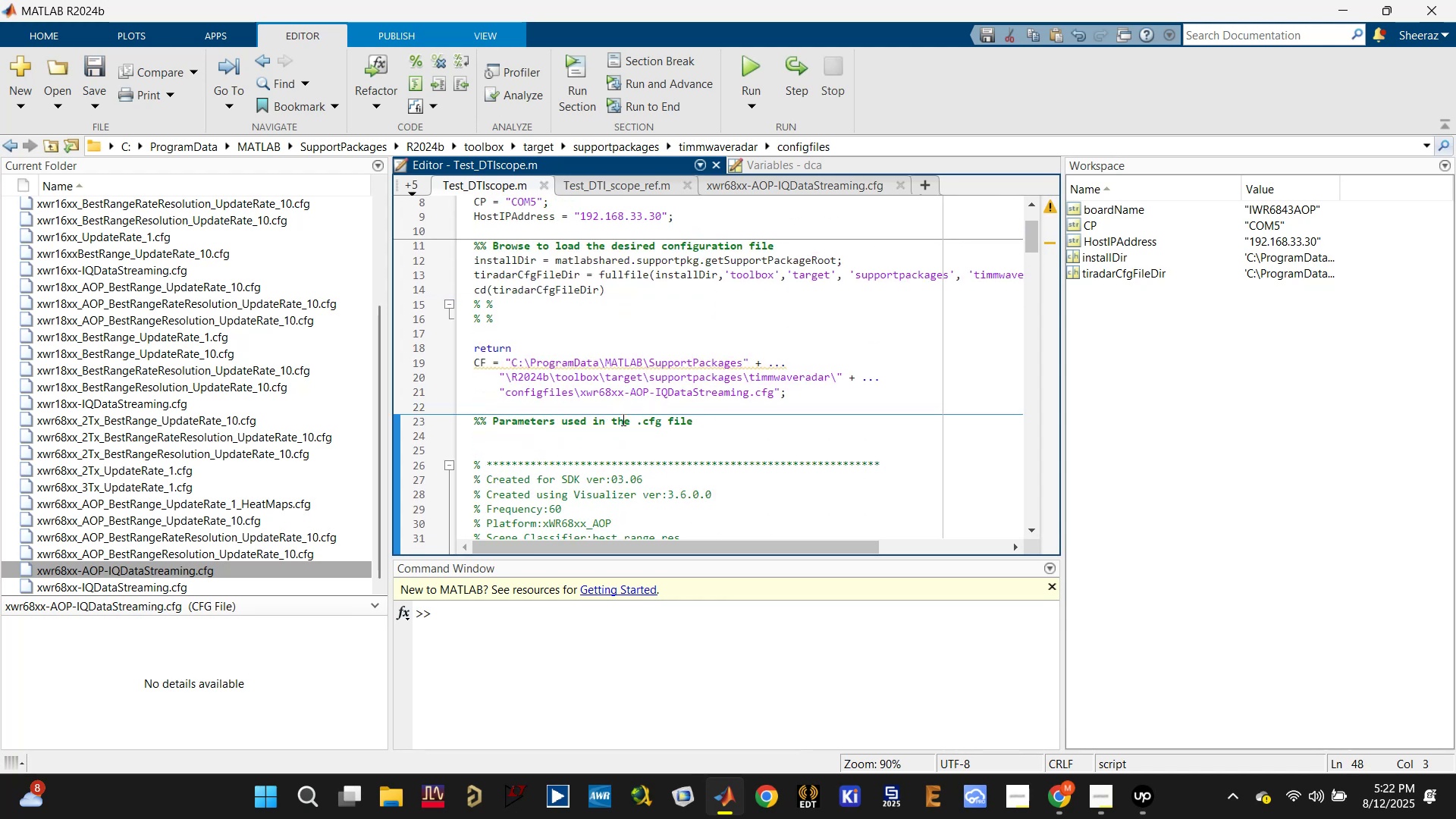 
left_click([605, 431])
 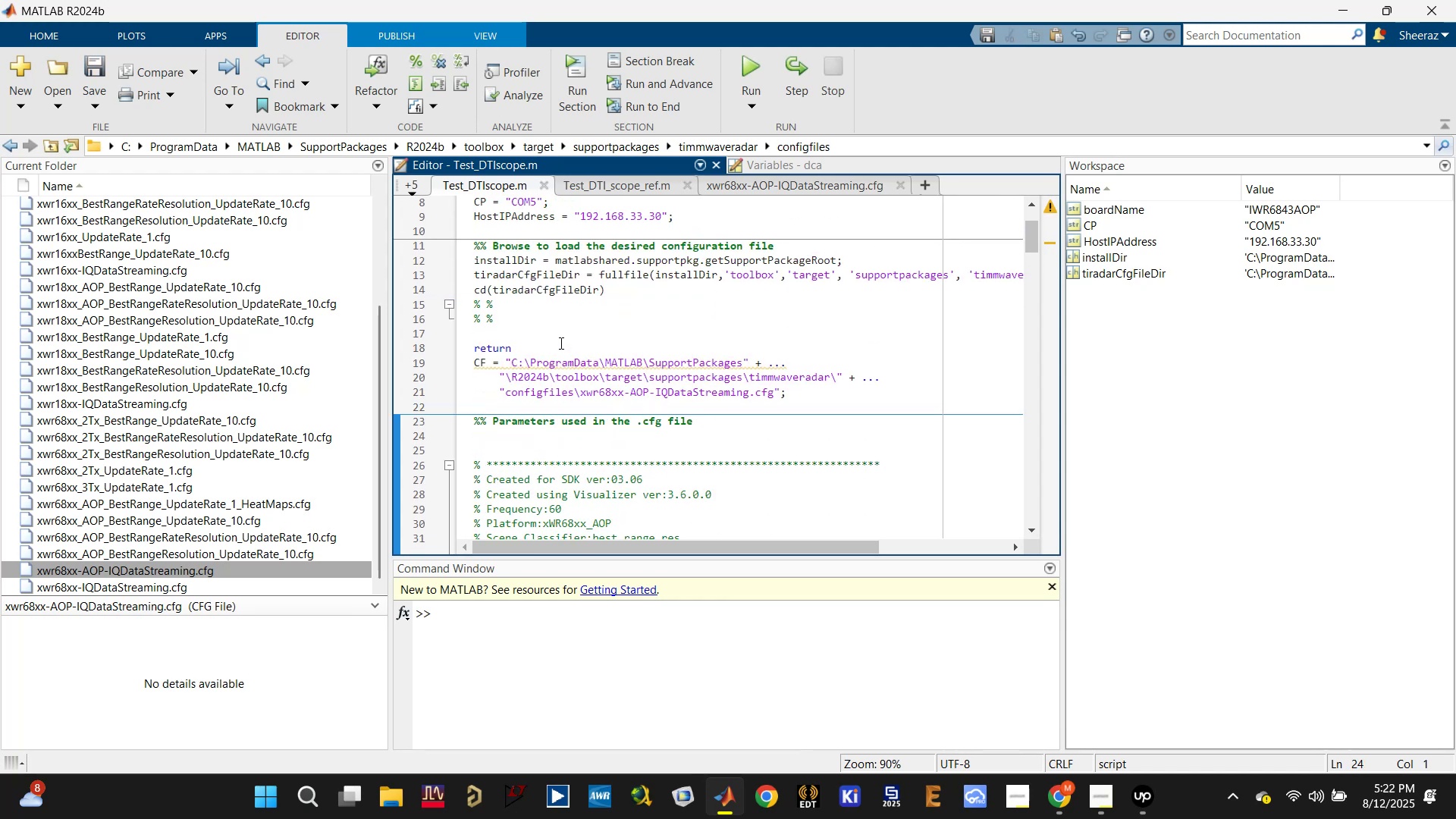 
double_click([560, 342])
 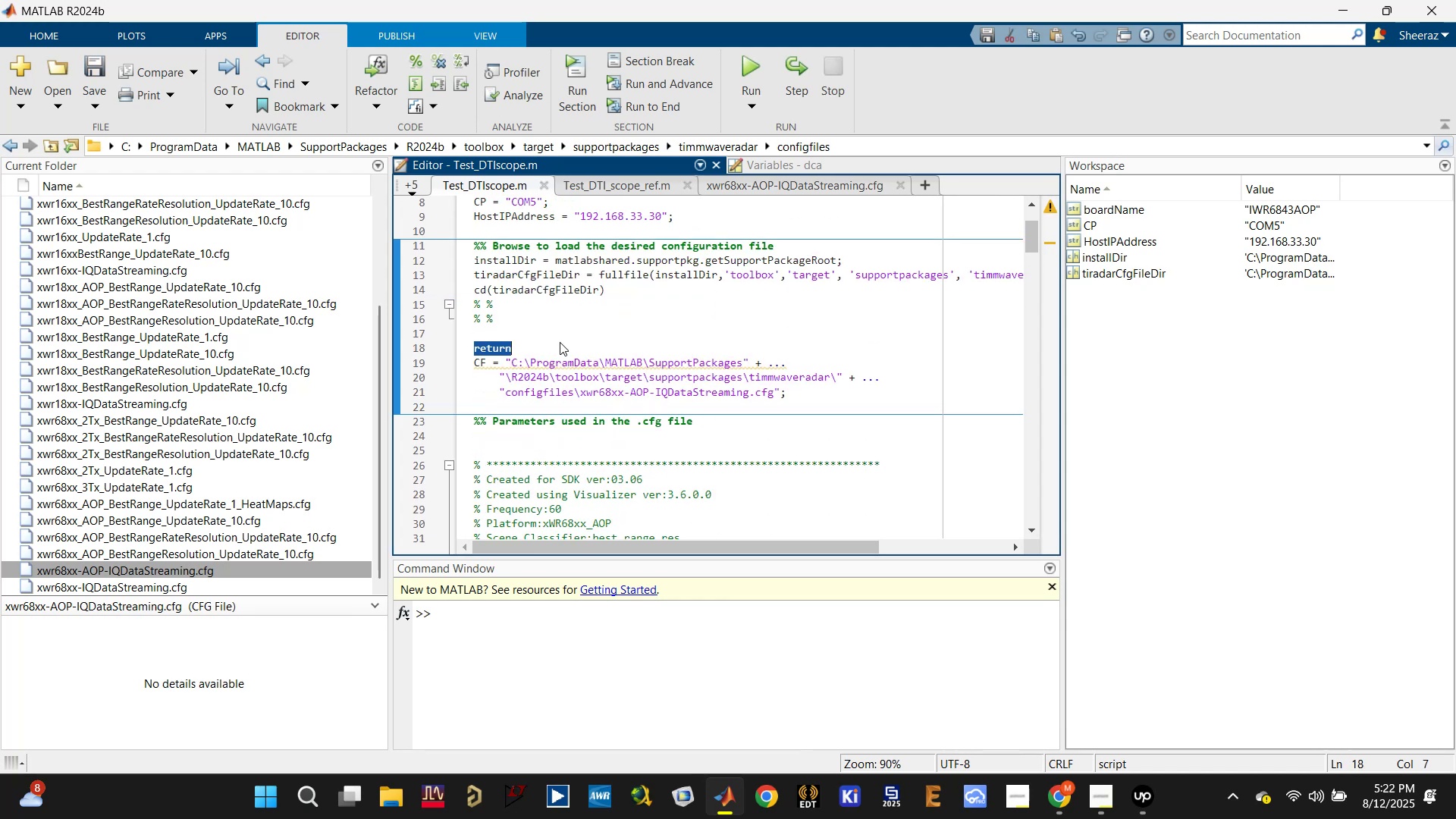 
key(Backspace)
 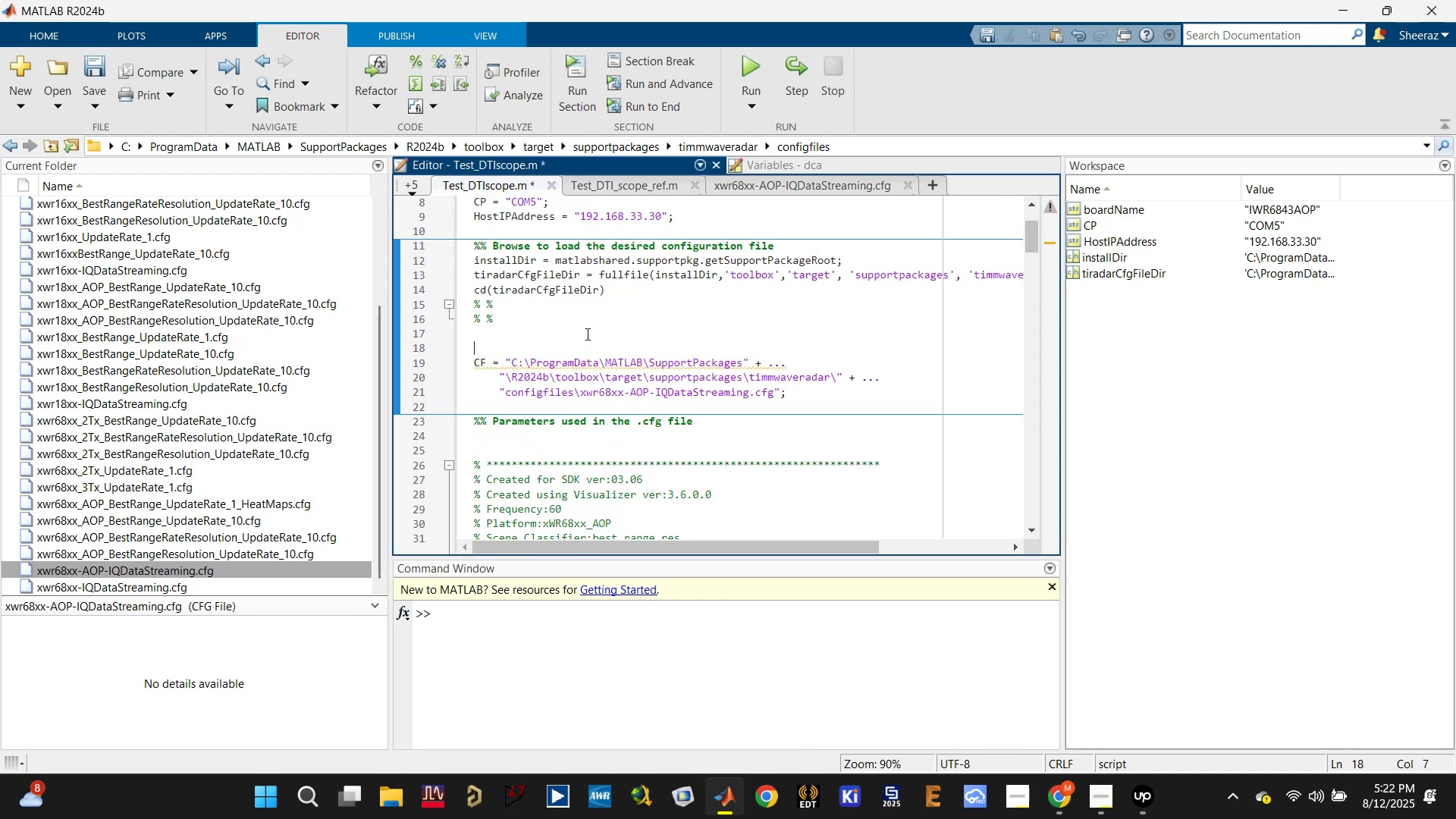 
key(Backspace)
 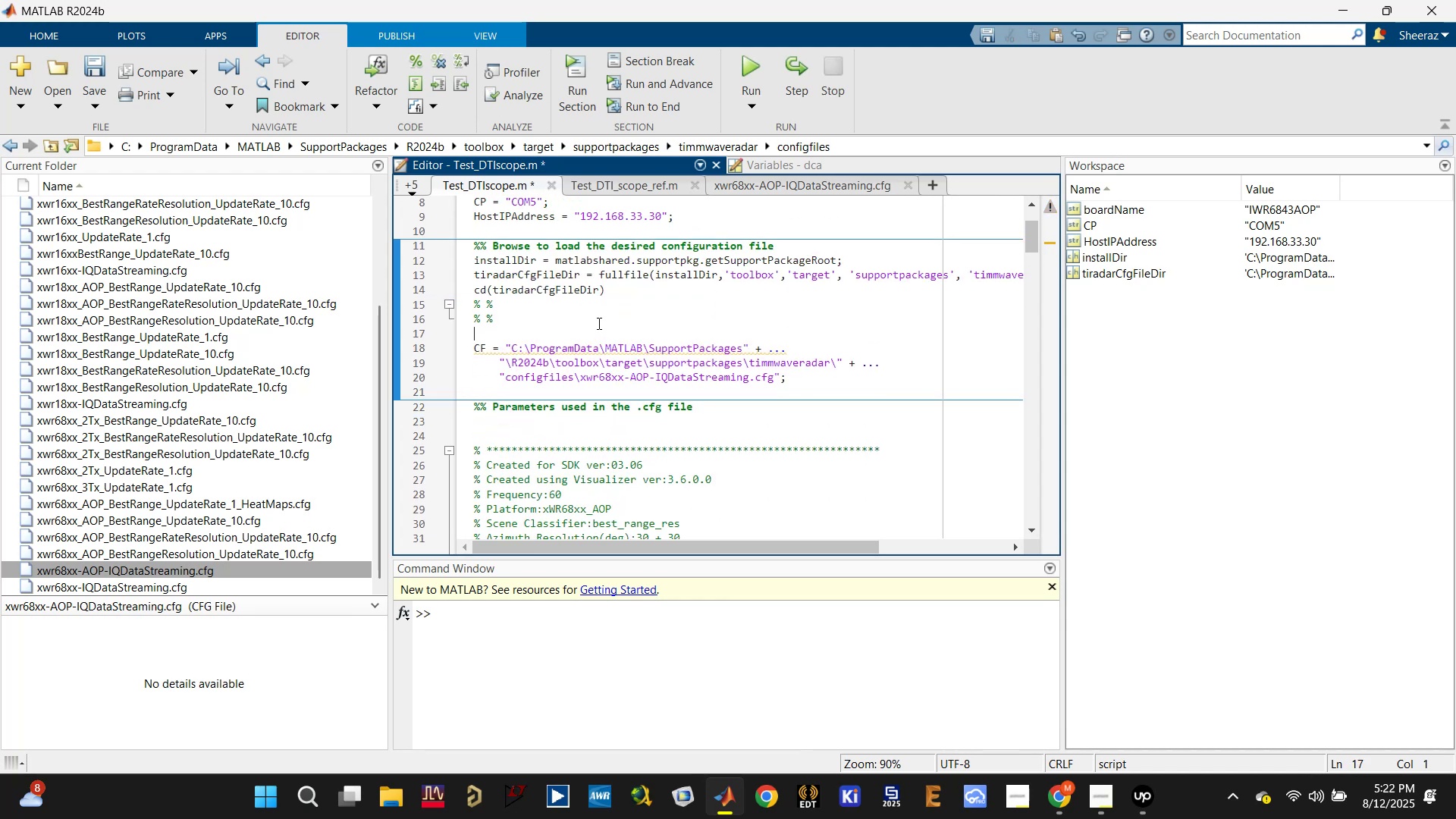 
left_click([590, 316])
 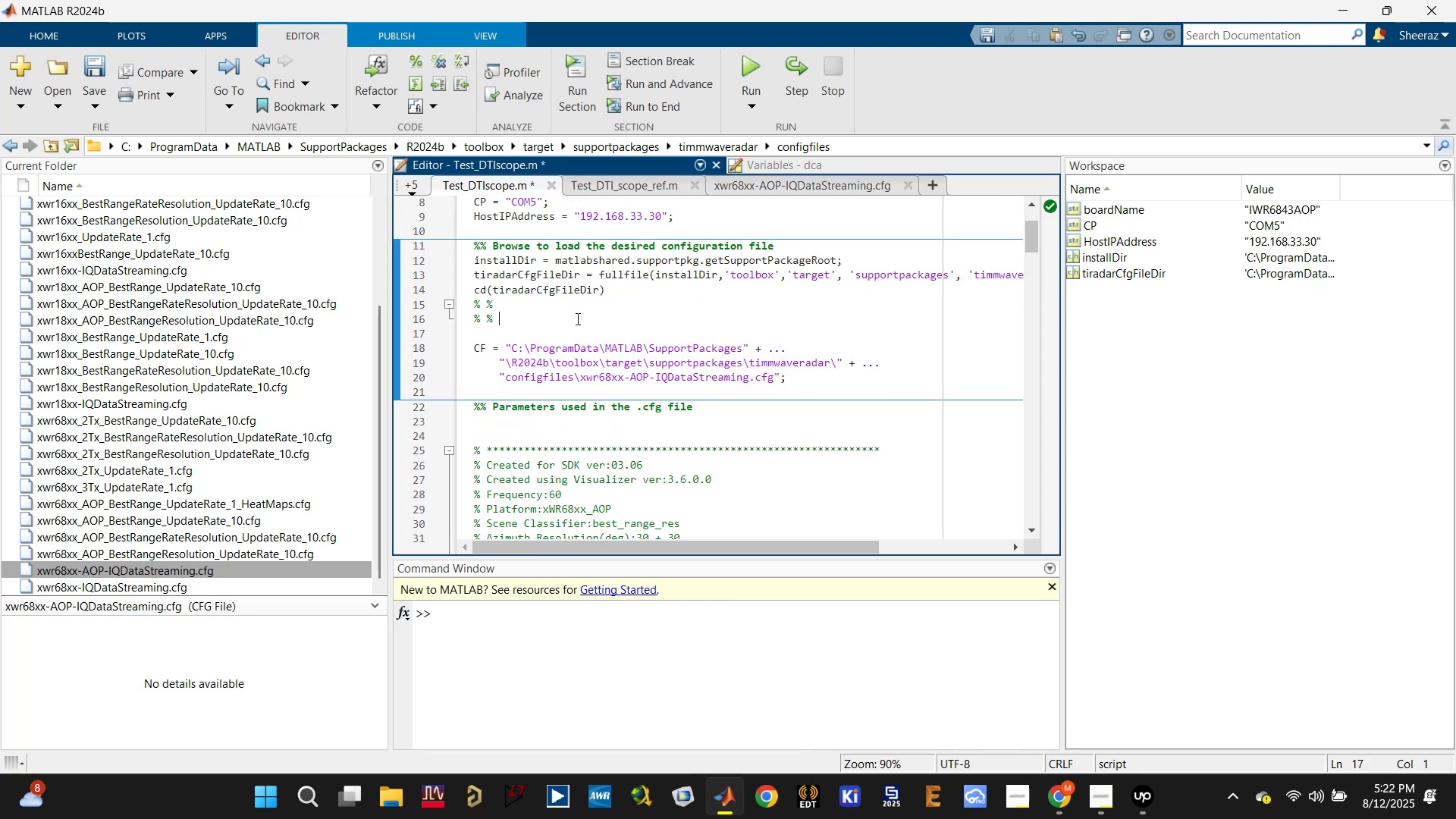 
key(Backspace)
 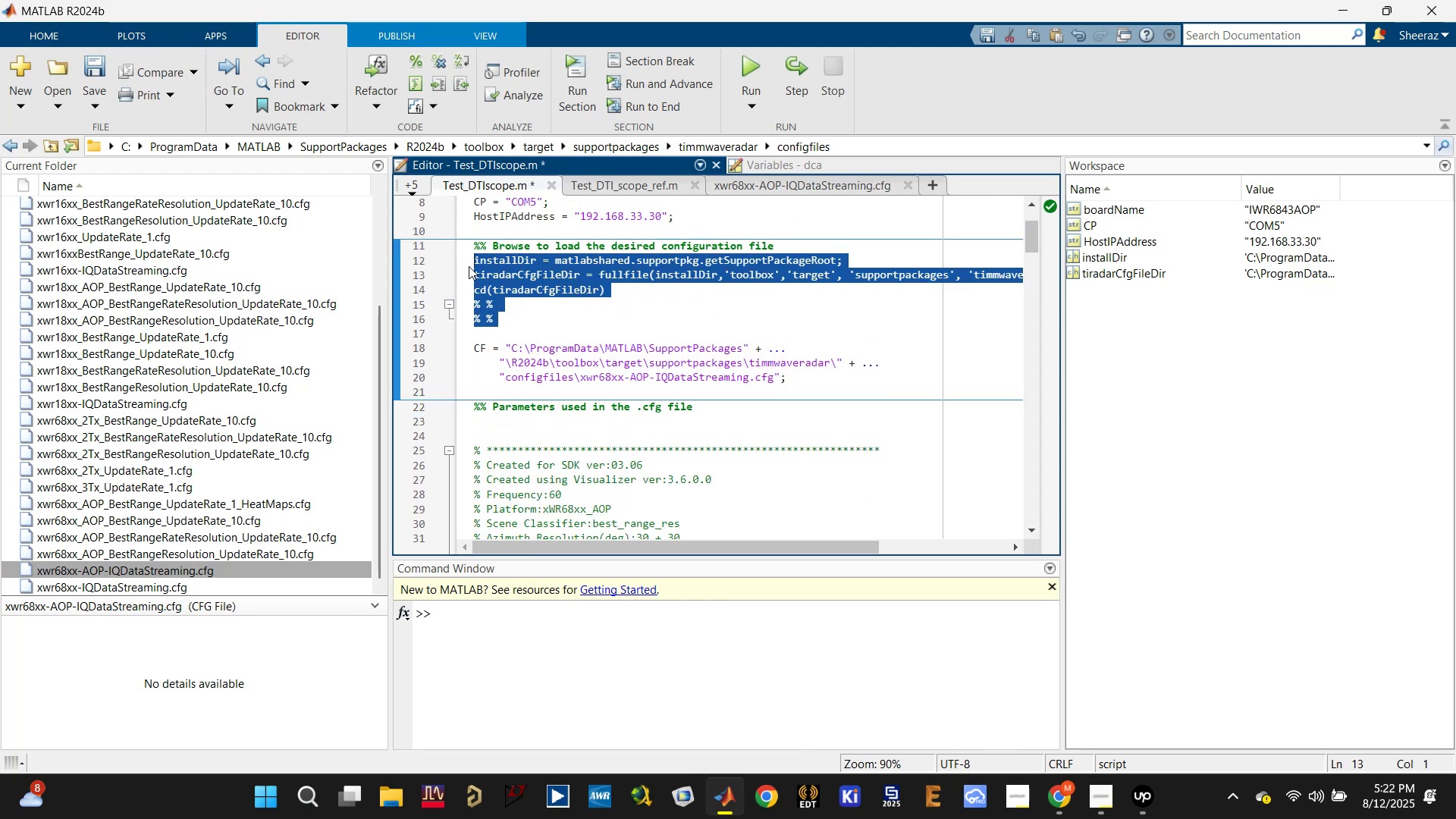 
key(Control+R)
 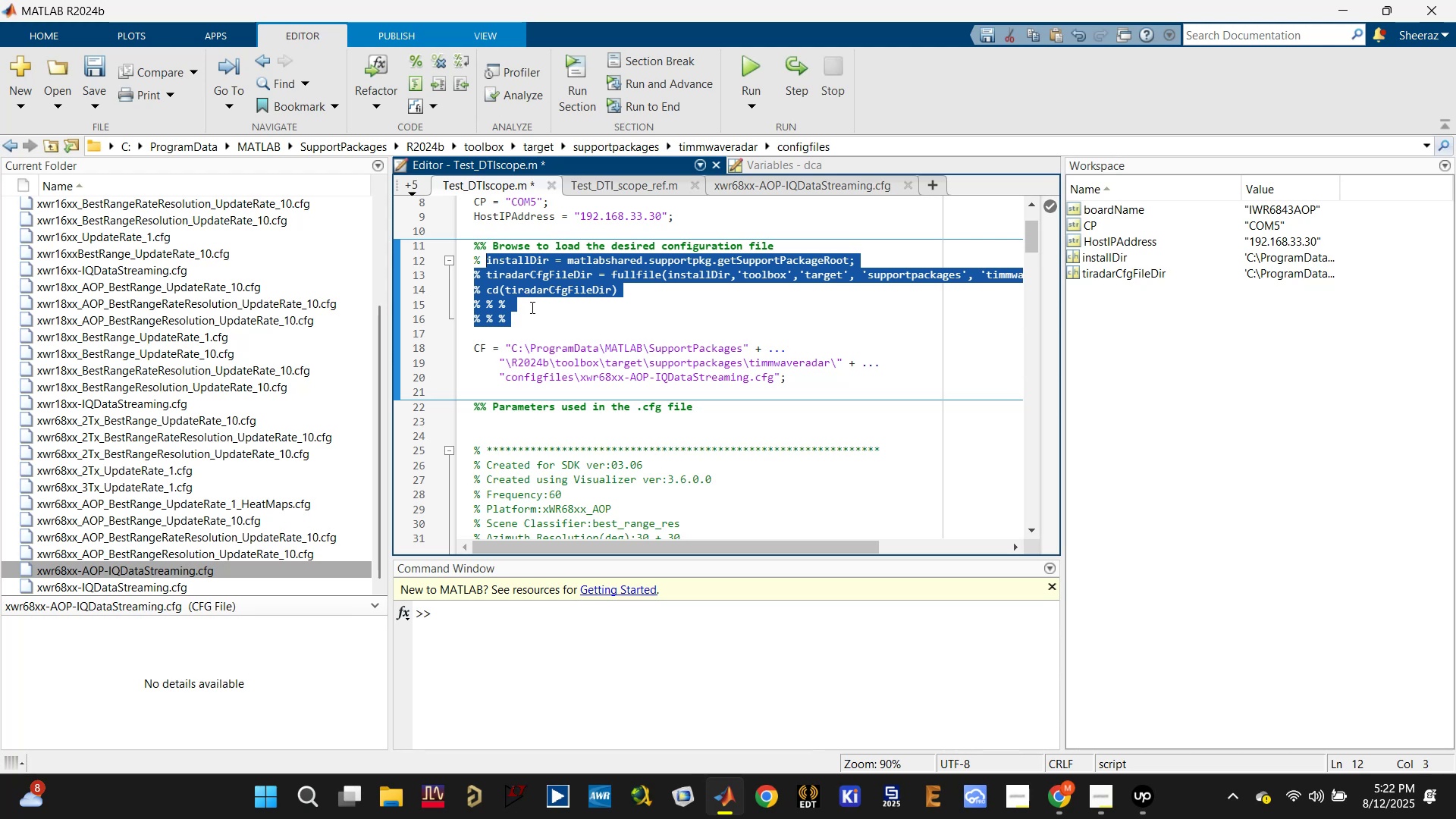 
key(Control+R)
 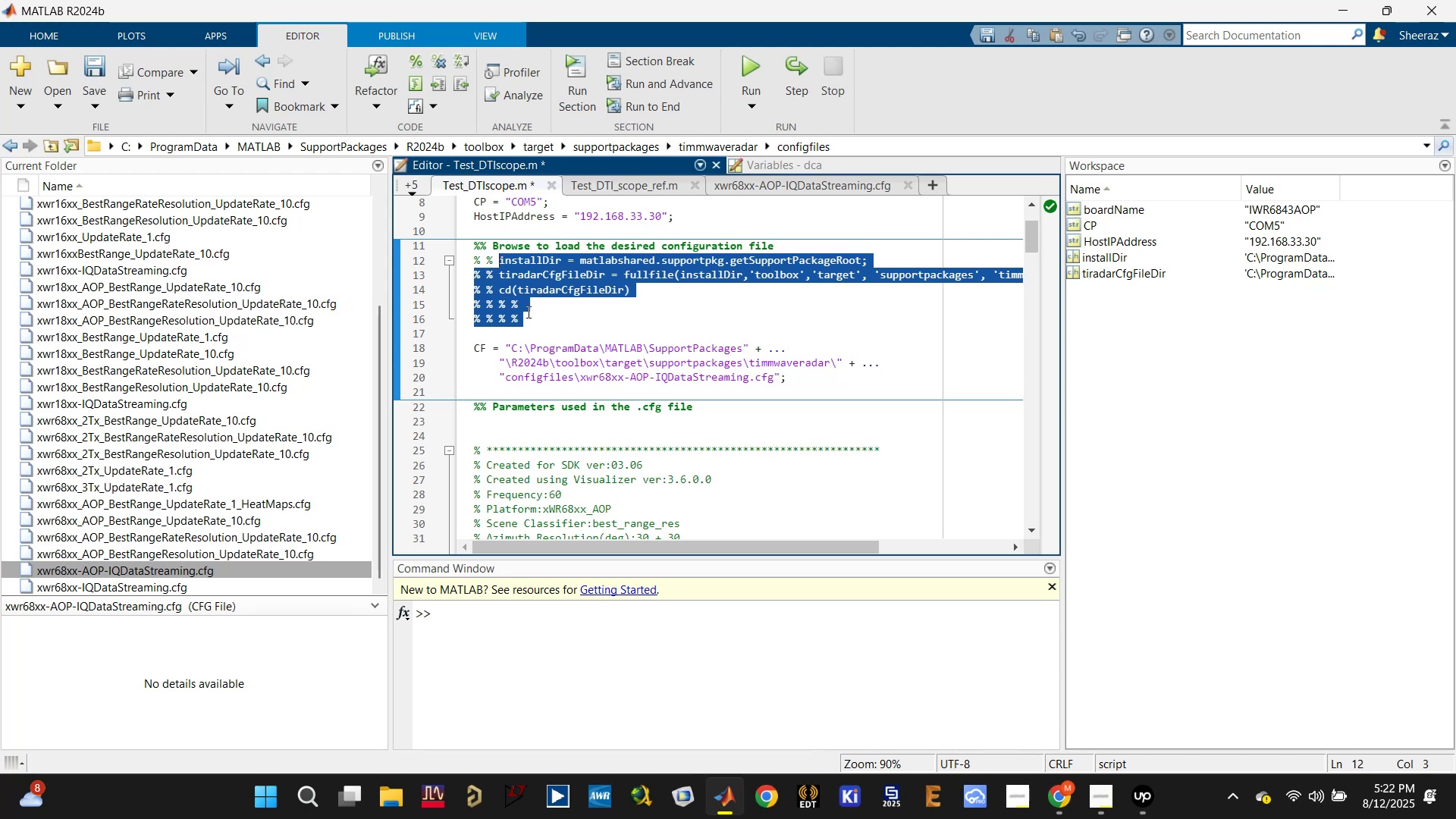 
key(Control+T)
 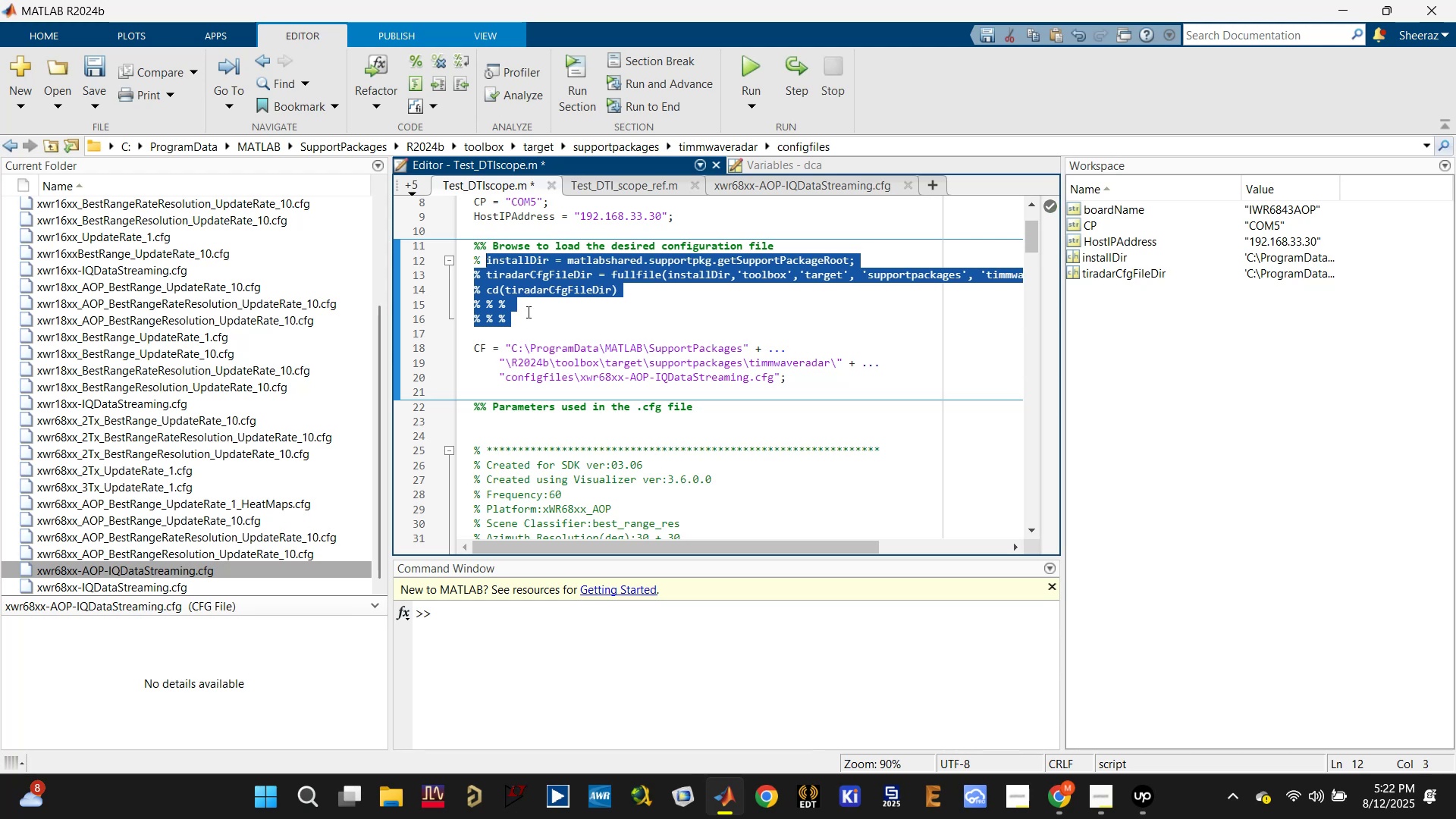 
key(Control+T)
 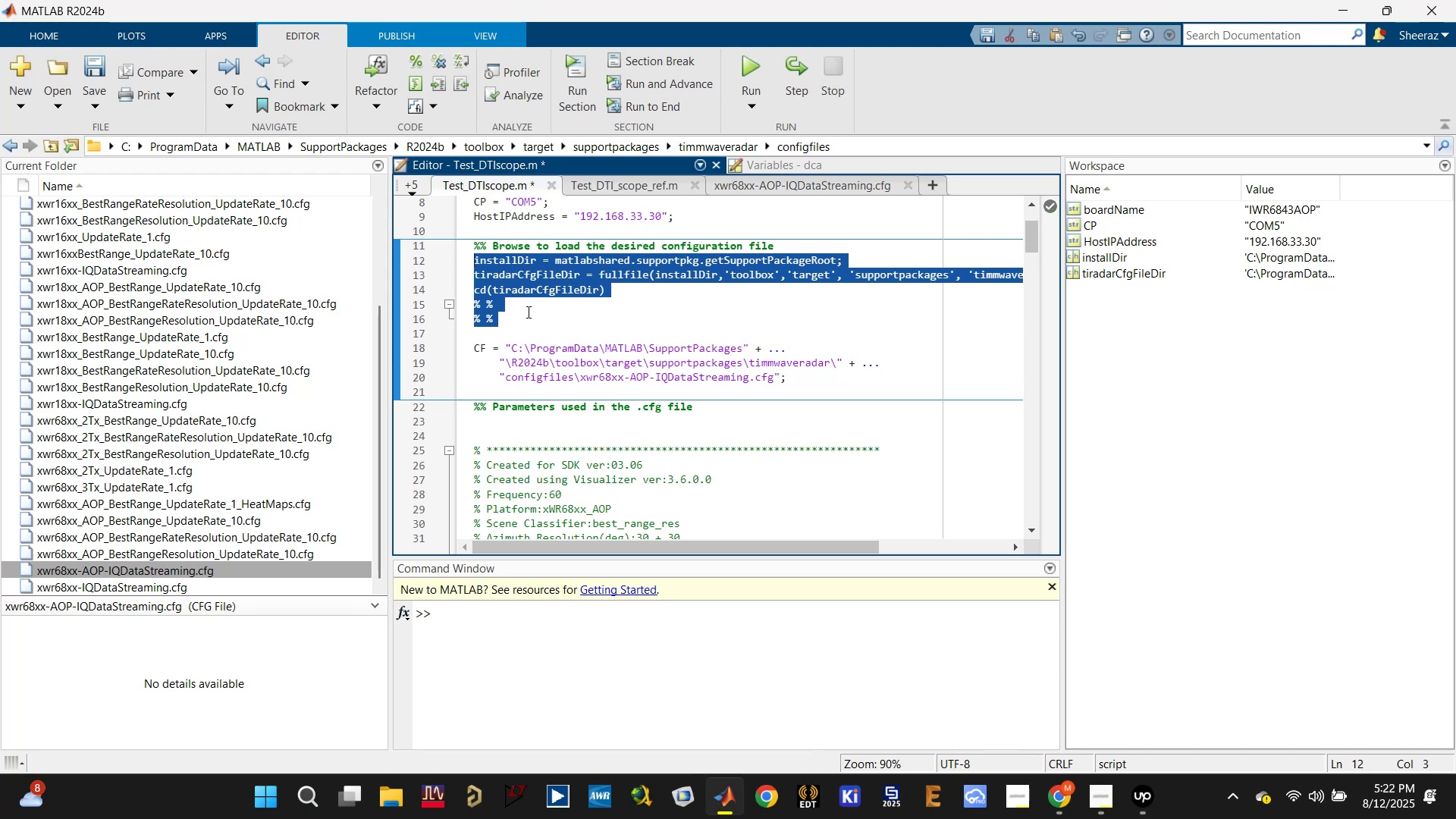 
key(Control+T)
 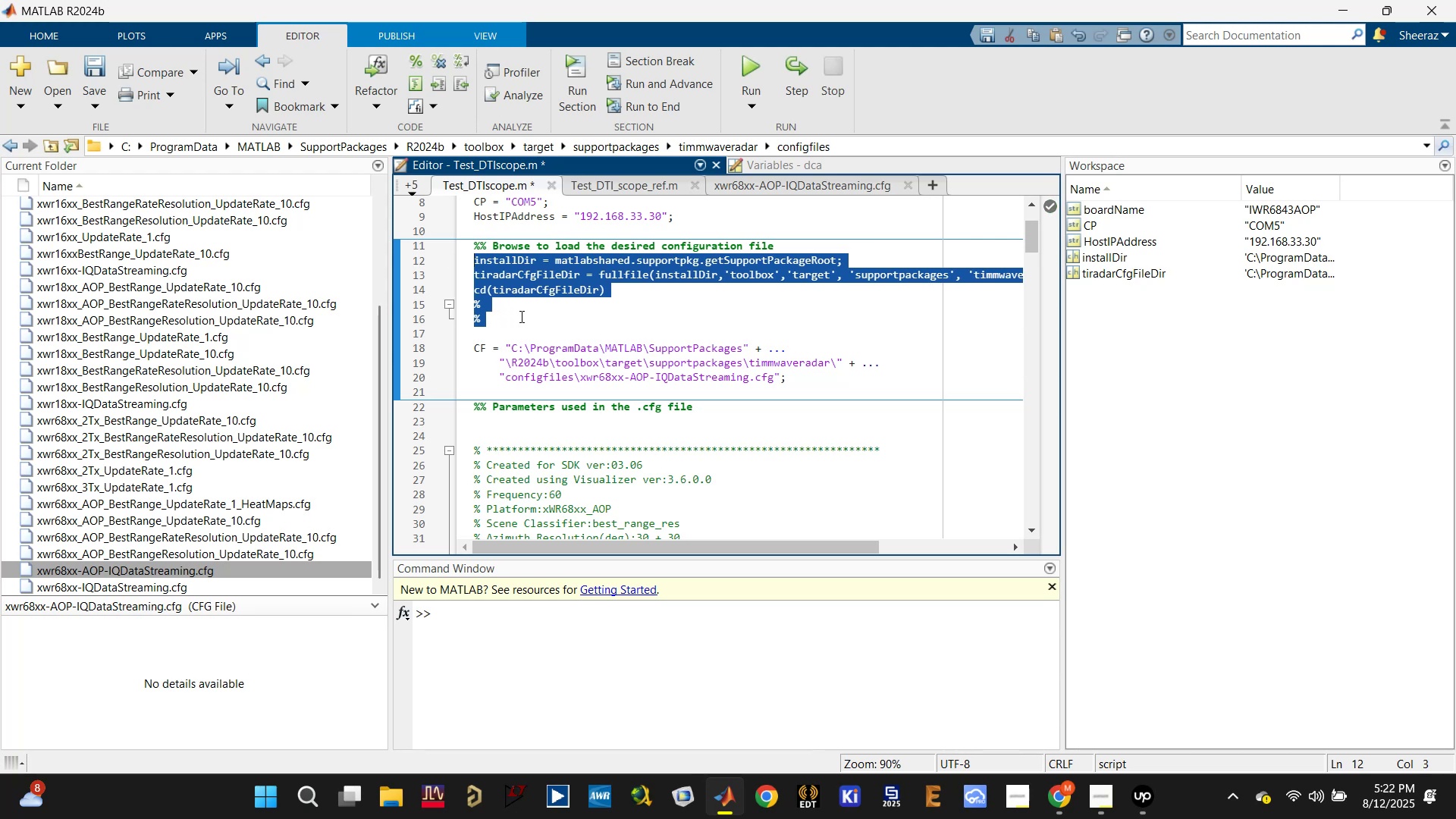 
key(Control+T)
 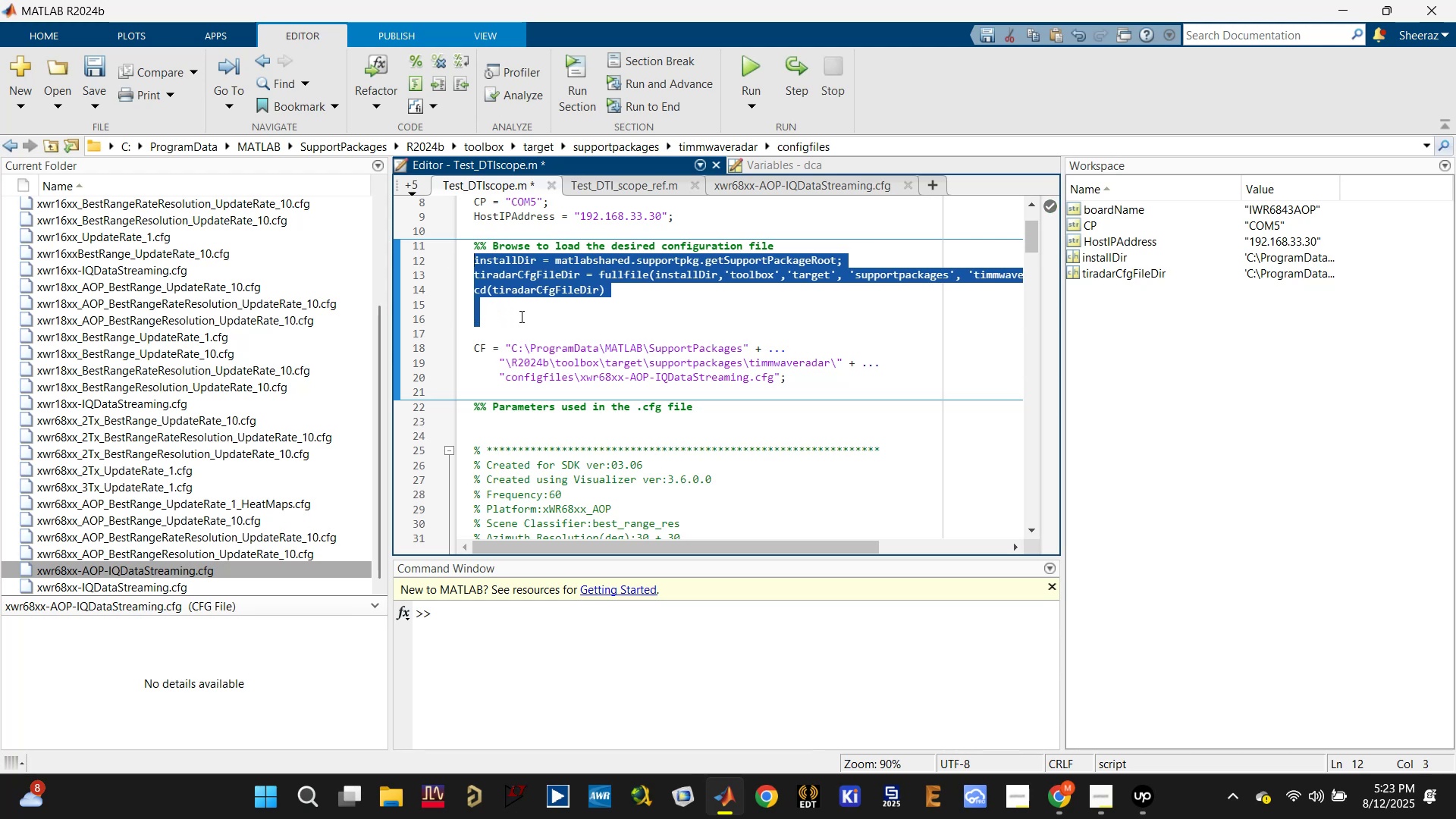 
key(Control+R)
 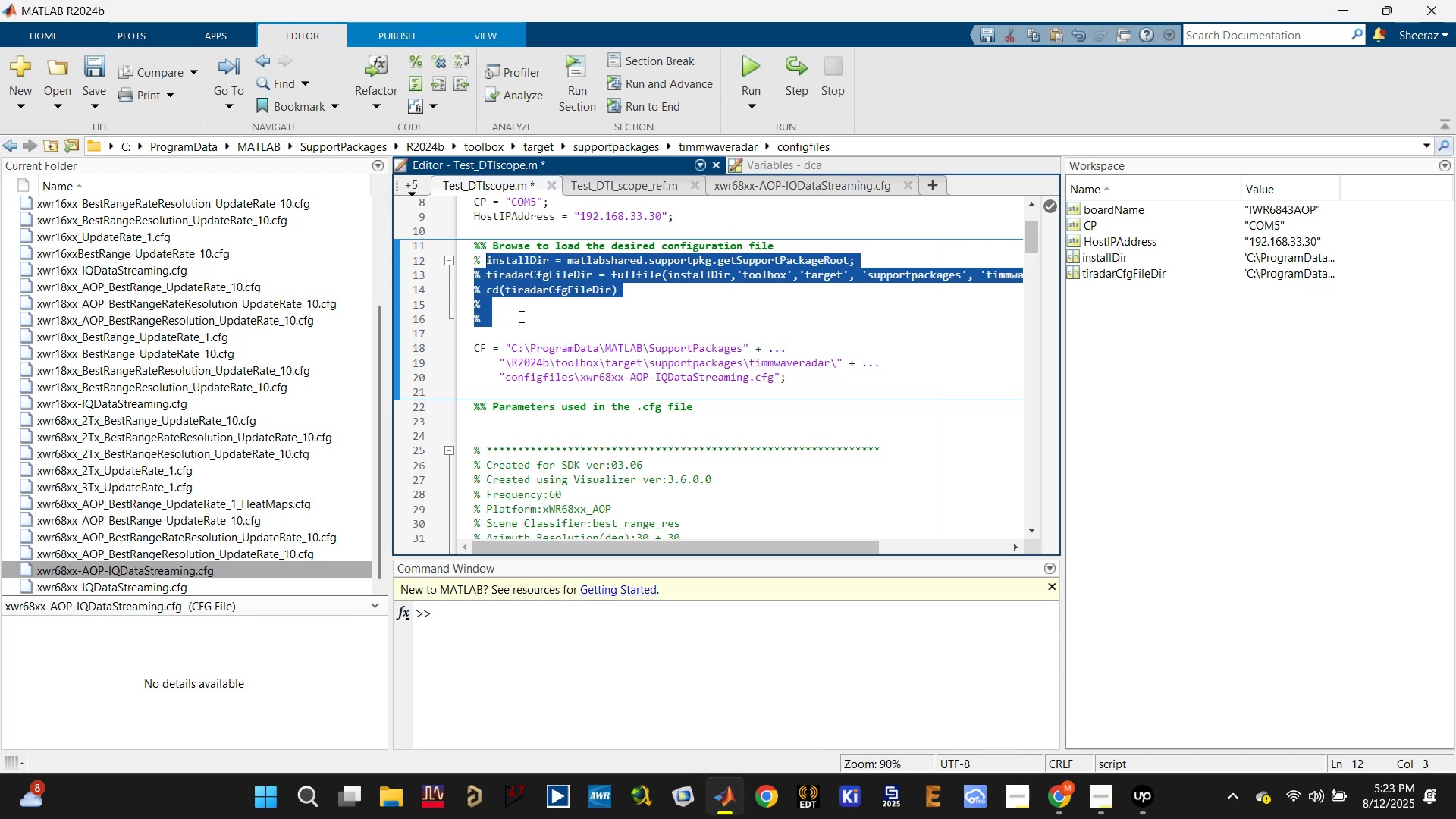 
left_click([520, 316])
 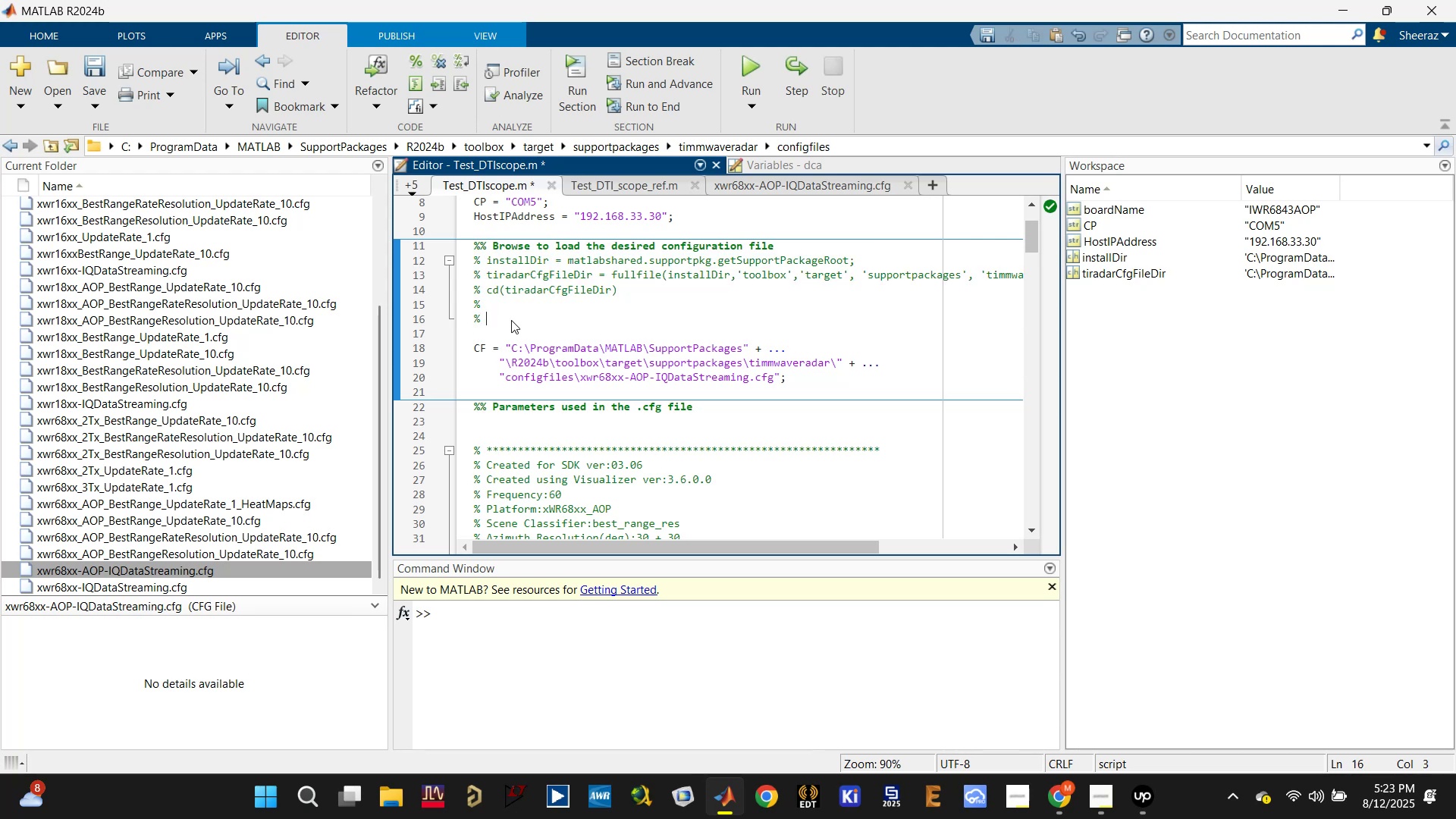 
key(Backspace)
 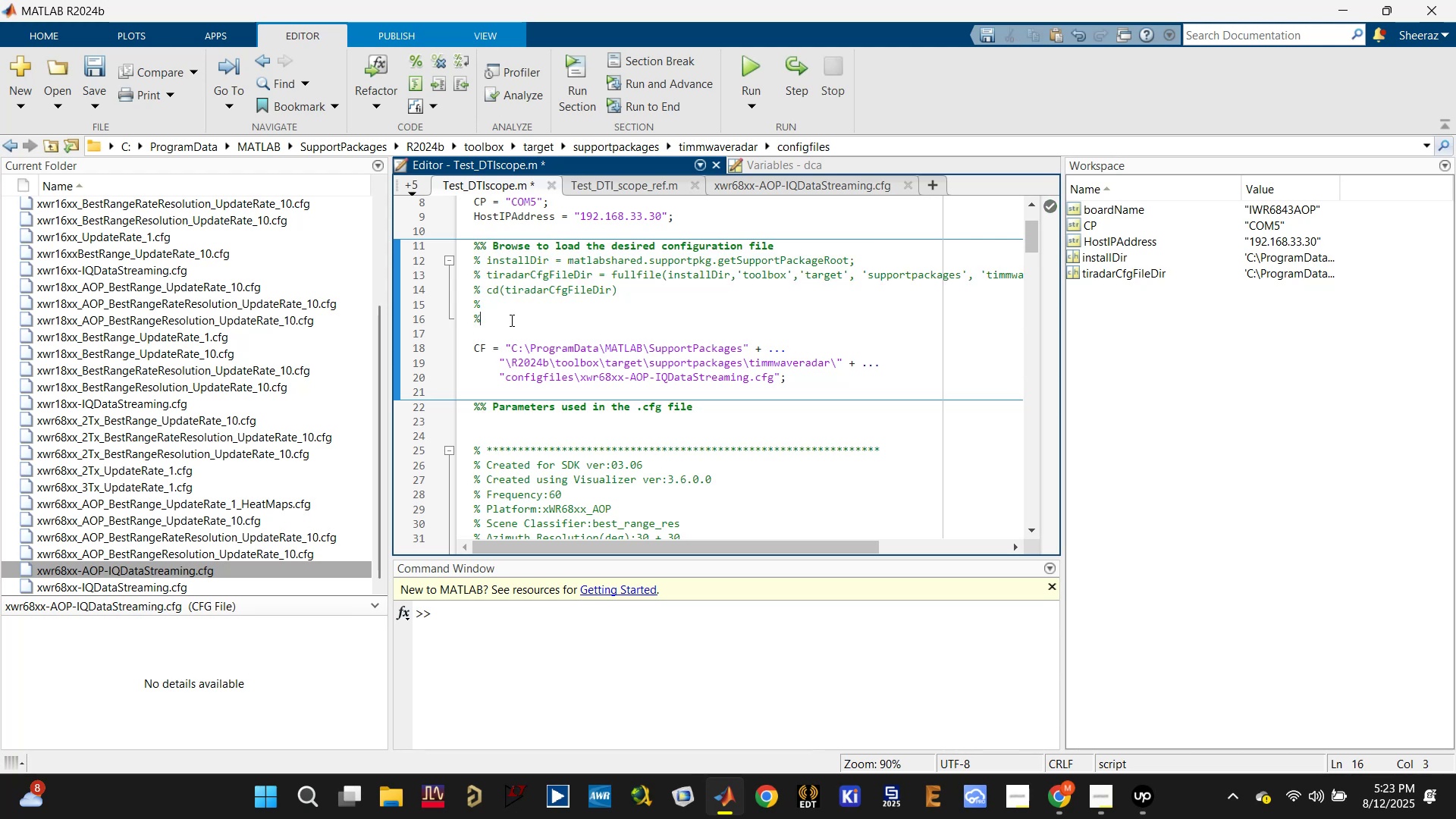 
key(Backspace)
 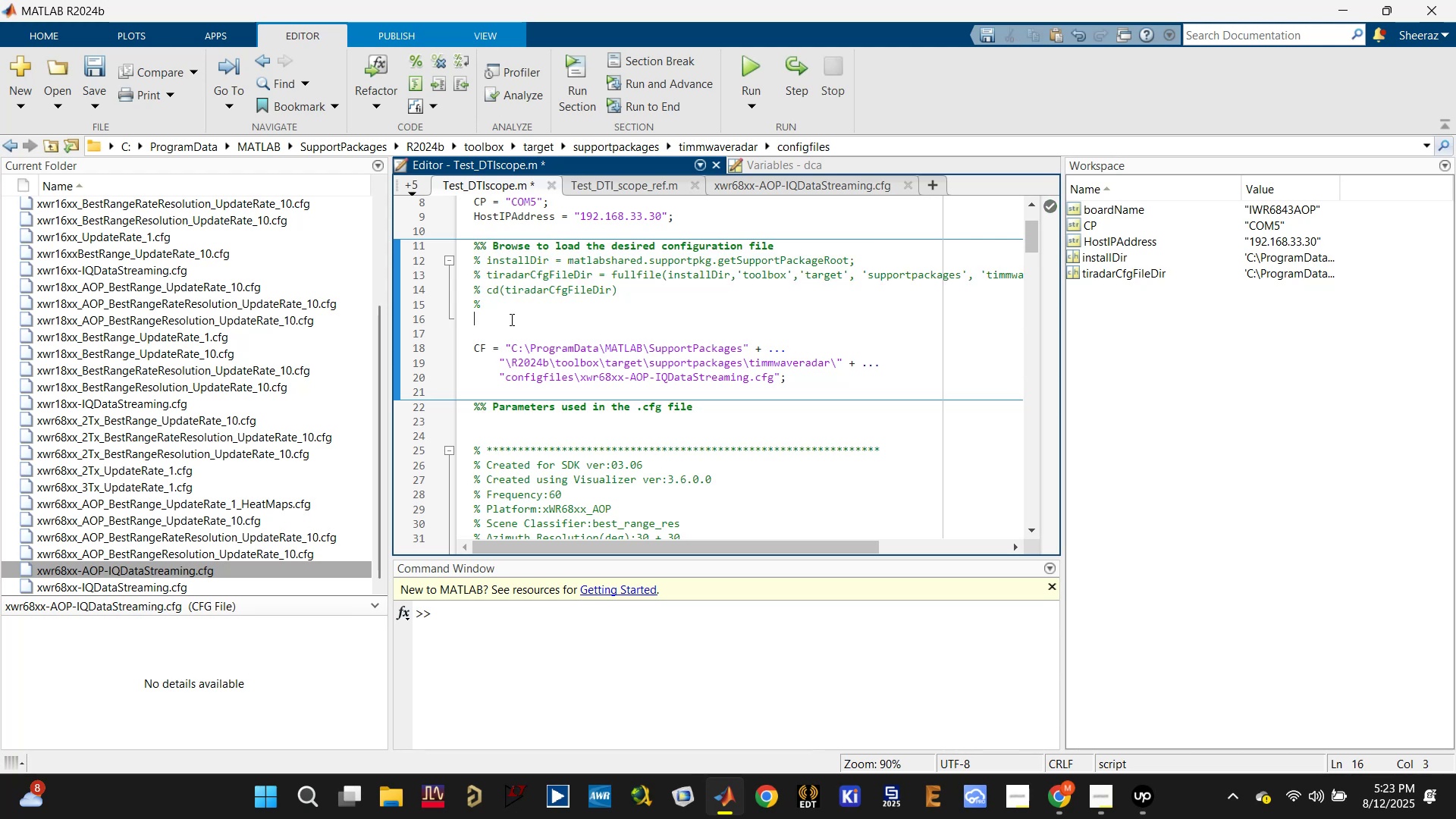 
key(Backspace)
 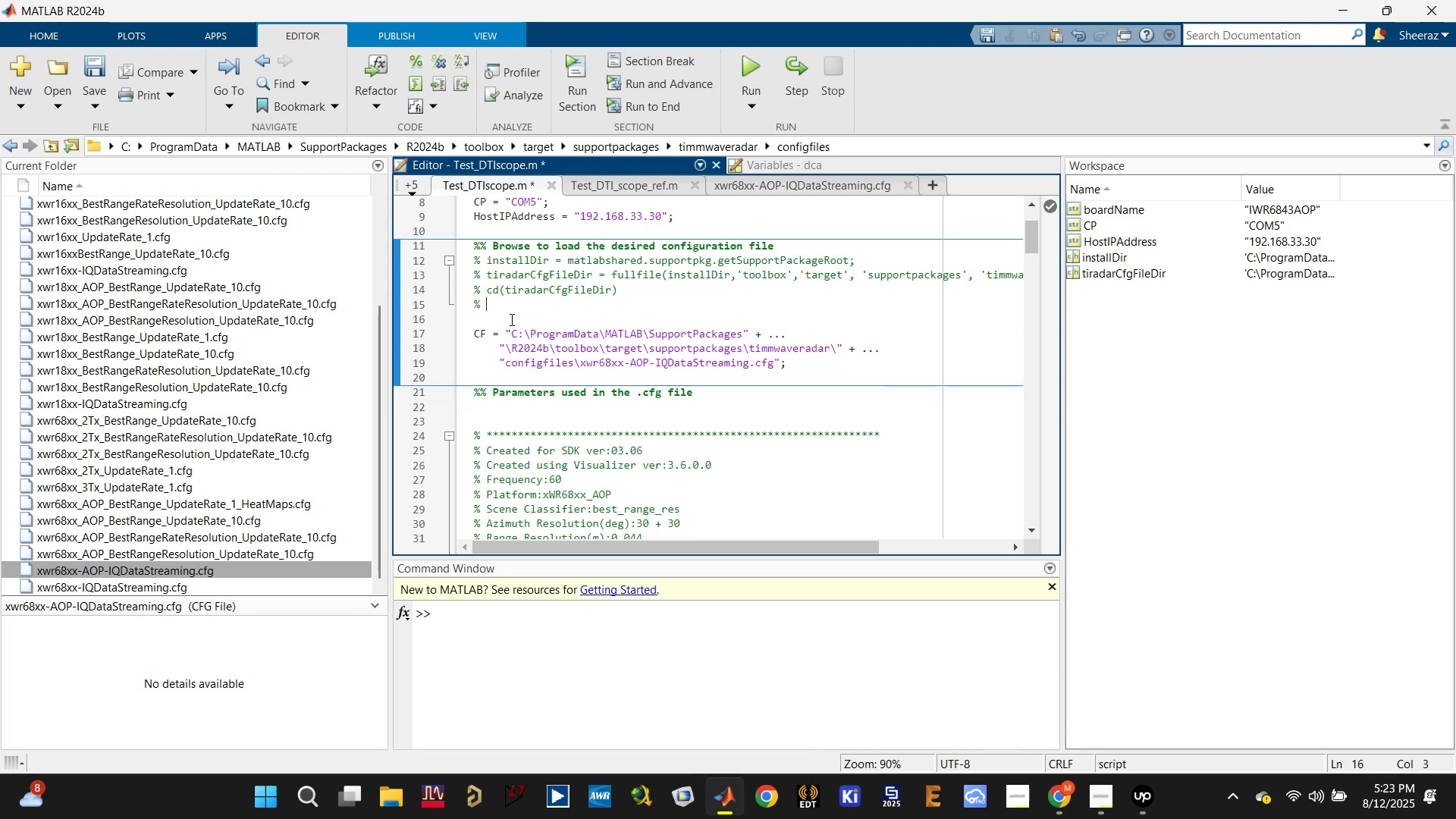 
key(Backspace)
 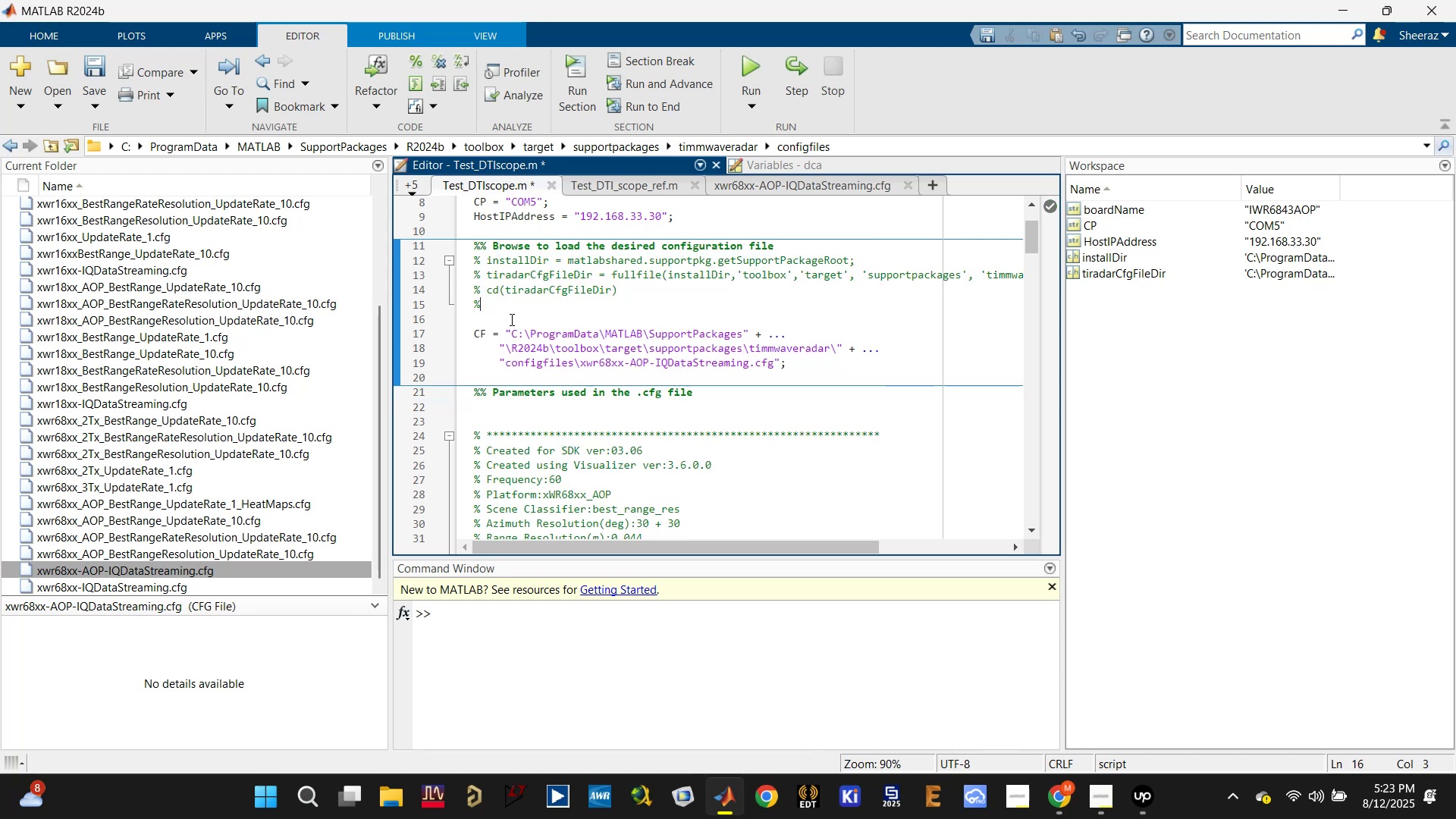 
key(Backspace)
 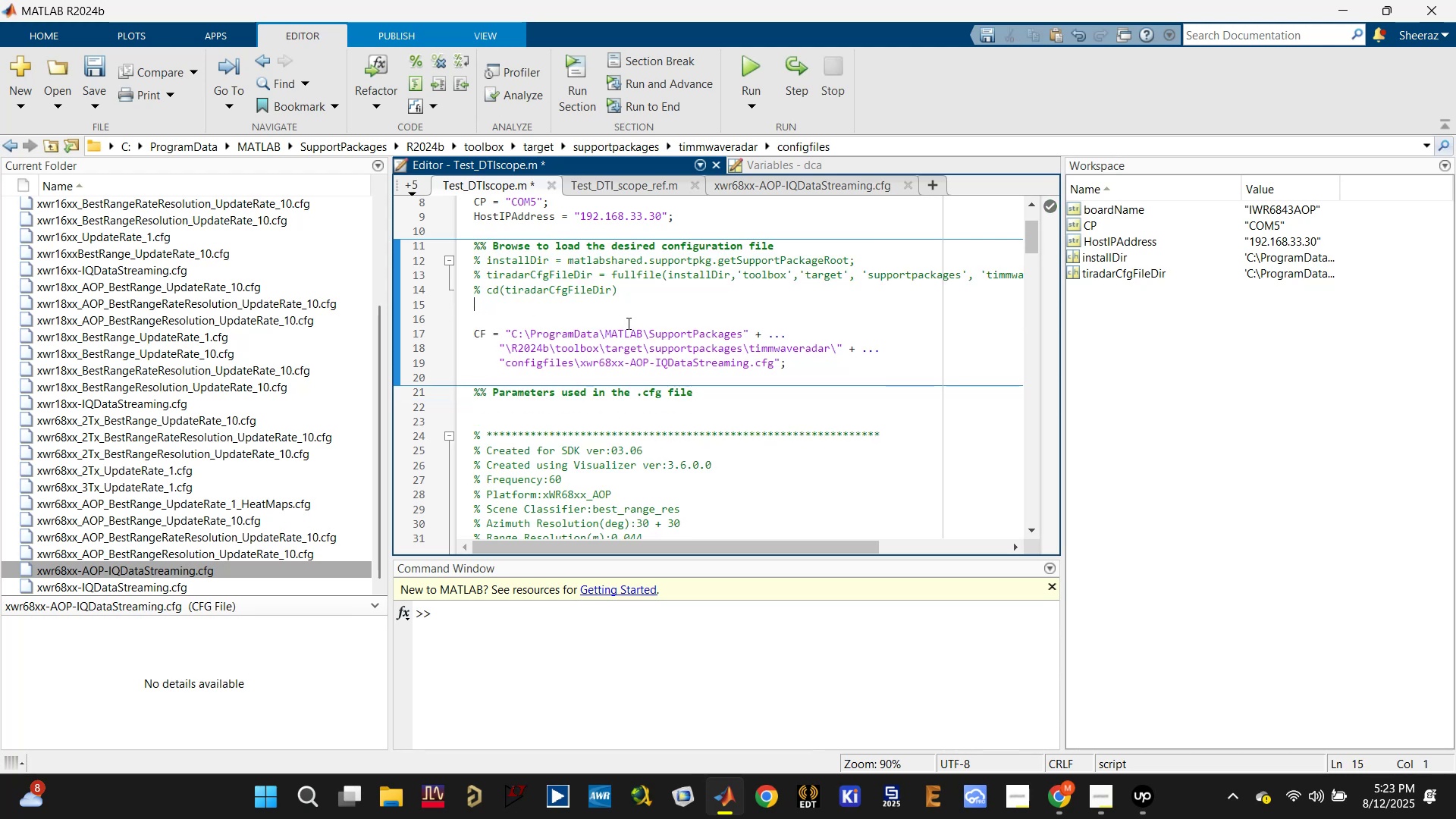 
left_click([619, 309])
 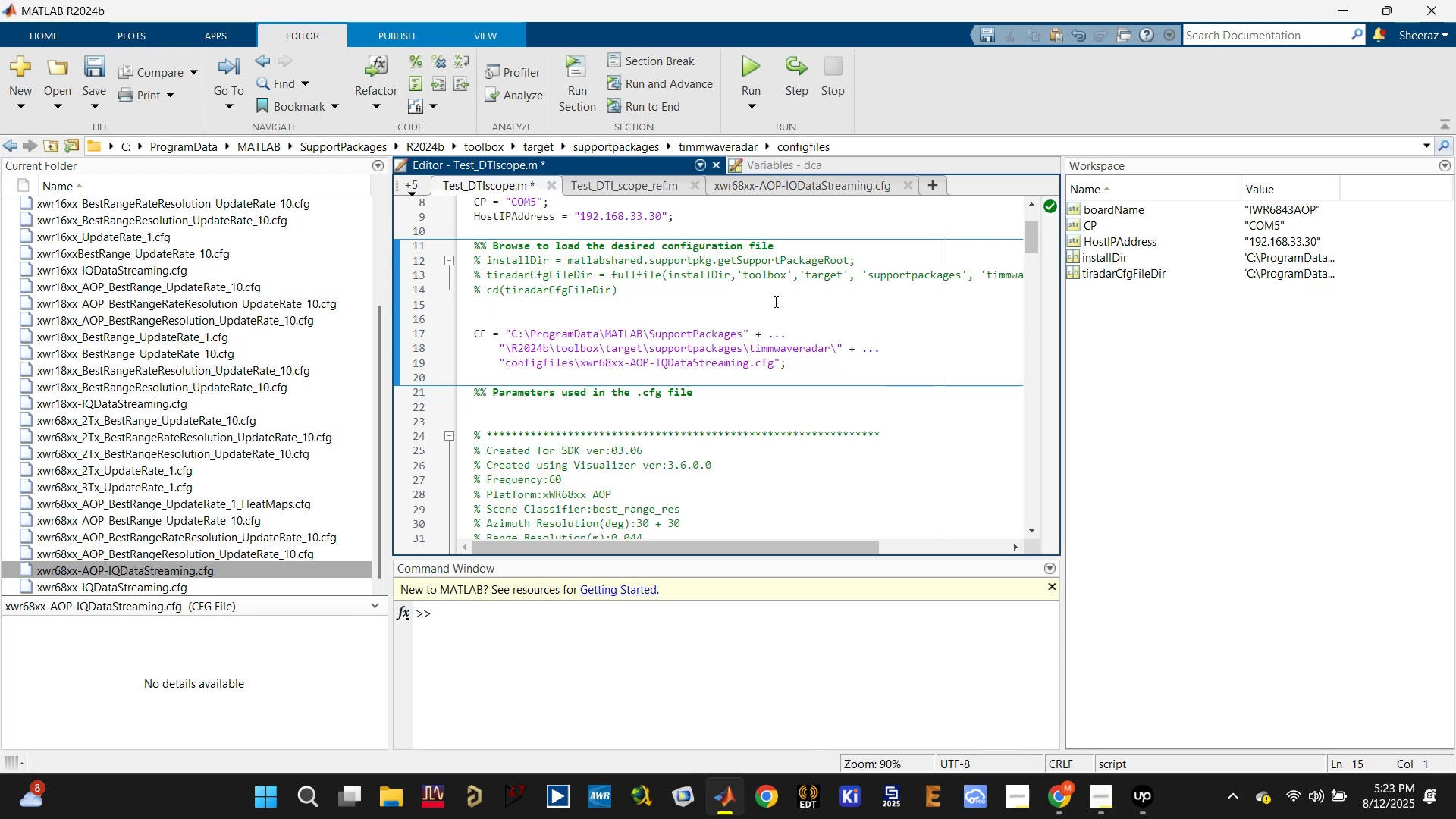 
left_click([795, 250])
 